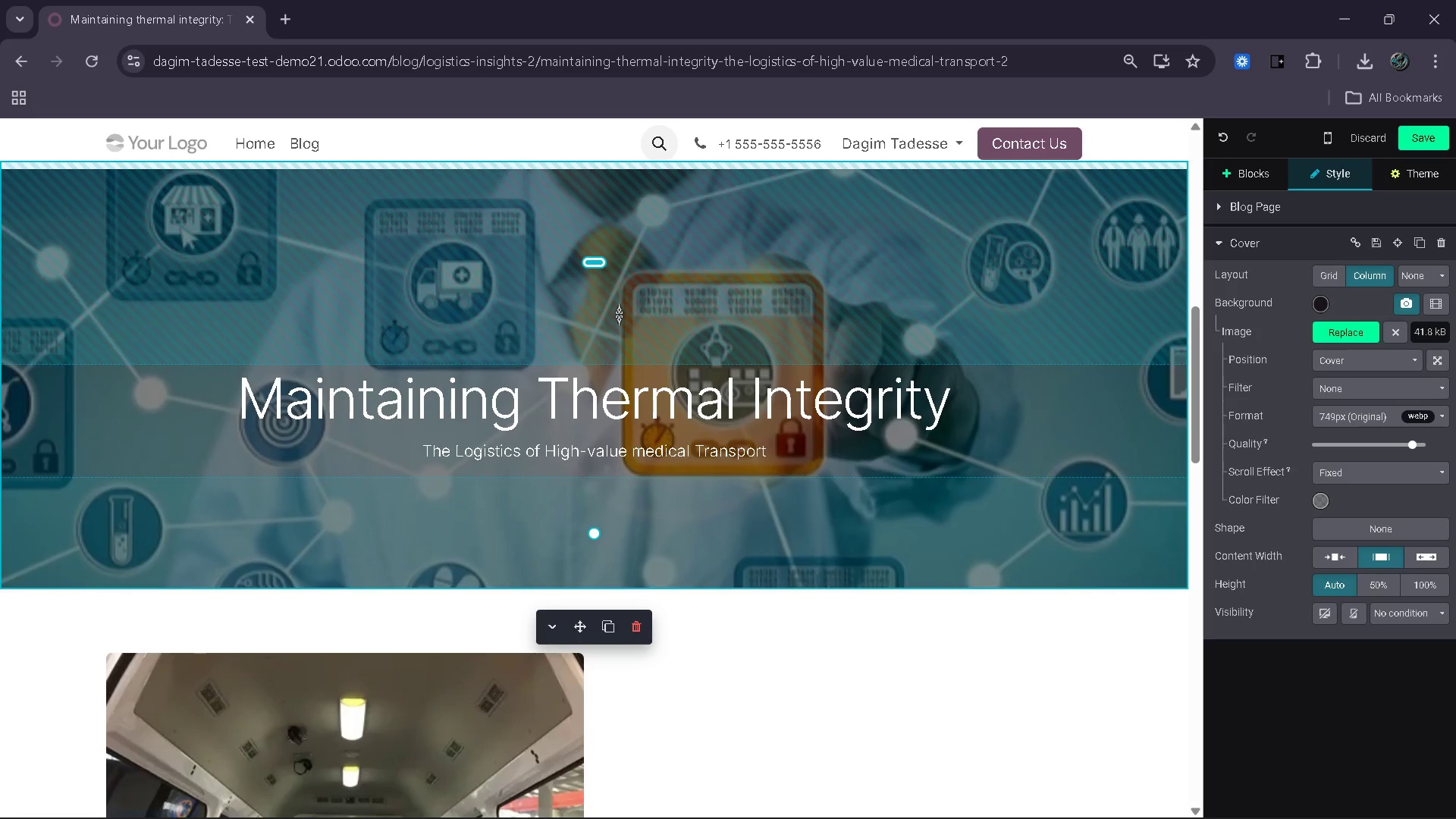 
left_click_drag(start_coordinate=[620, 314], to_coordinate=[642, 209])
 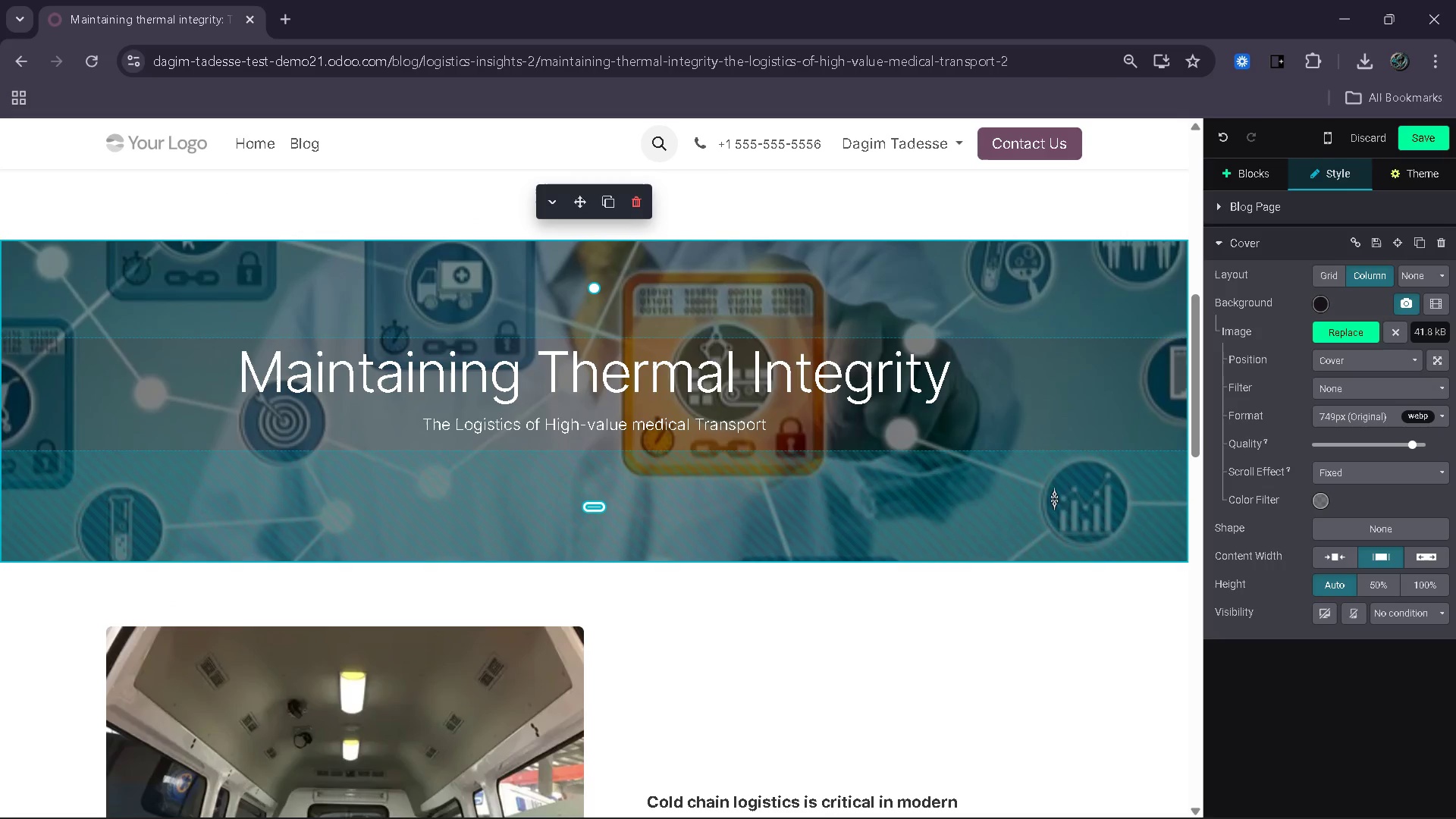 
wait(5.03)
 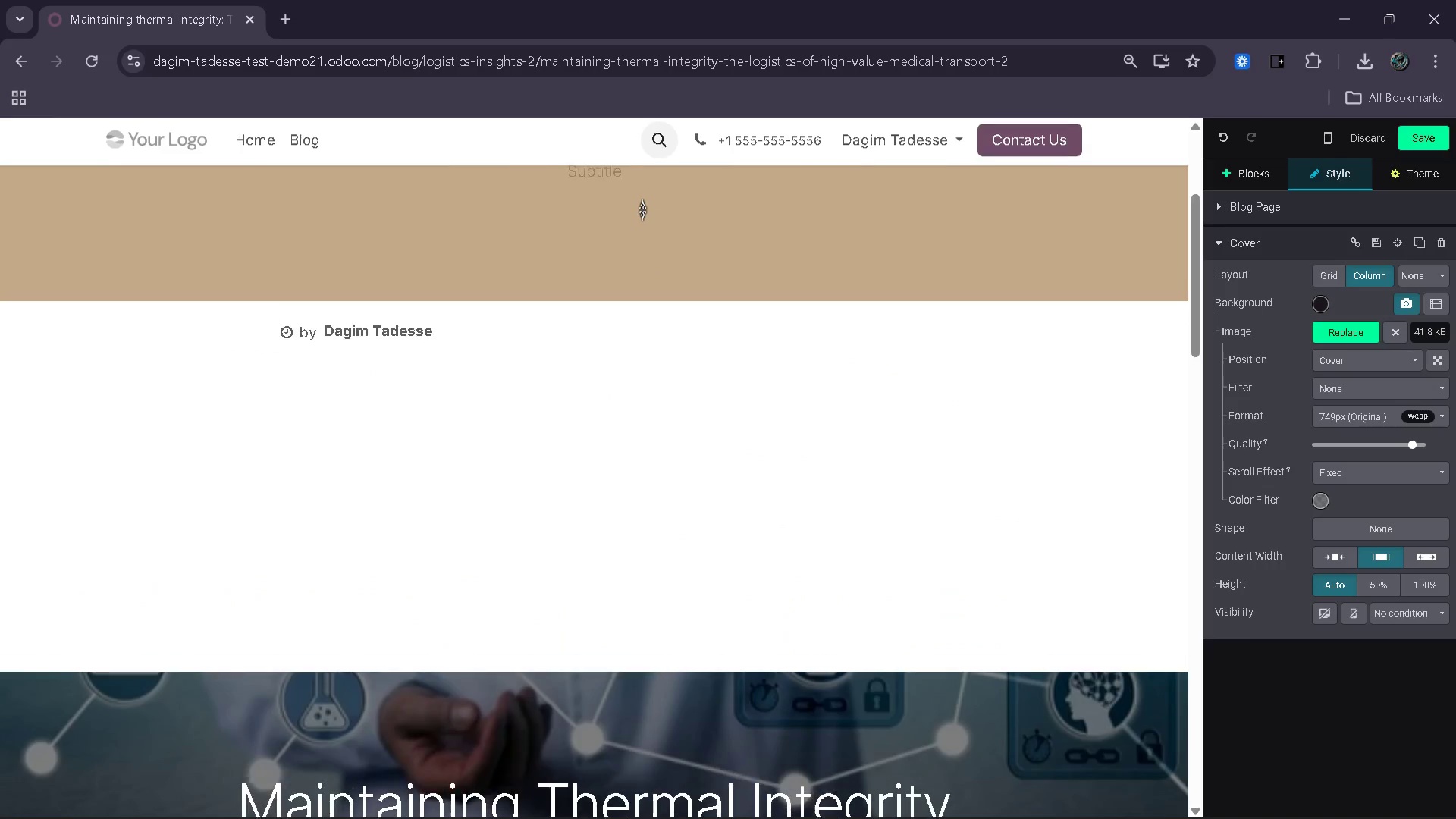 
left_click([1081, 453])
 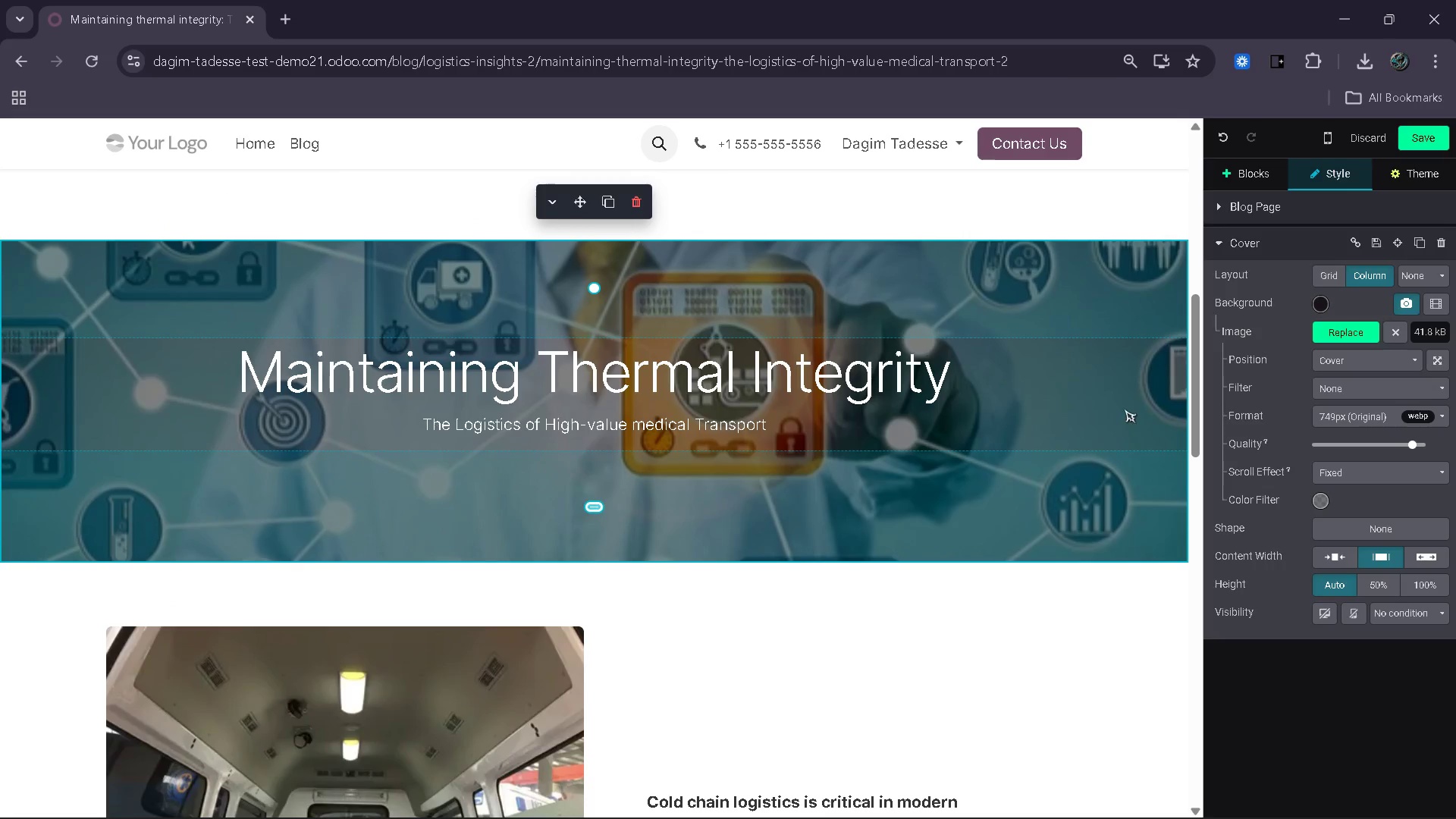 
left_click([1124, 409])
 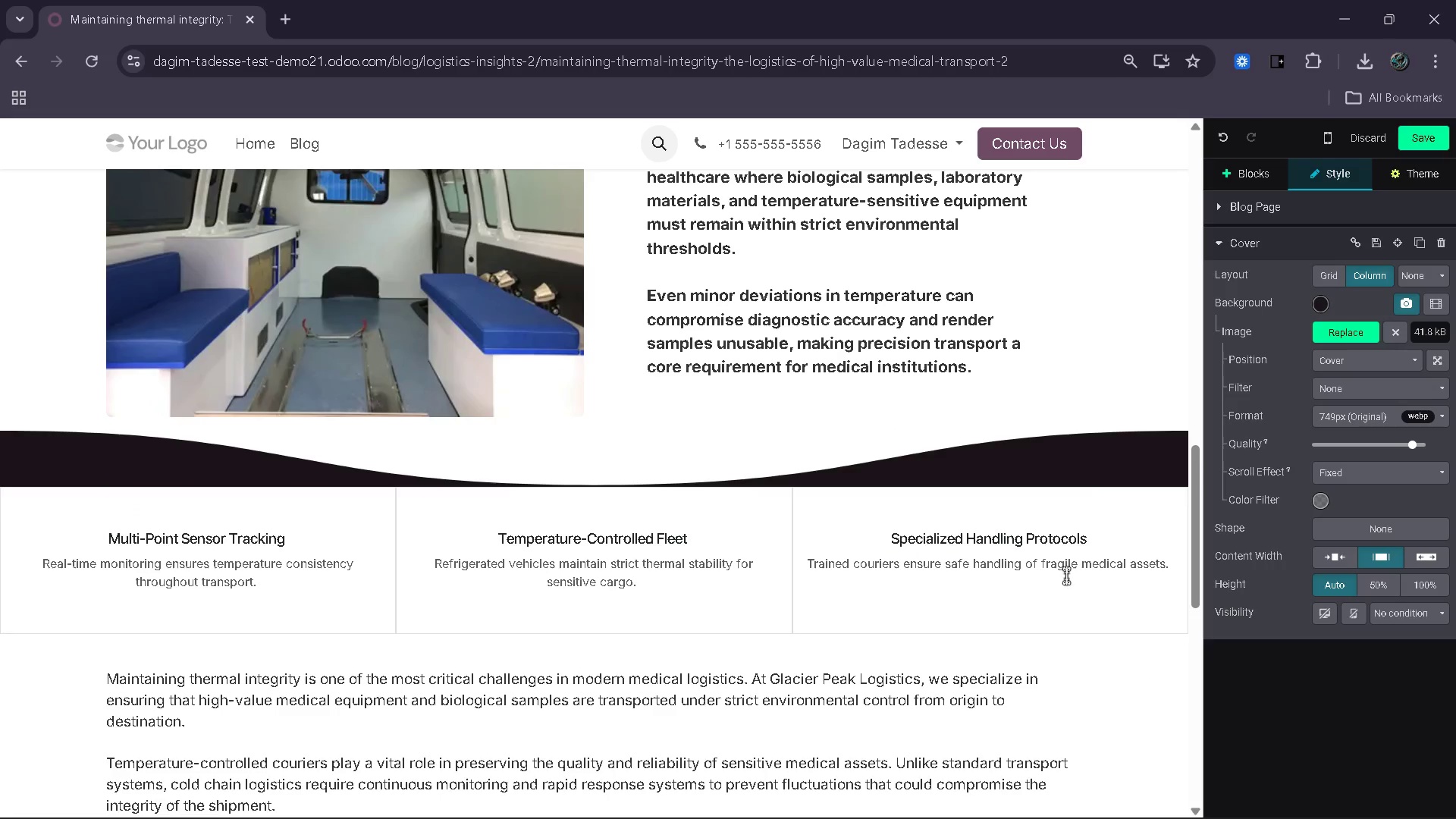 
wait(7.98)
 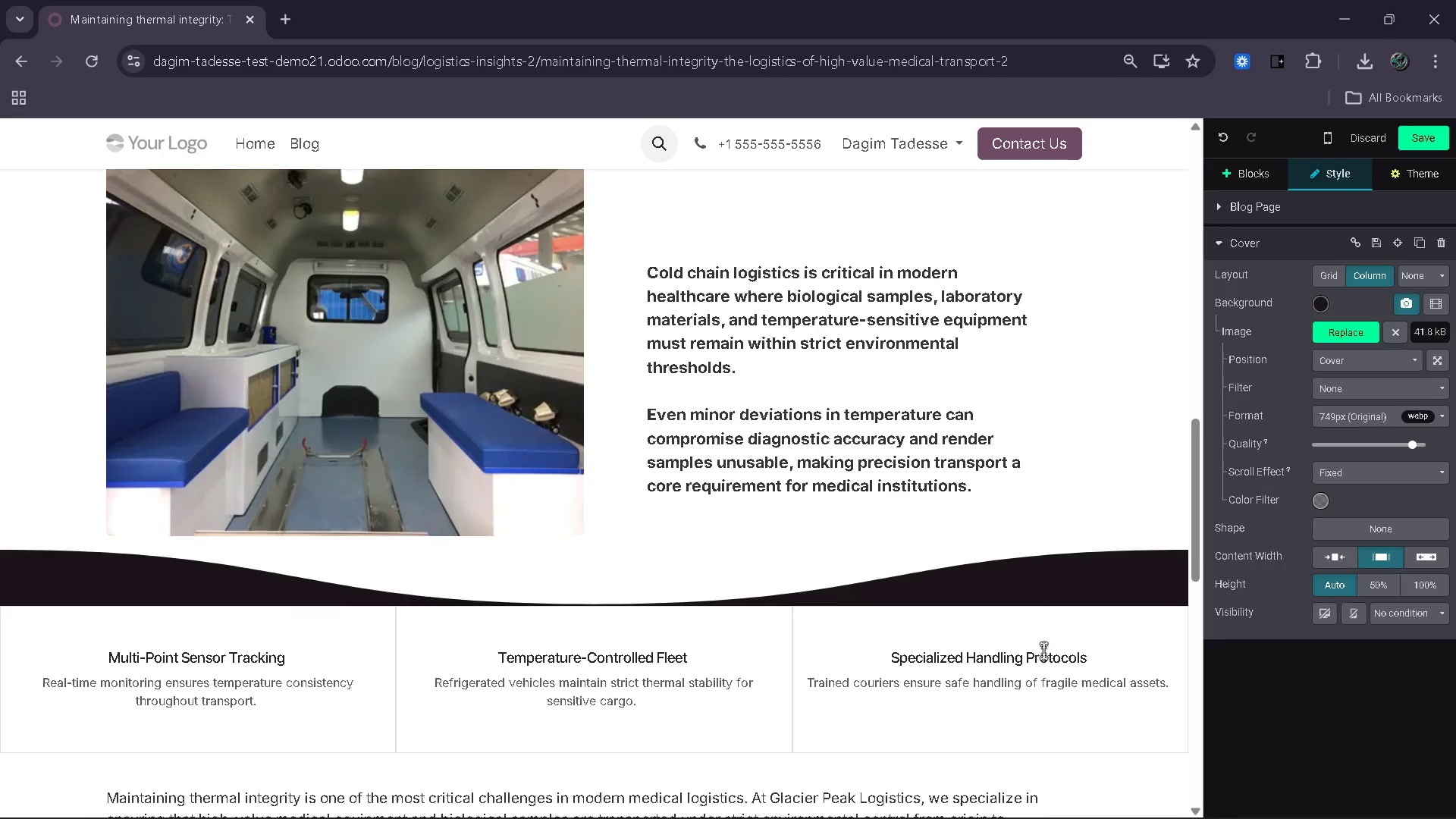 
left_click([1106, 479])
 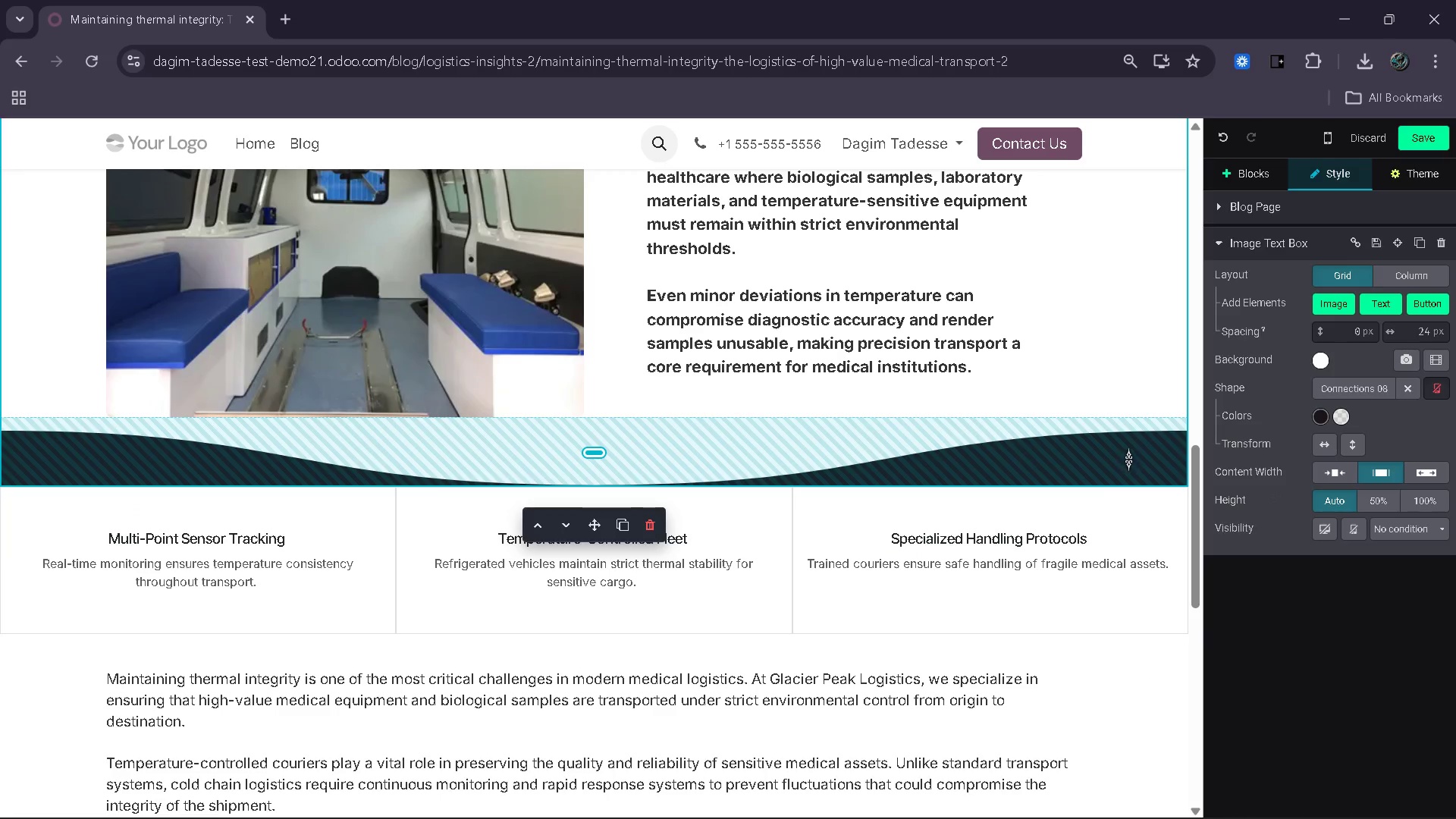 
left_click([1178, 367])
 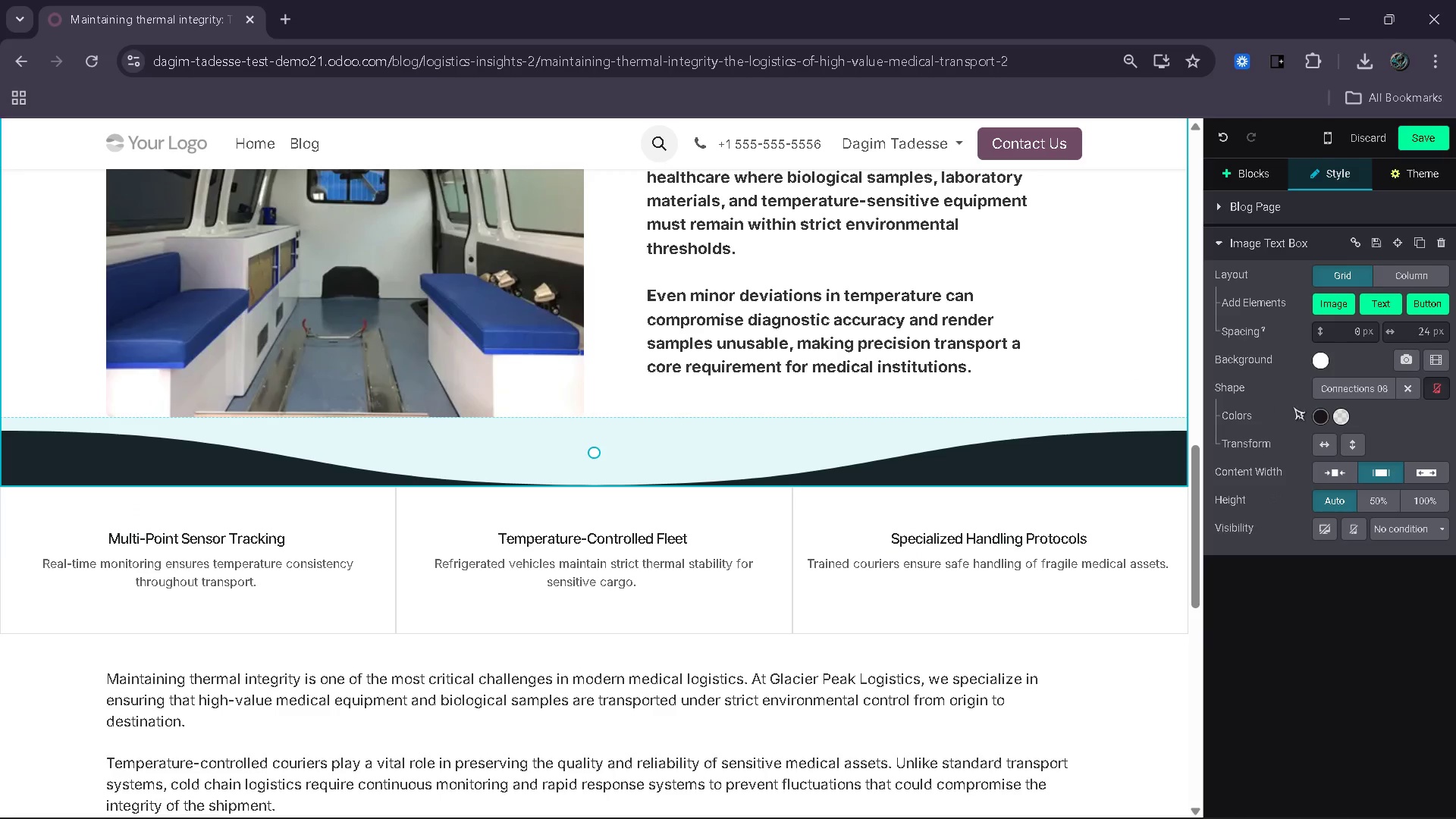 
left_click([1313, 416])
 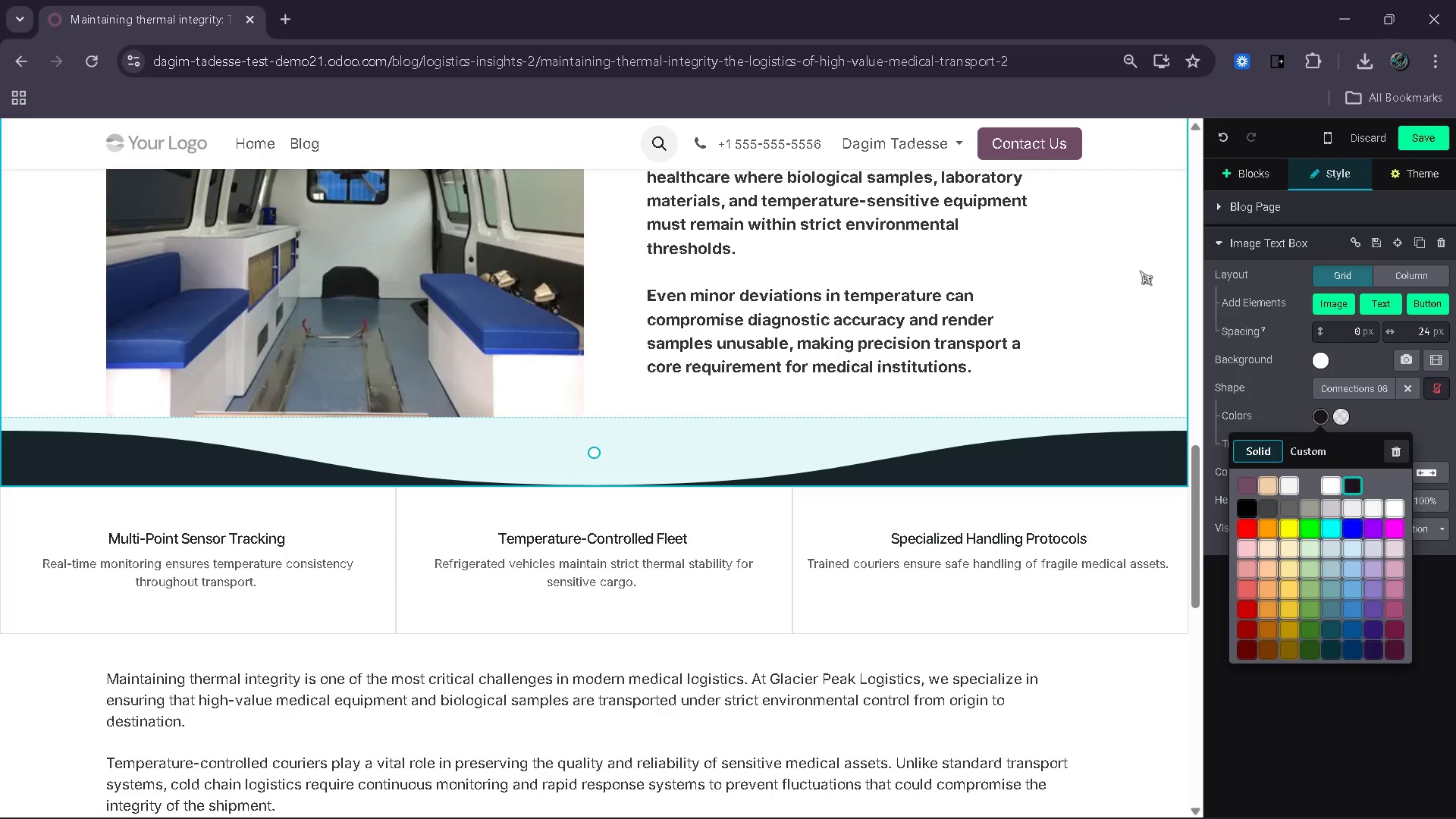 
left_click([1121, 272])
 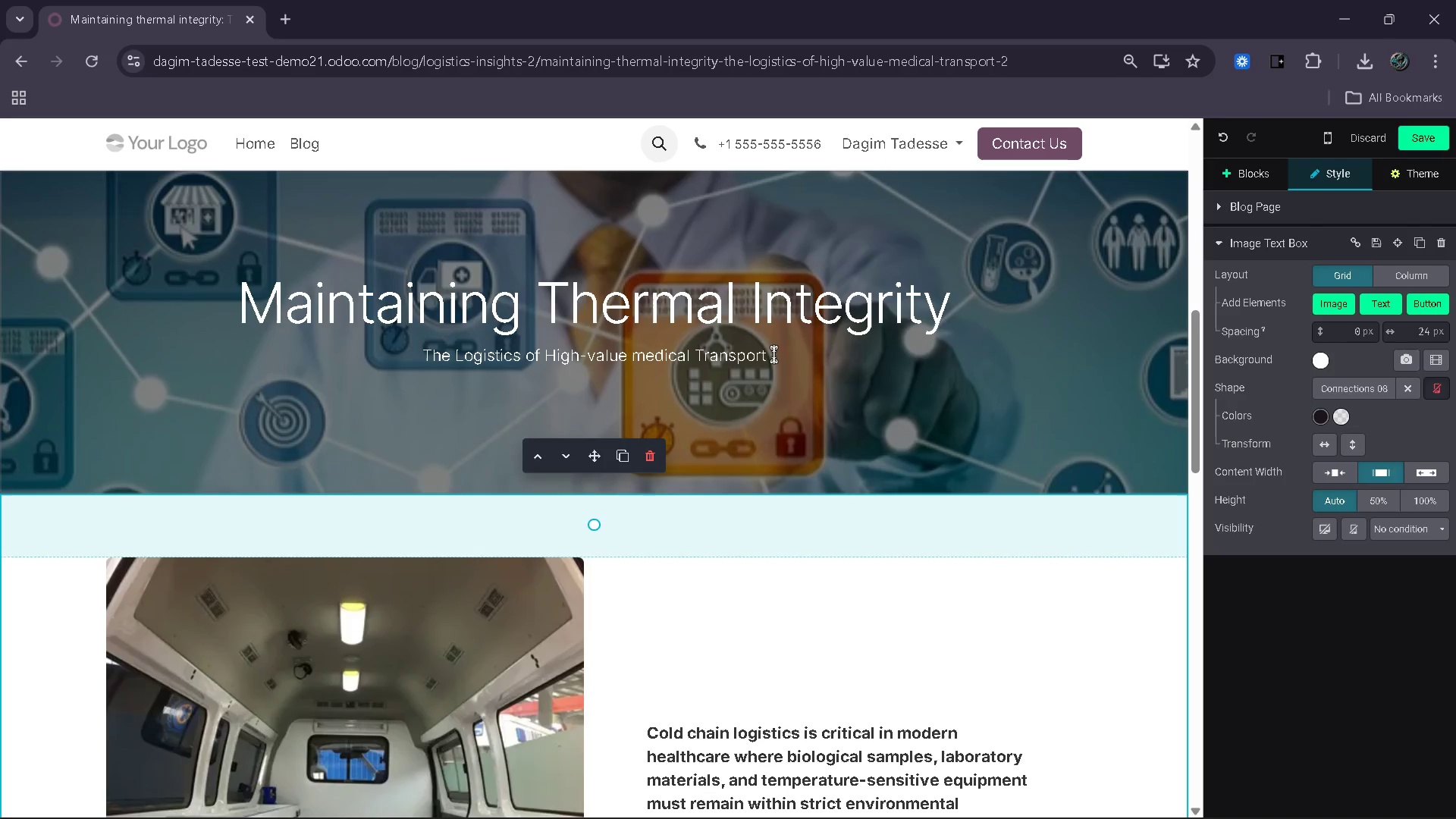 
wait(16.84)
 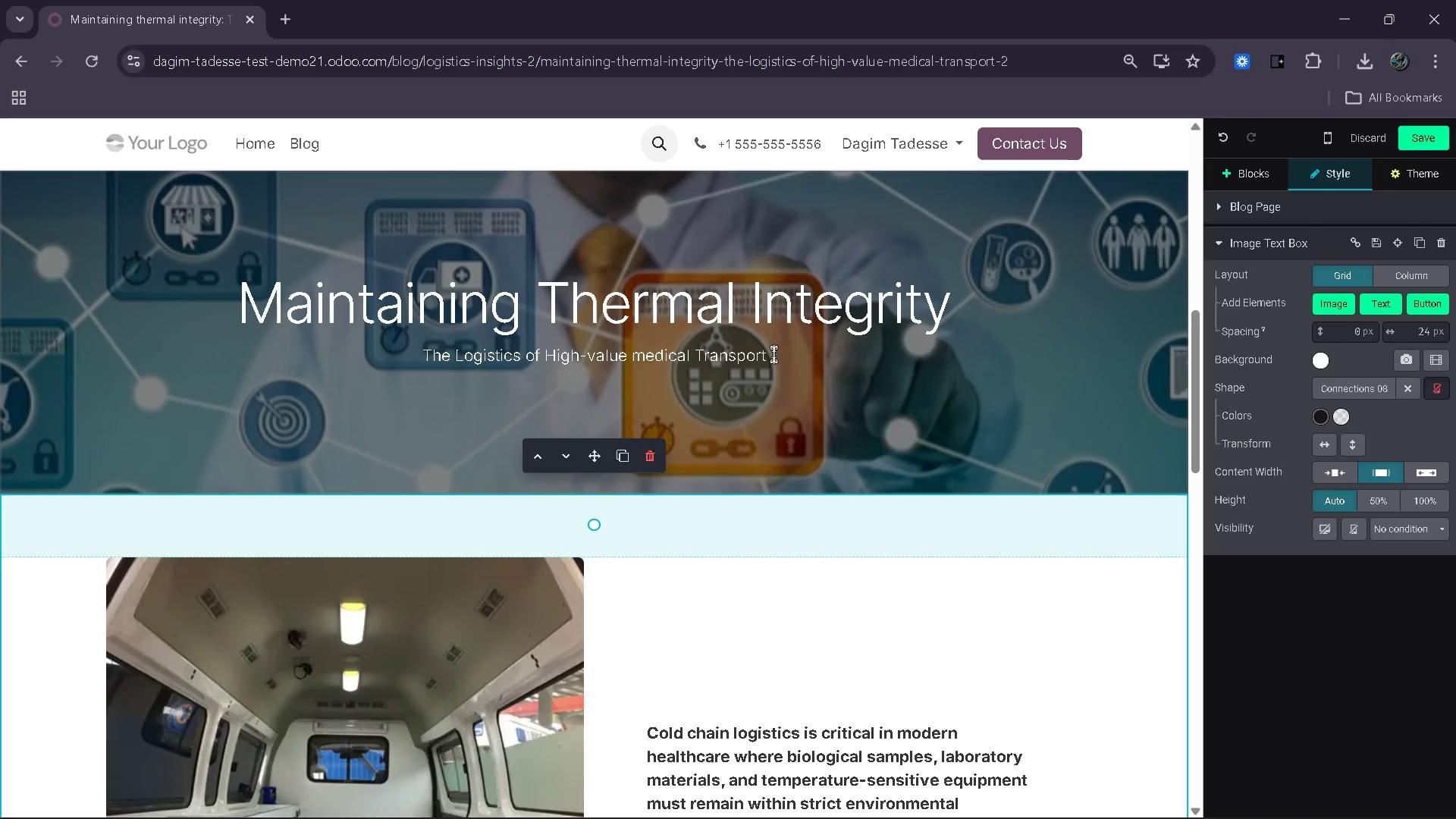 
left_click([720, 372])
 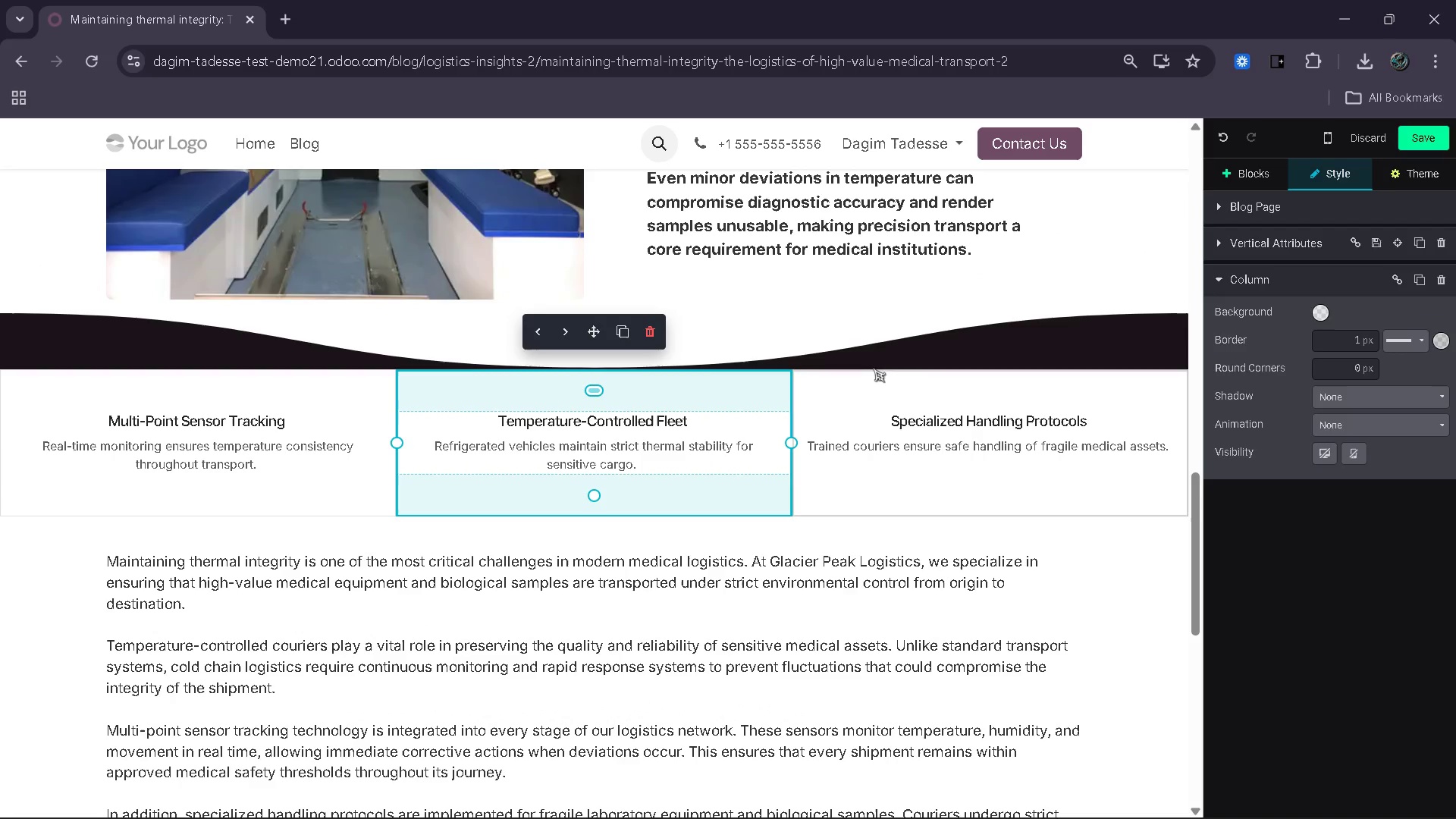 
left_click_drag(start_coordinate=[905, 349], to_coordinate=[916, 344])
 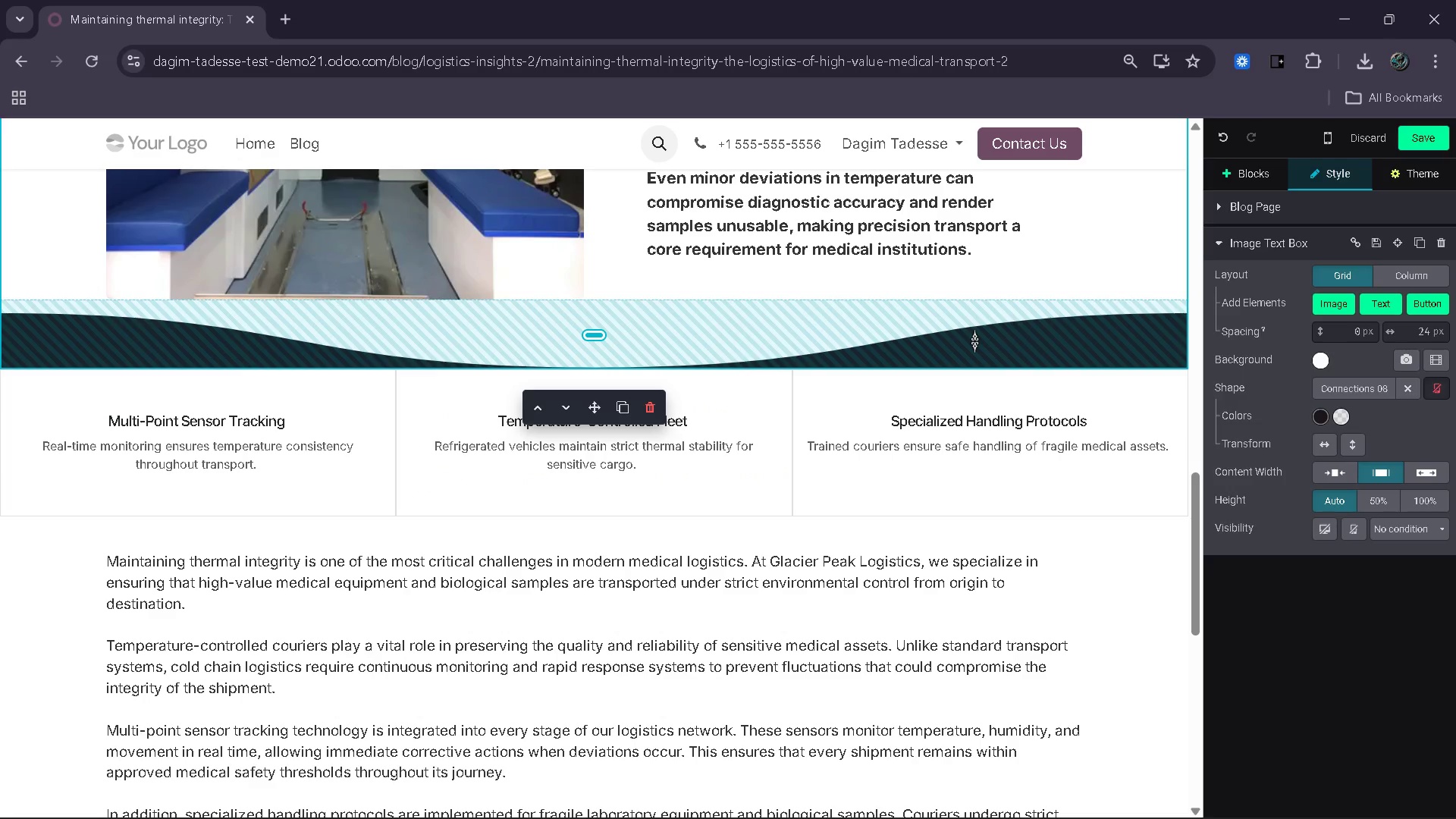 
left_click([974, 340])
 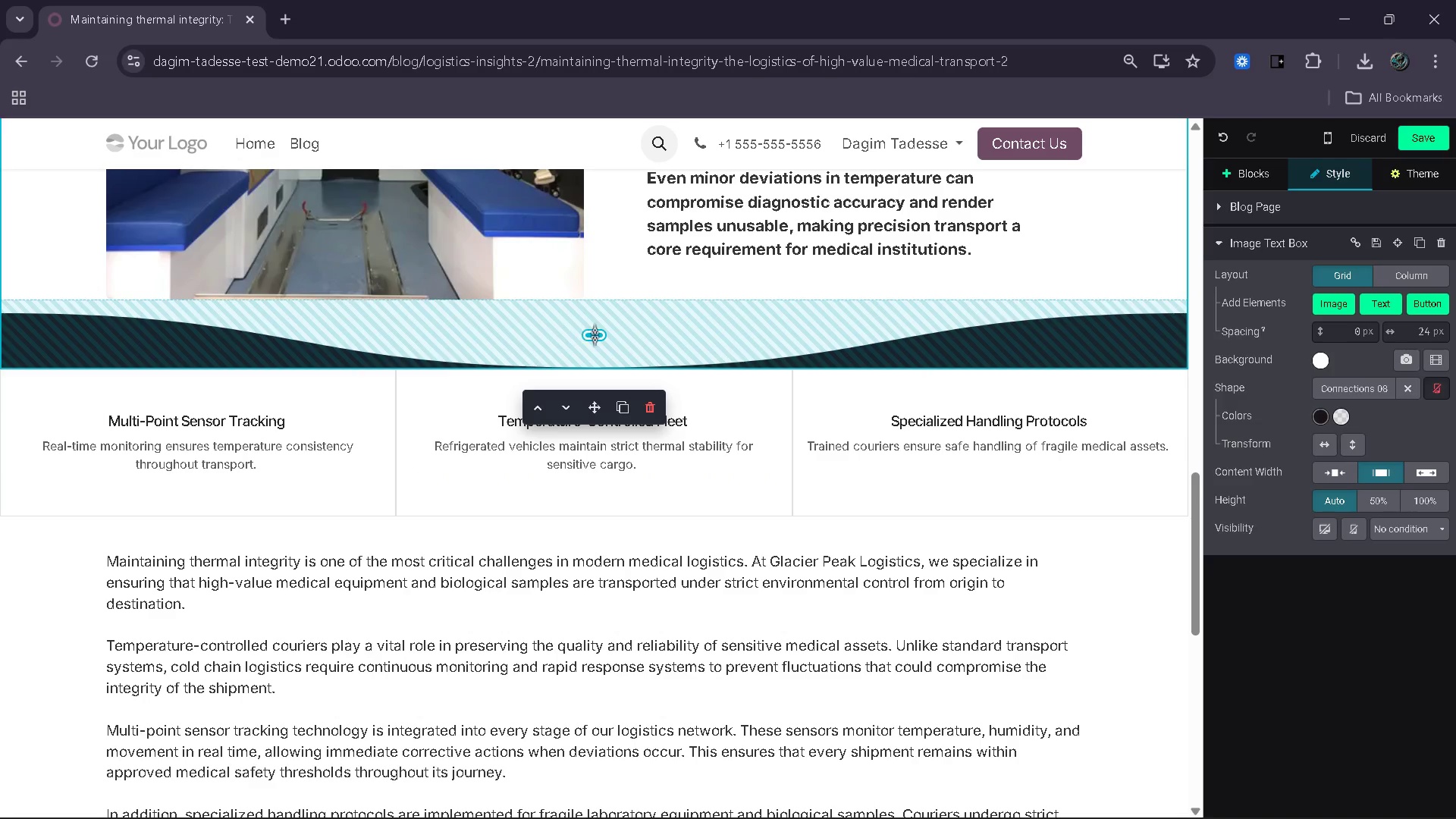 
left_click_drag(start_coordinate=[596, 335], to_coordinate=[606, 372])
 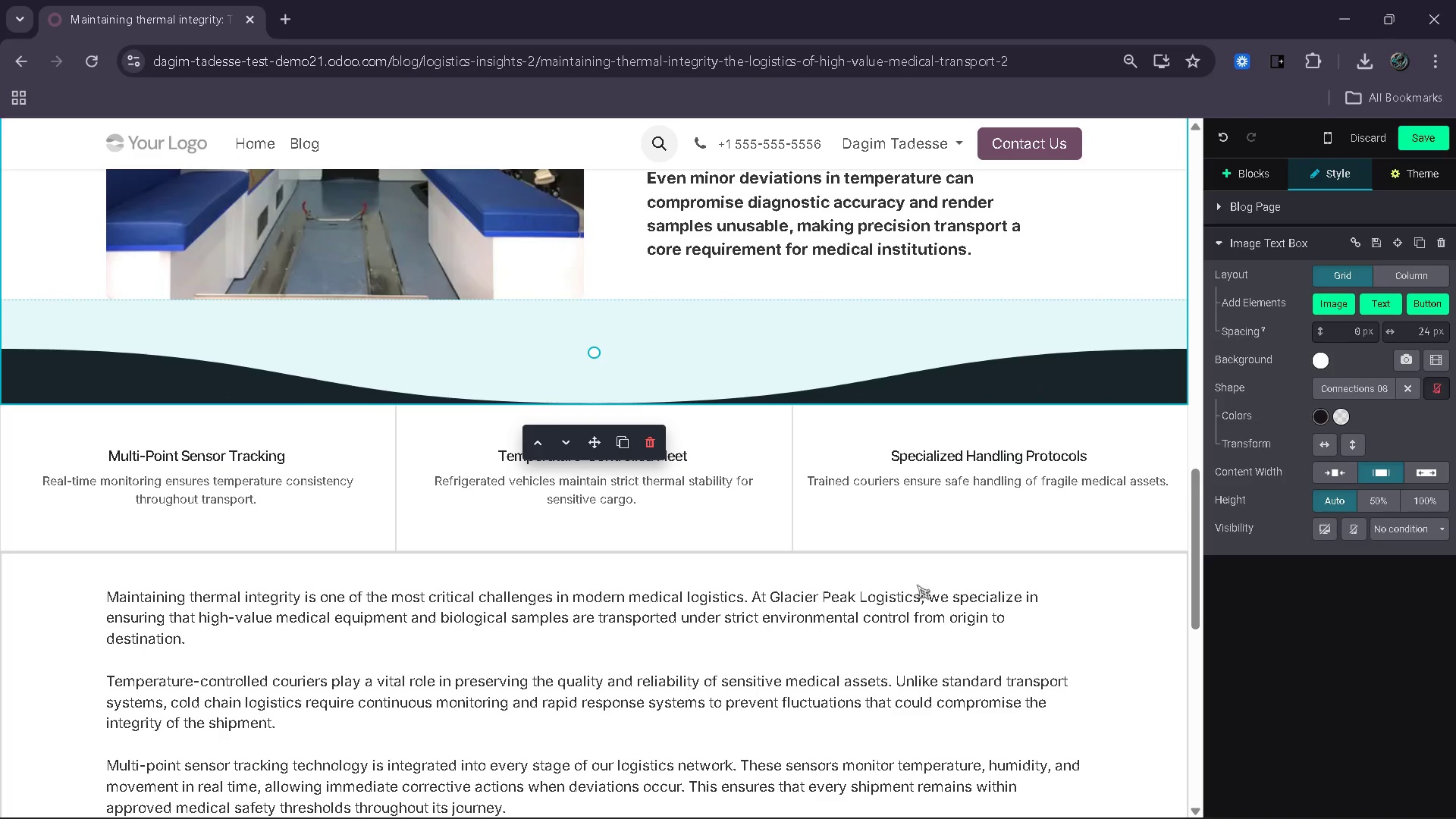 
left_click([916, 572])
 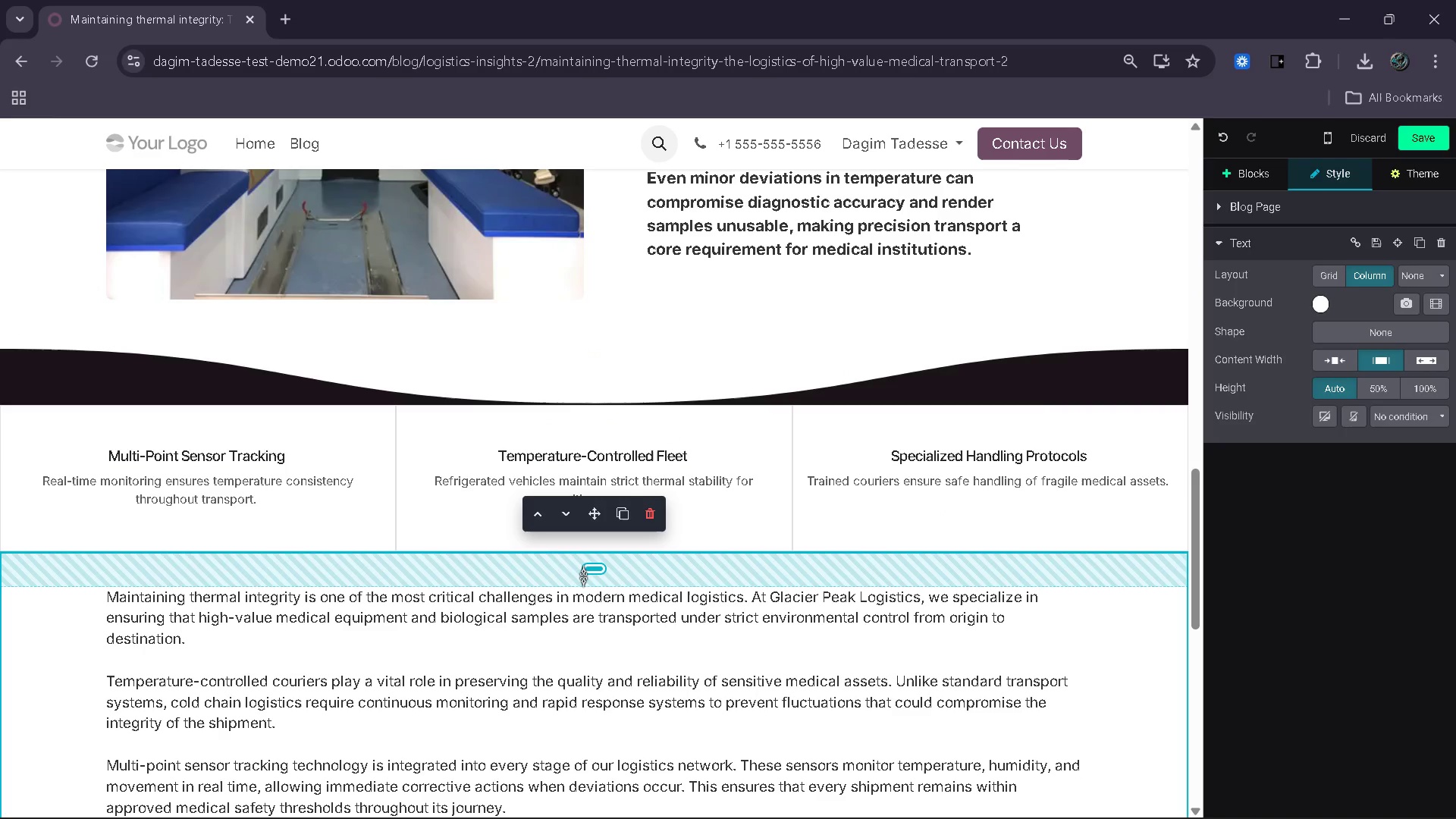 
left_click_drag(start_coordinate=[583, 576], to_coordinate=[583, 610])
 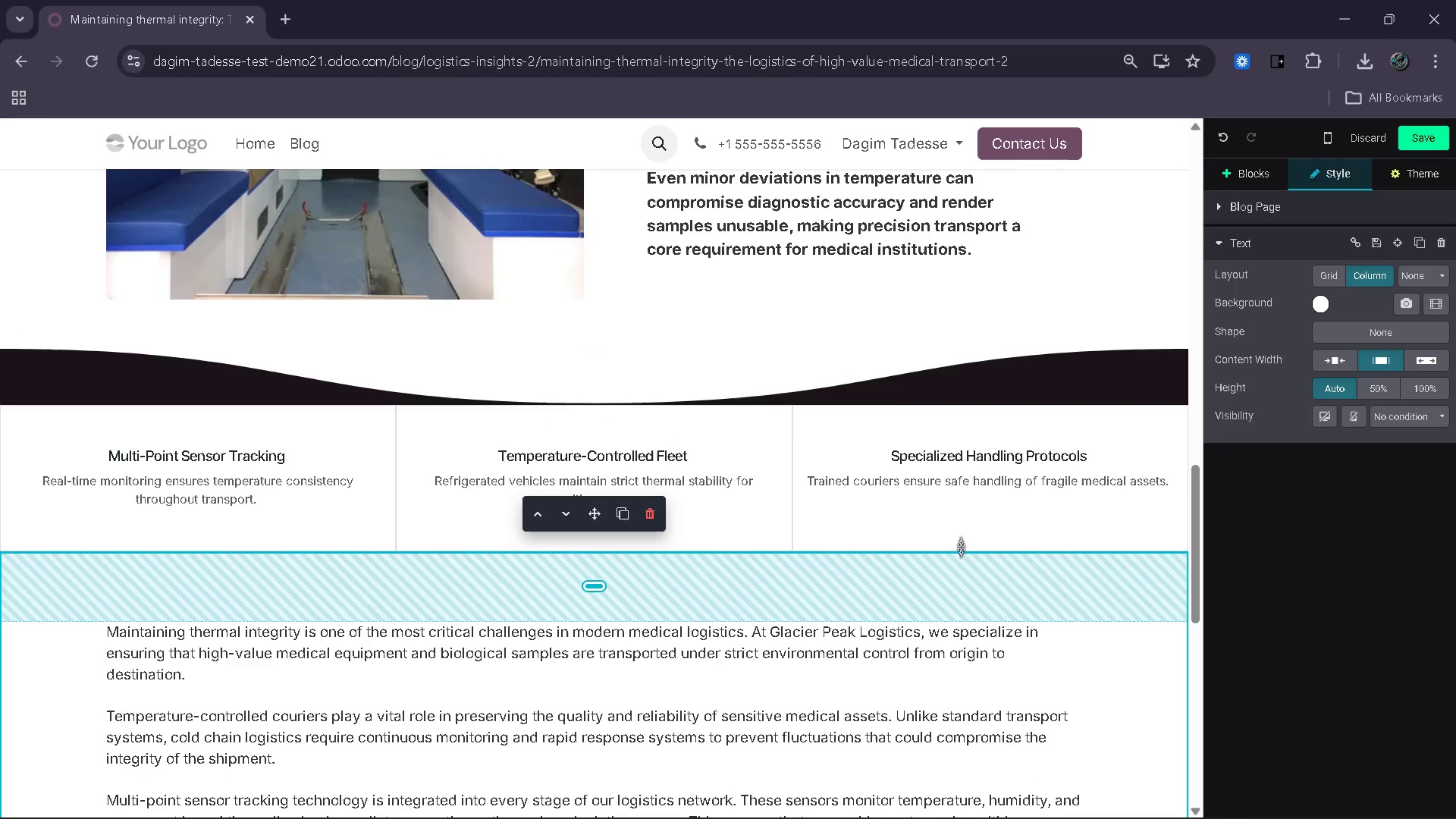 
left_click([968, 544])
 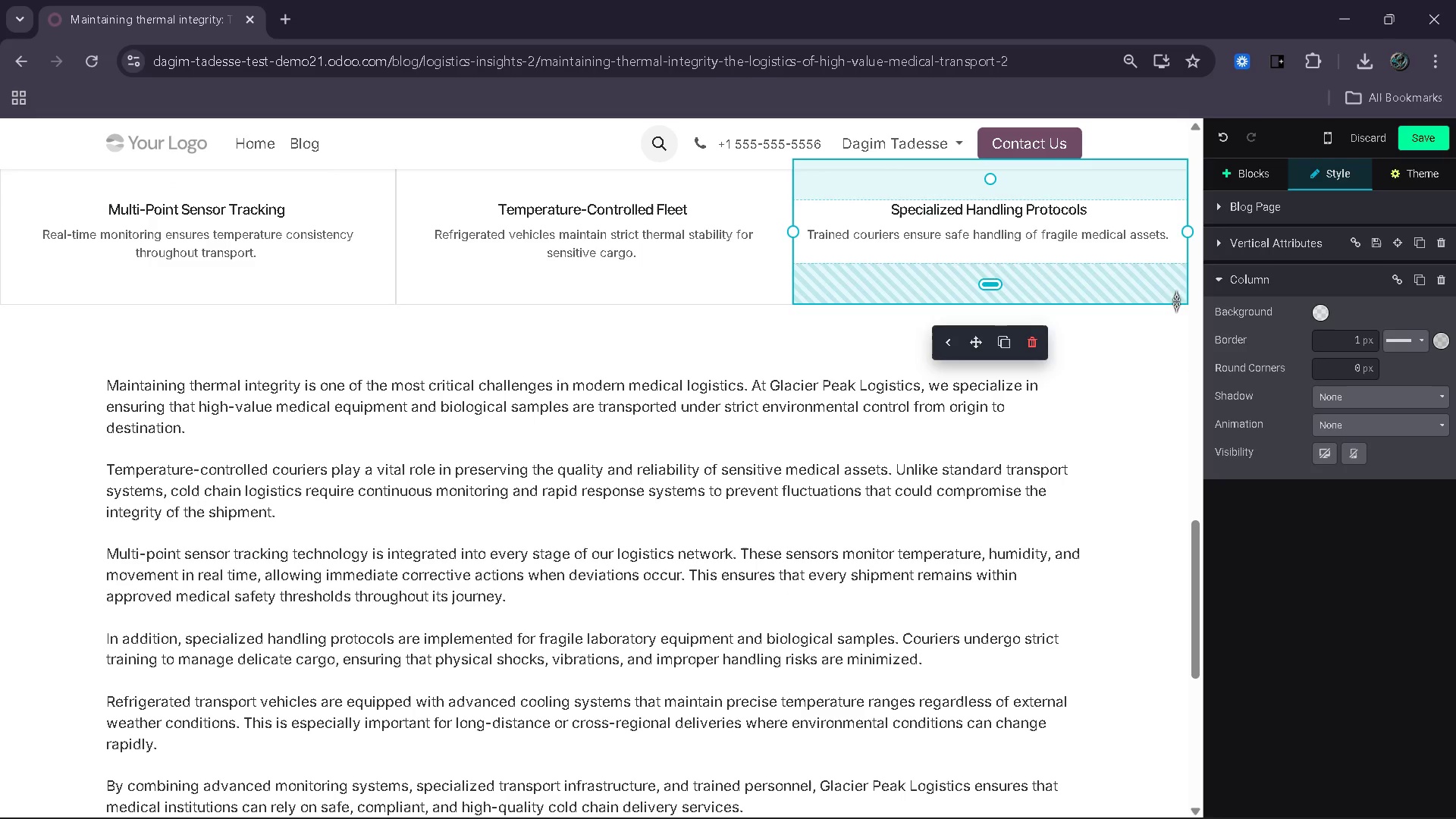 
left_click([1197, 287])
 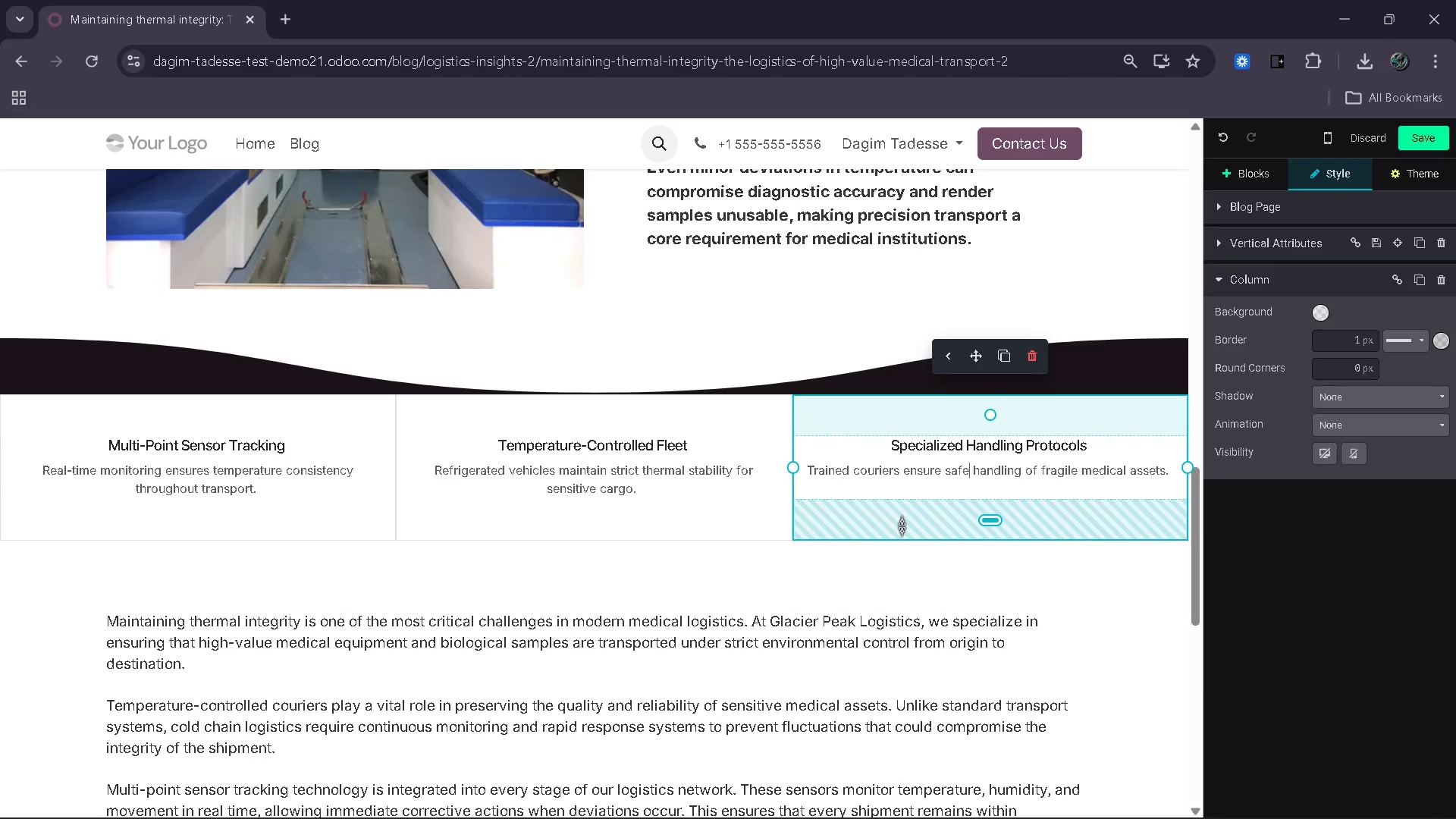 
left_click_drag(start_coordinate=[993, 427], to_coordinate=[991, 447])
 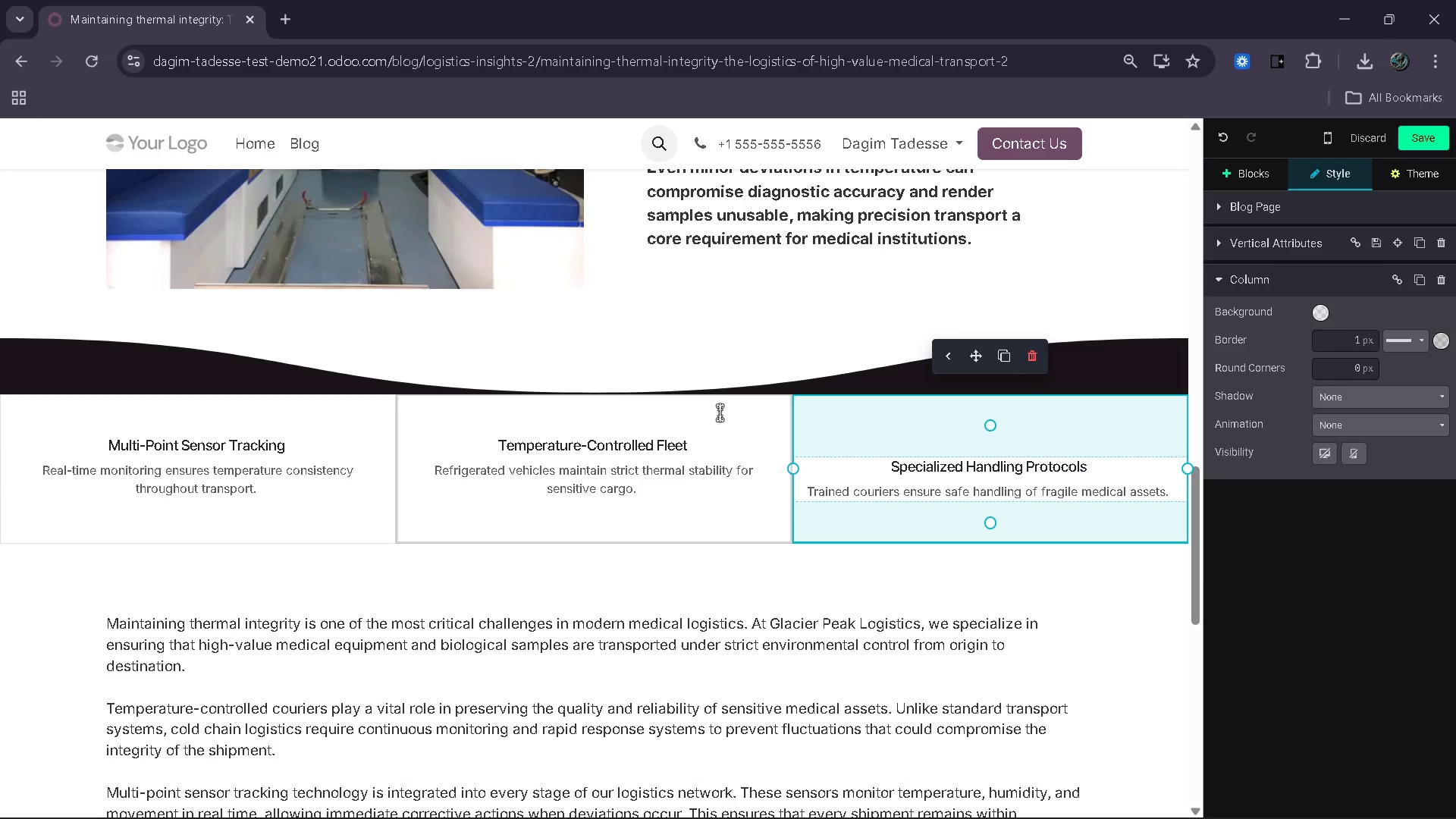 
left_click([720, 413])
 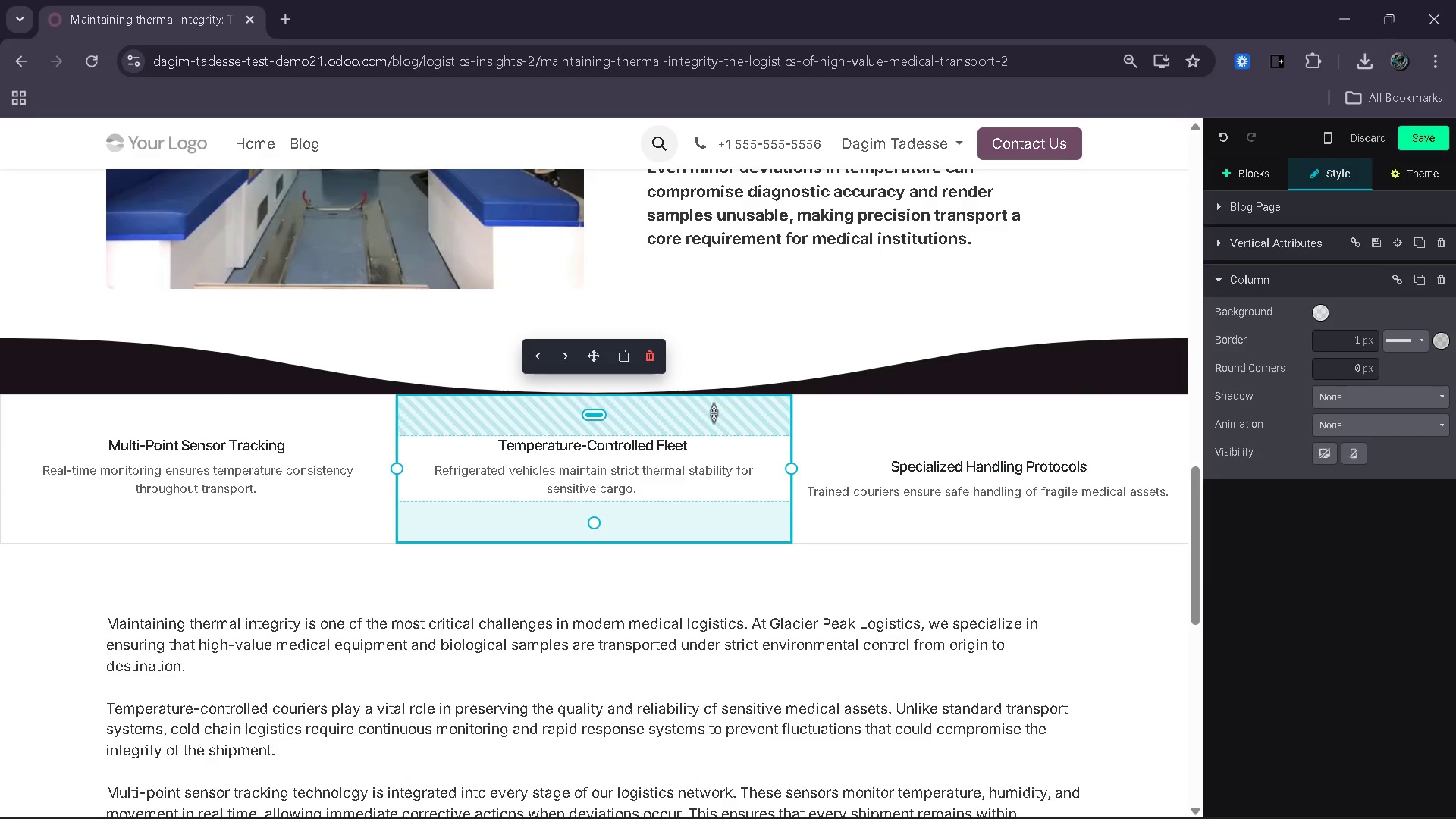 
left_click_drag(start_coordinate=[714, 413], to_coordinate=[713, 435])
 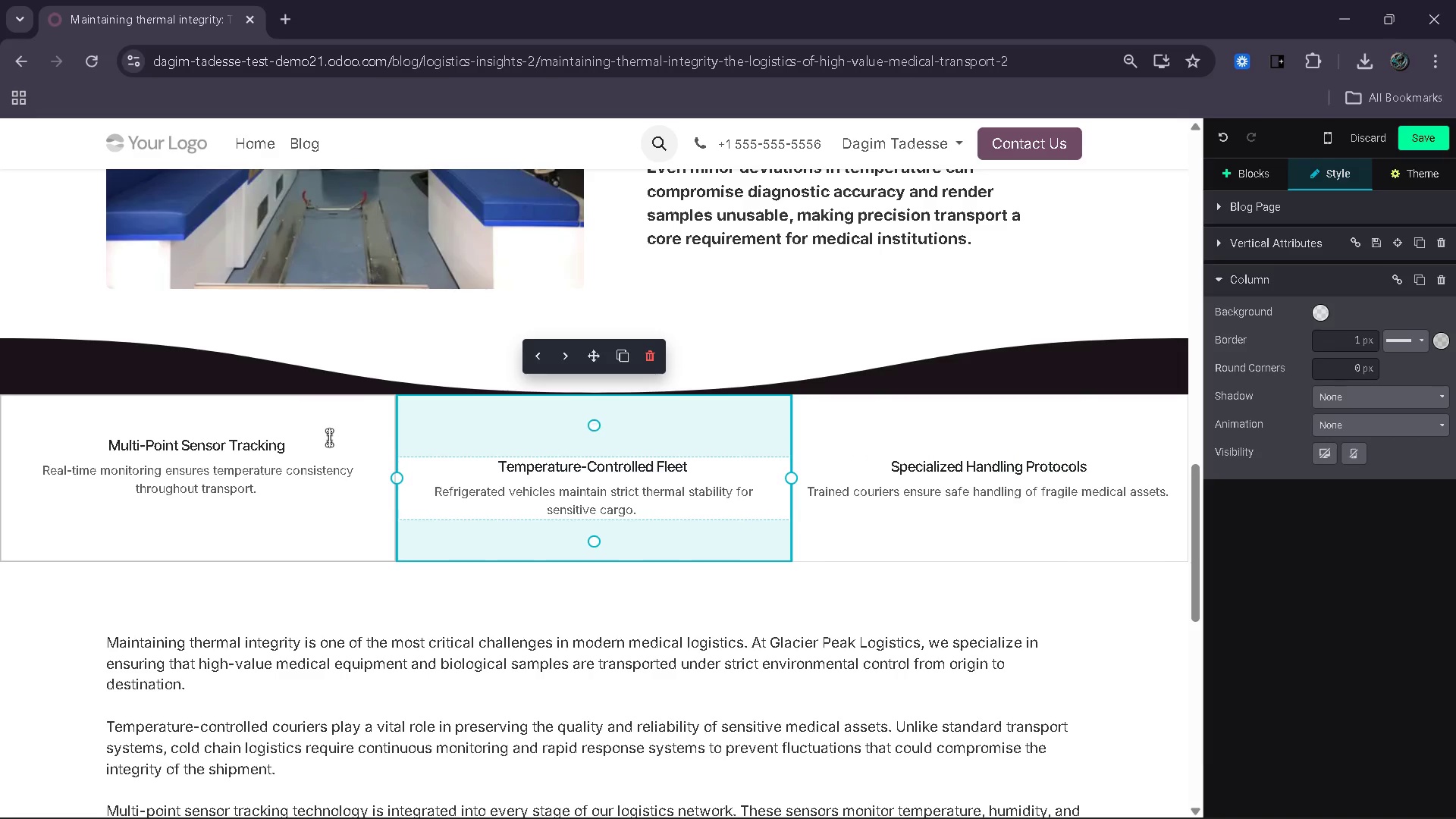 
left_click([329, 438])
 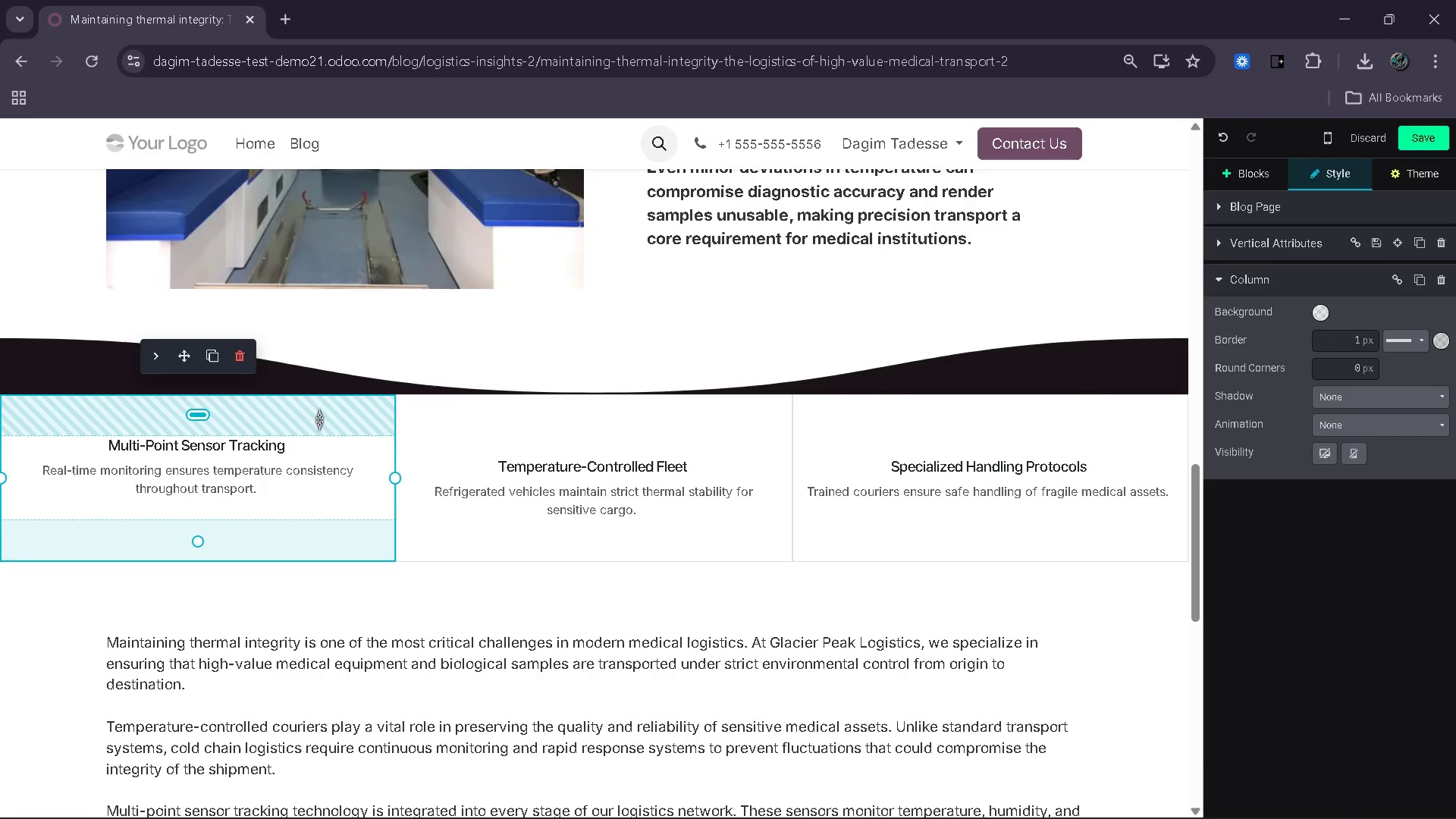 
left_click_drag(start_coordinate=[321, 419], to_coordinate=[319, 443])
 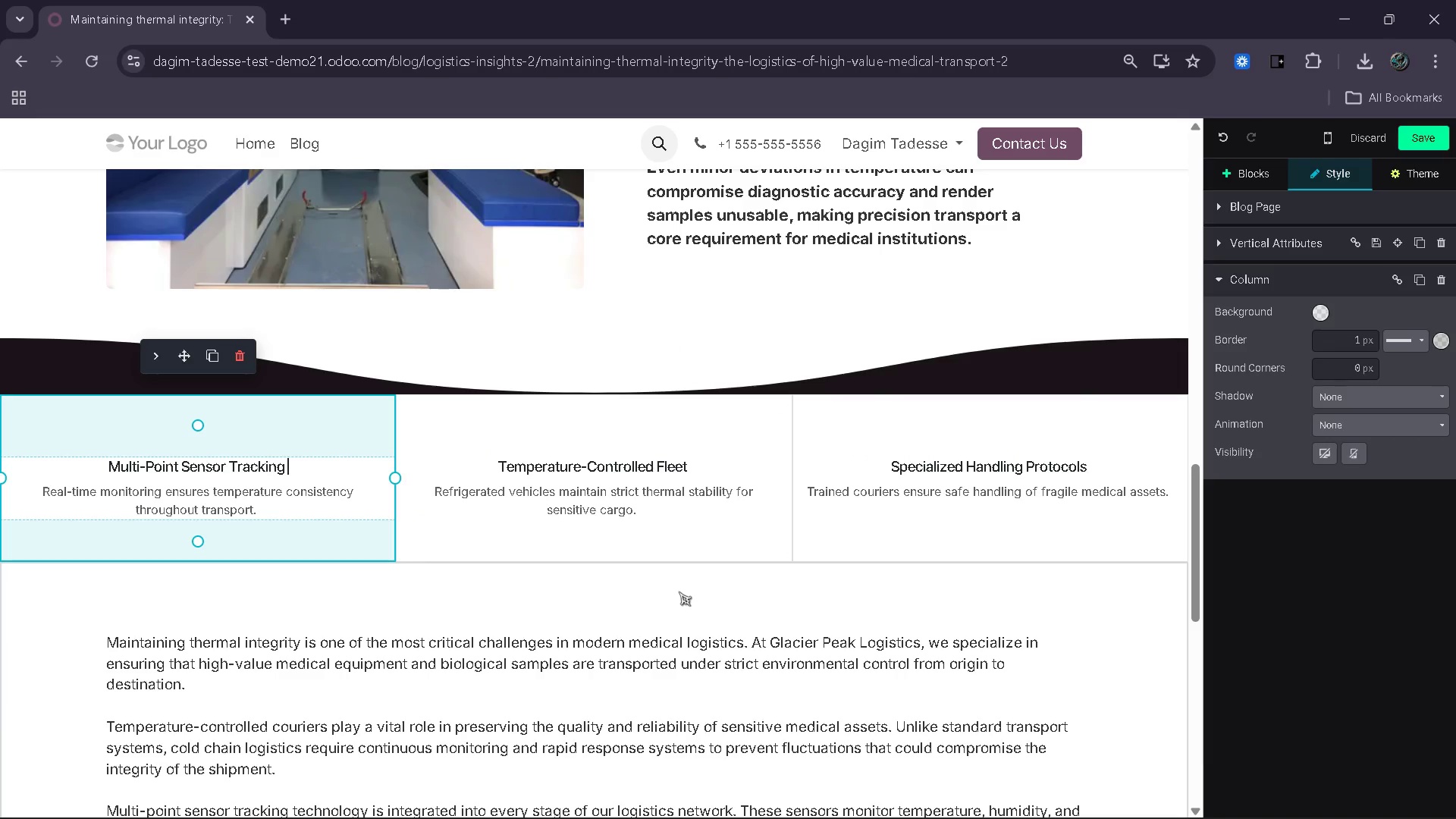 
left_click([679, 592])
 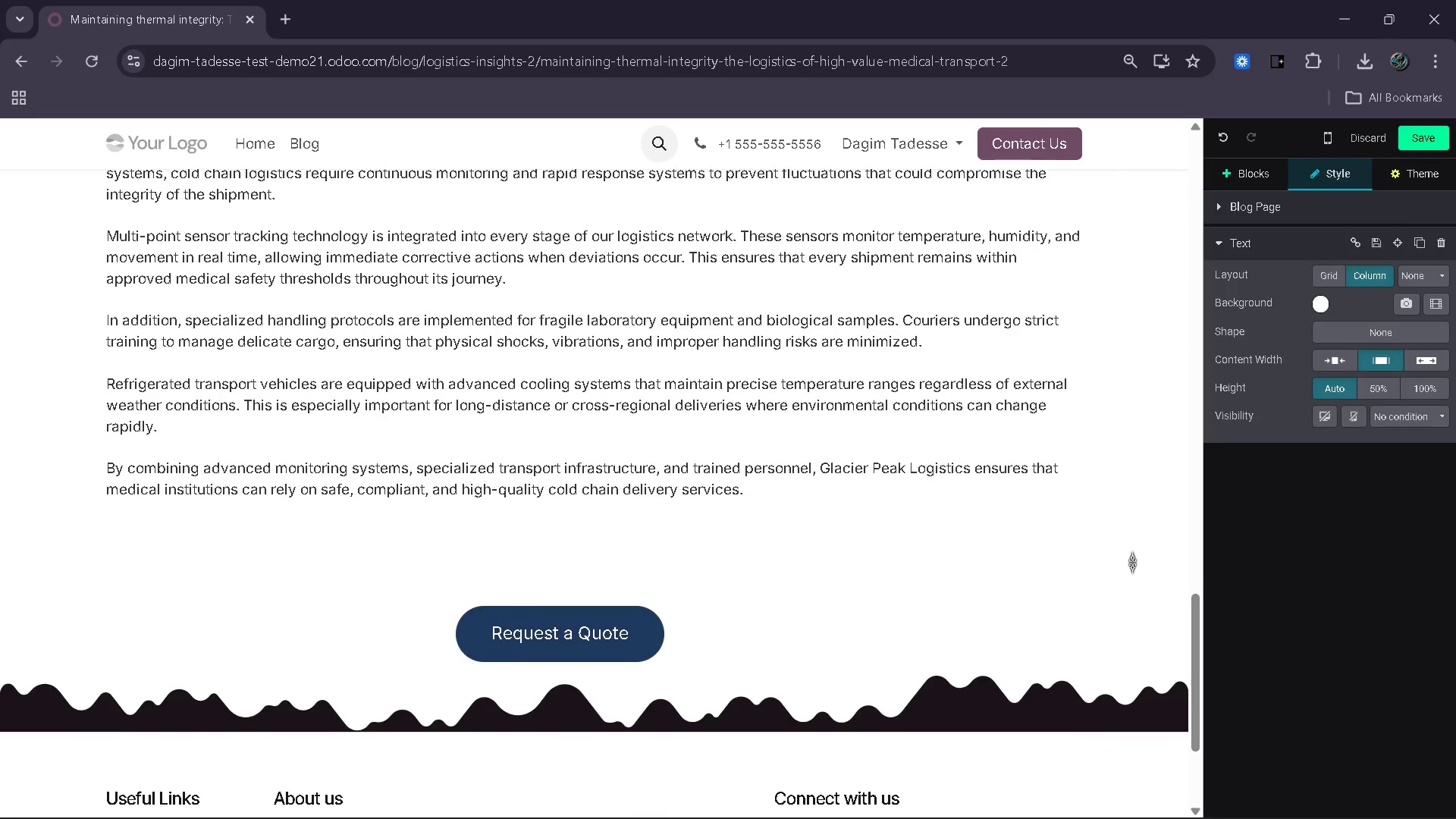 
left_click([737, 582])
 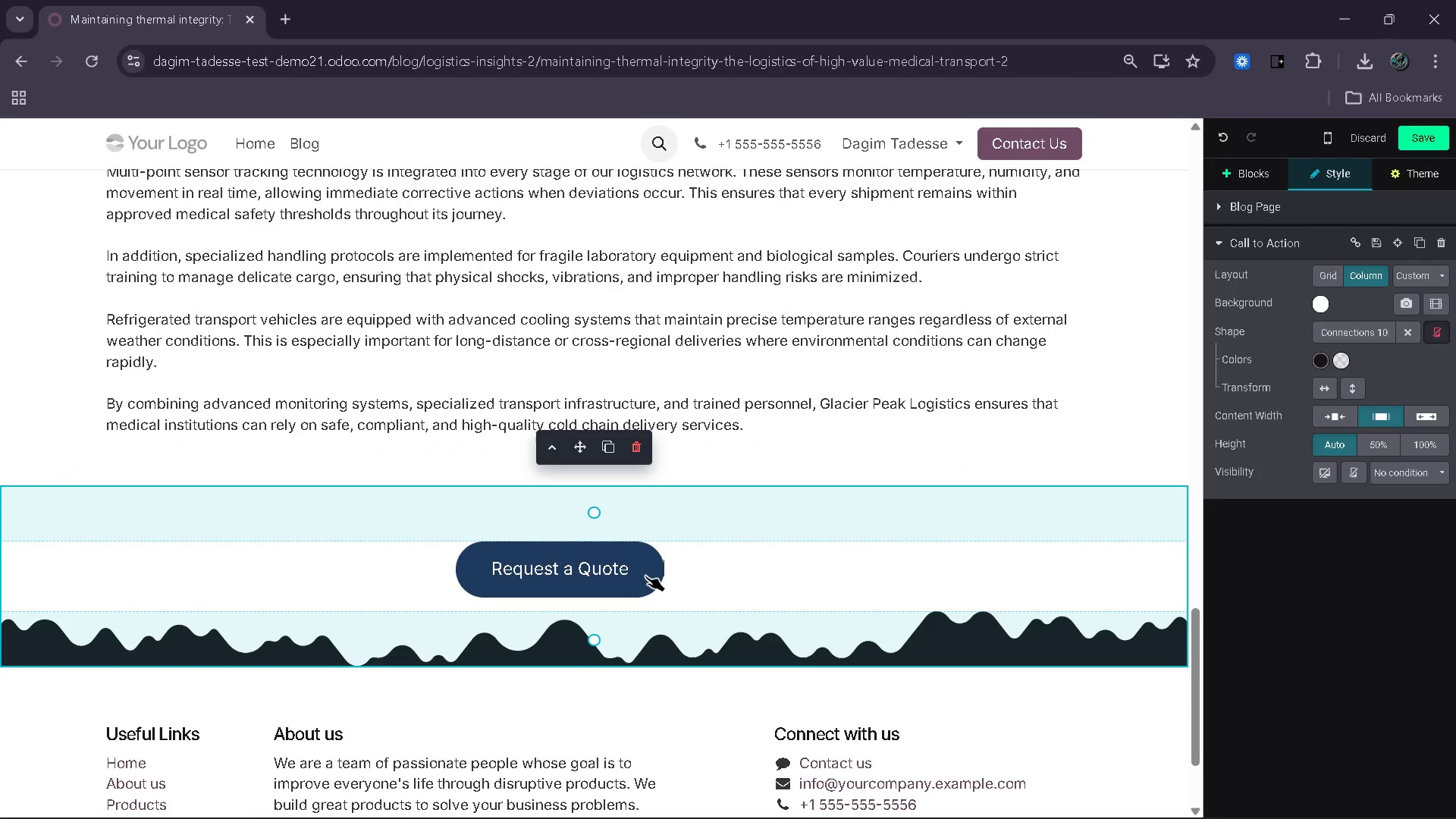 
left_click([645, 576])
 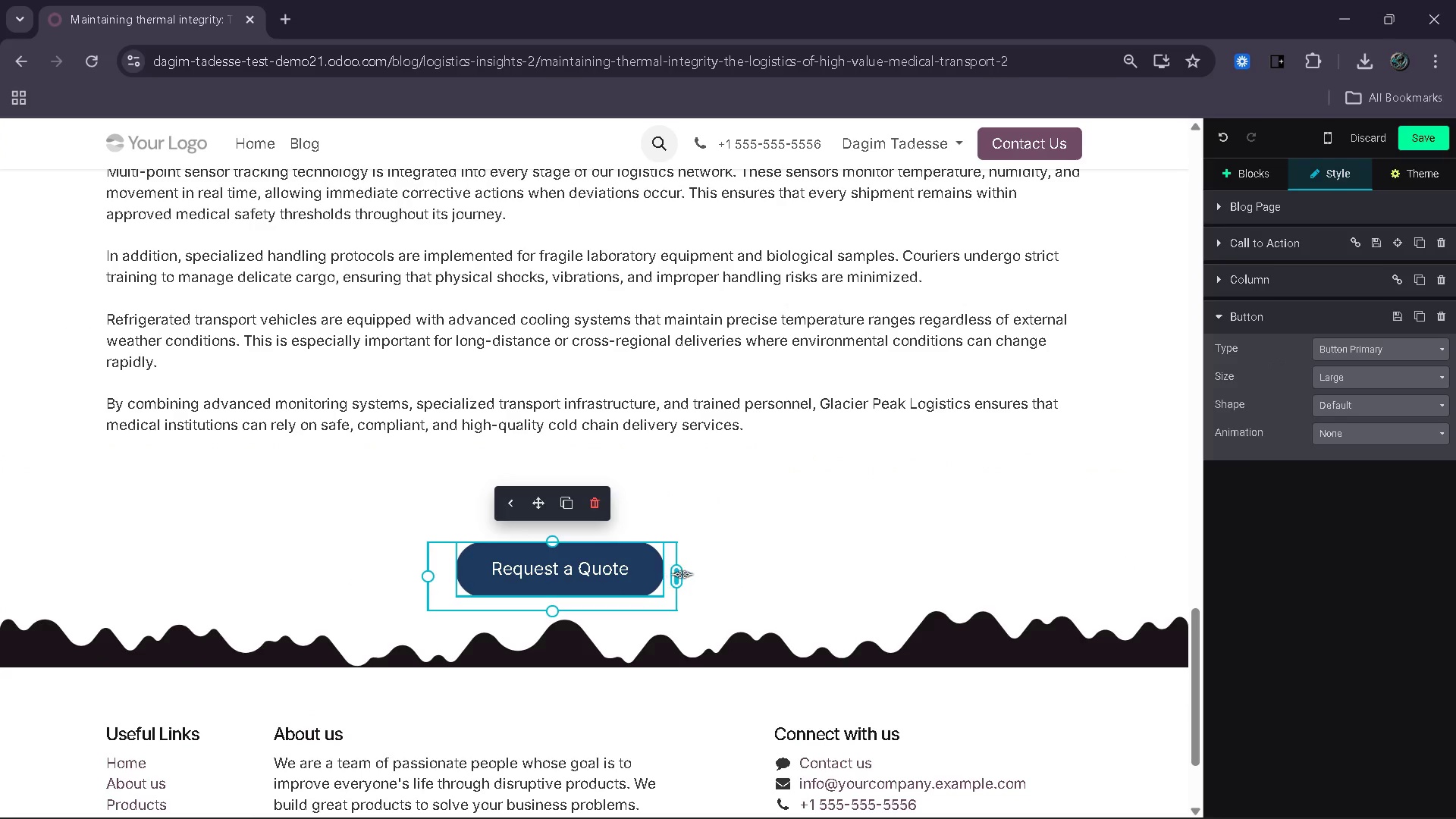 
left_click_drag(start_coordinate=[682, 574], to_coordinate=[741, 572])
 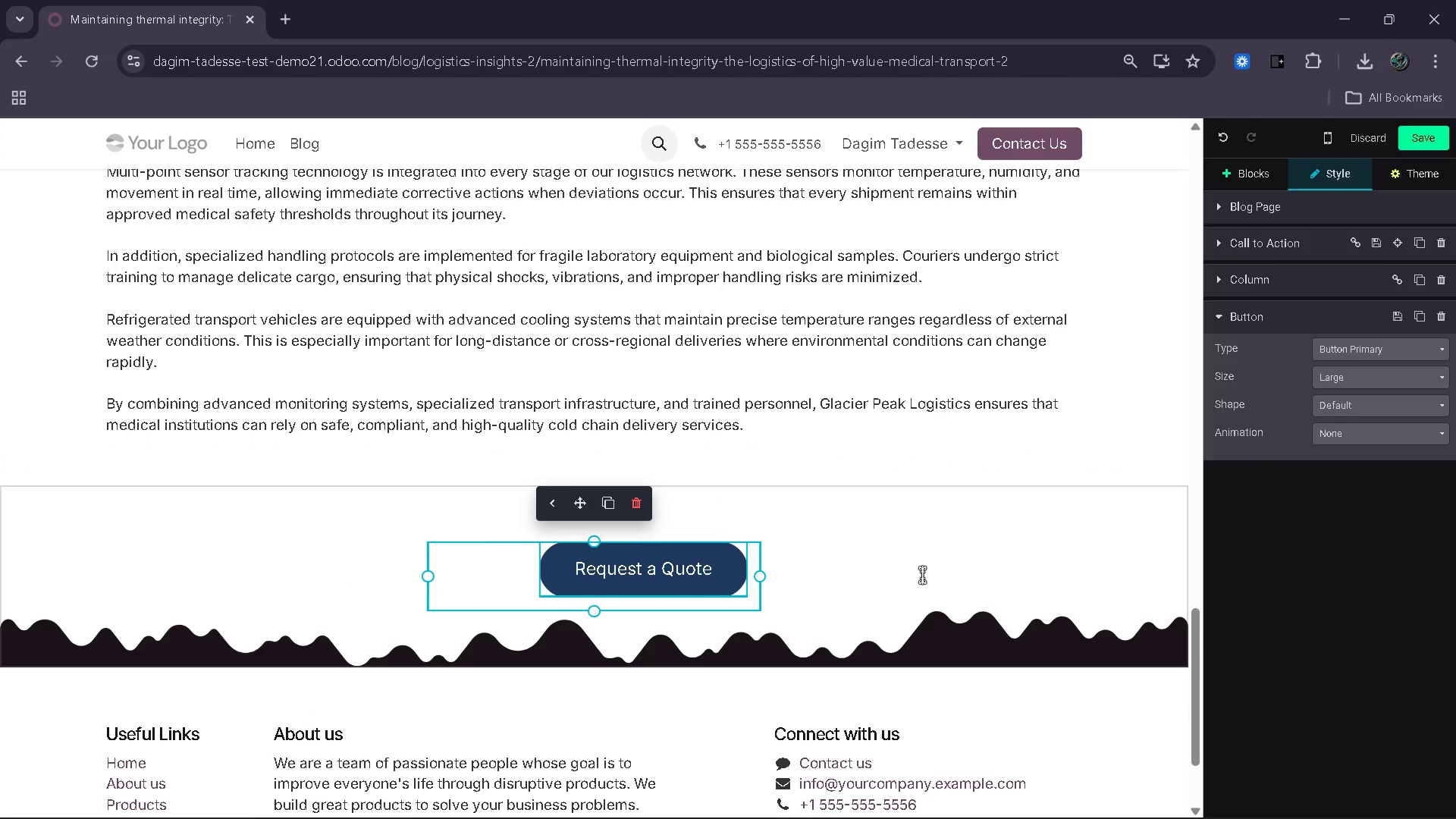 
left_click([922, 575])
 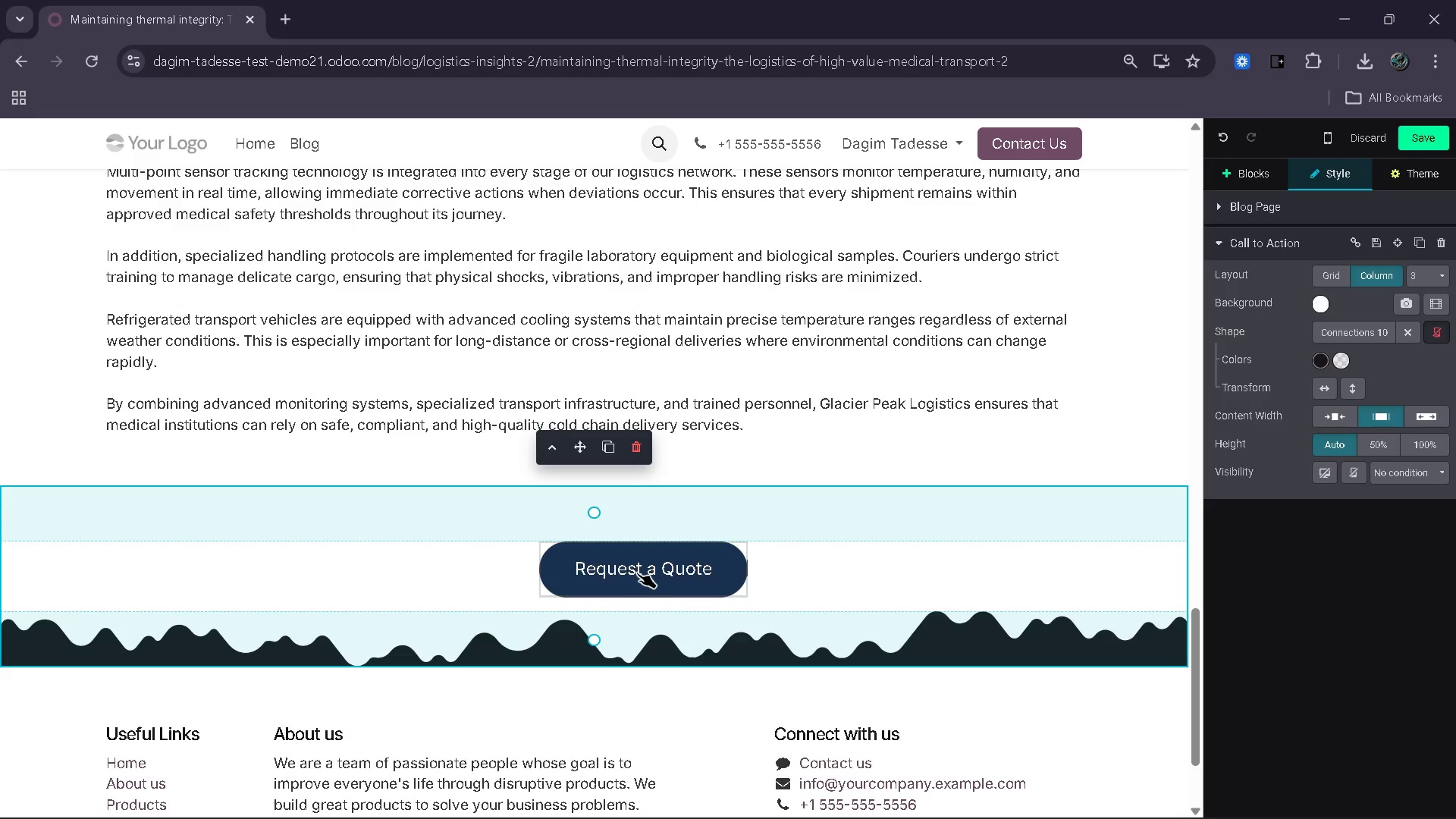 
wait(9.41)
 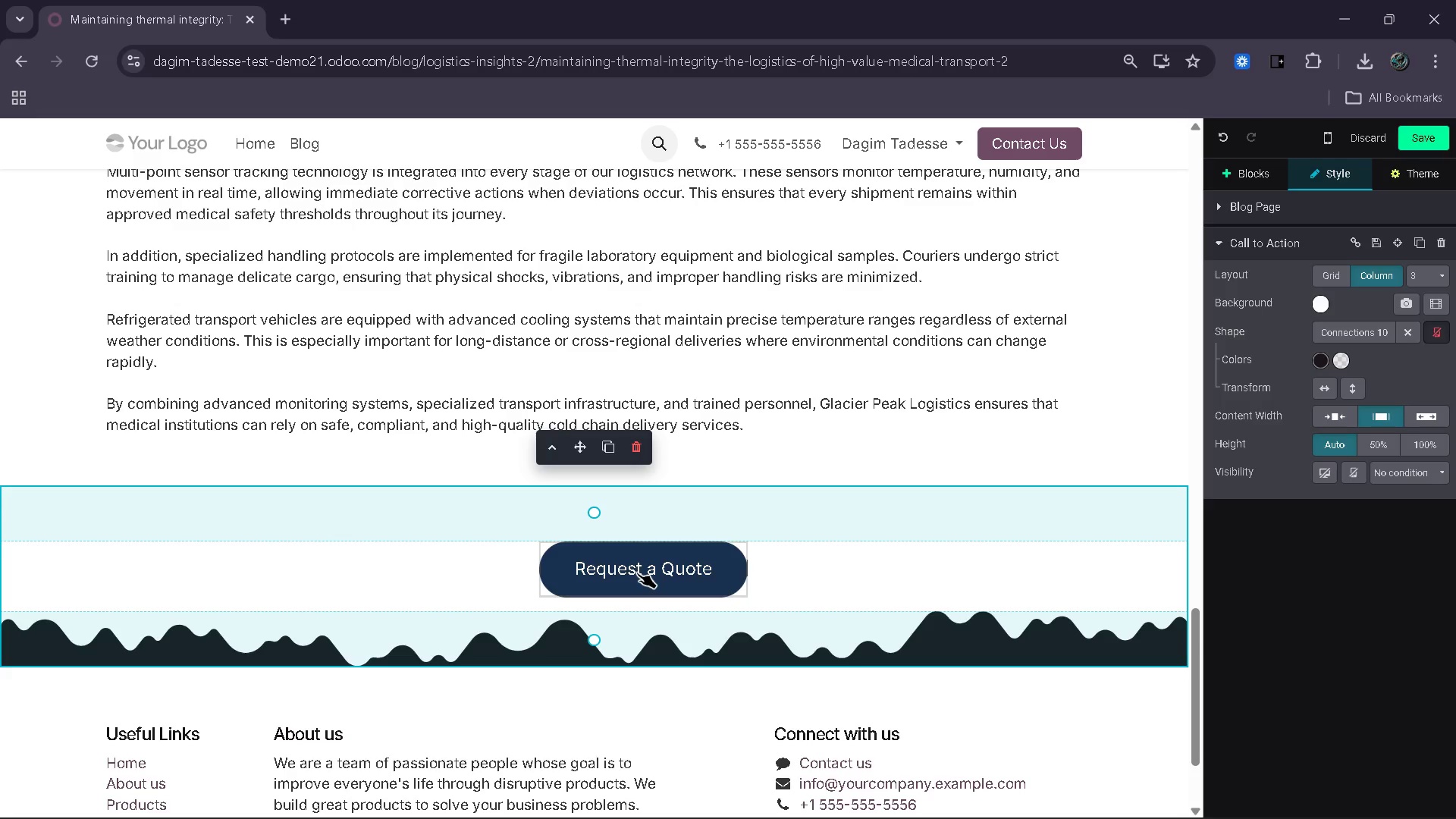 
left_click([1326, 410])
 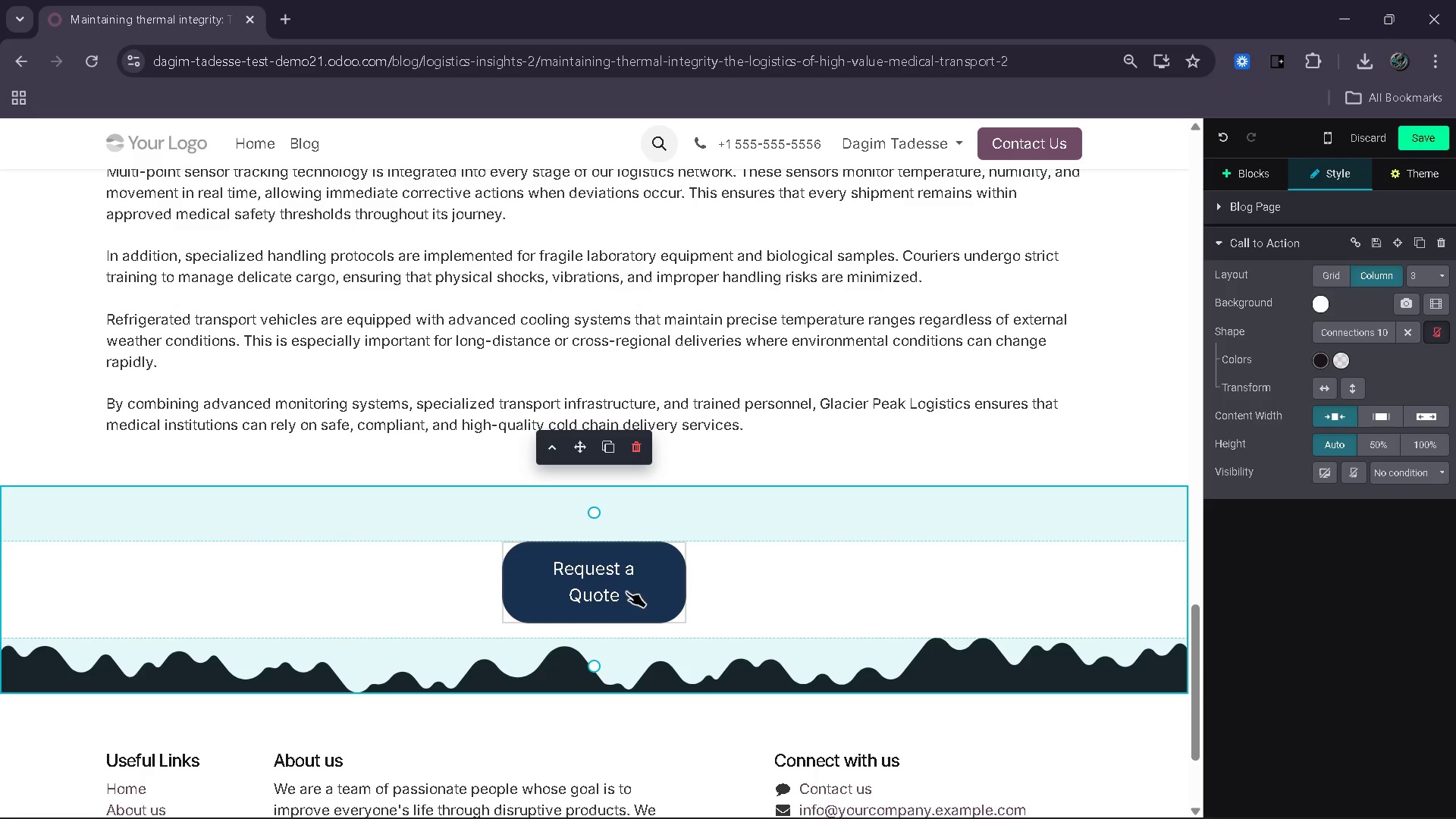 
wait(6.62)
 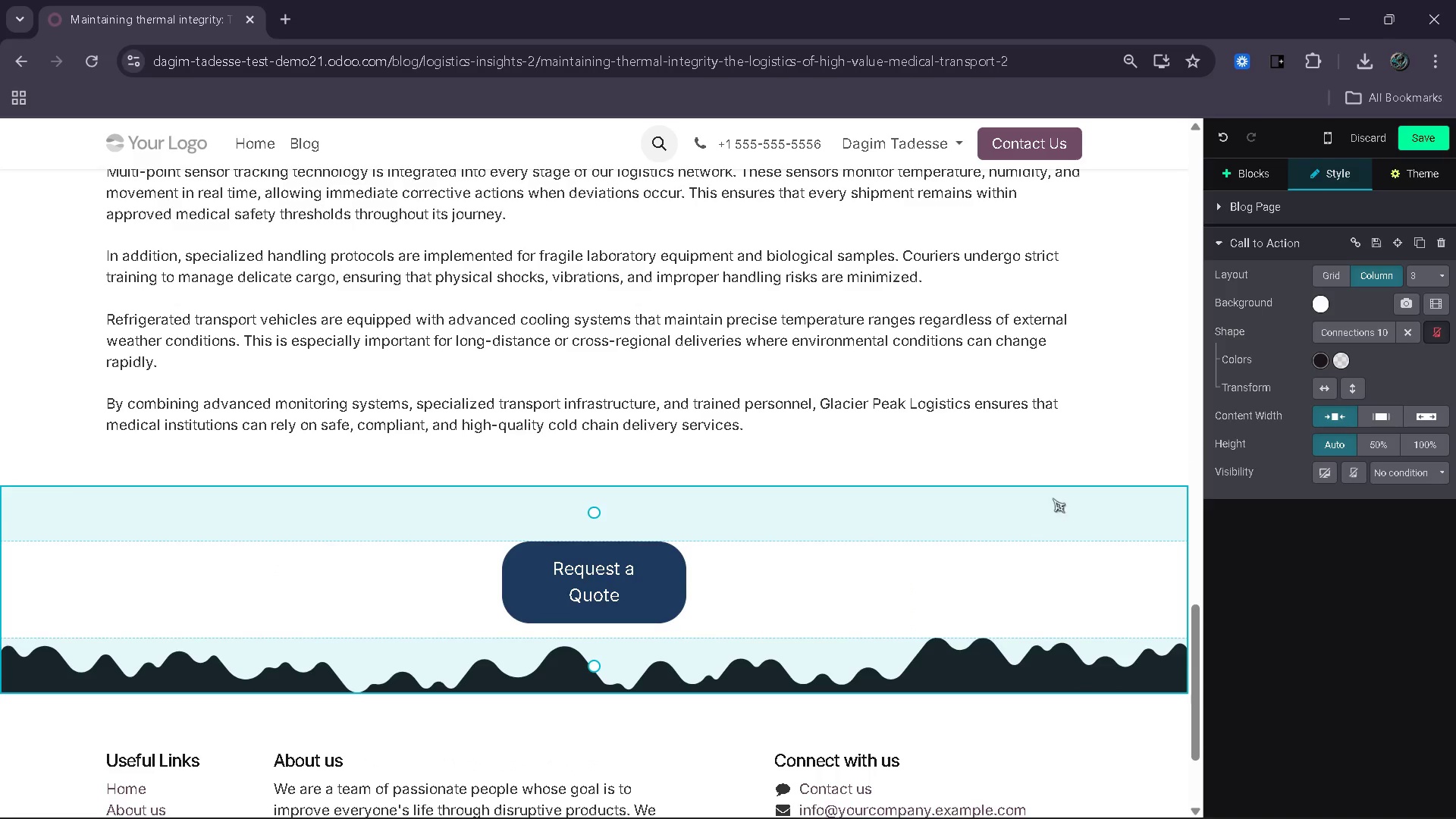 
left_click([668, 595])
 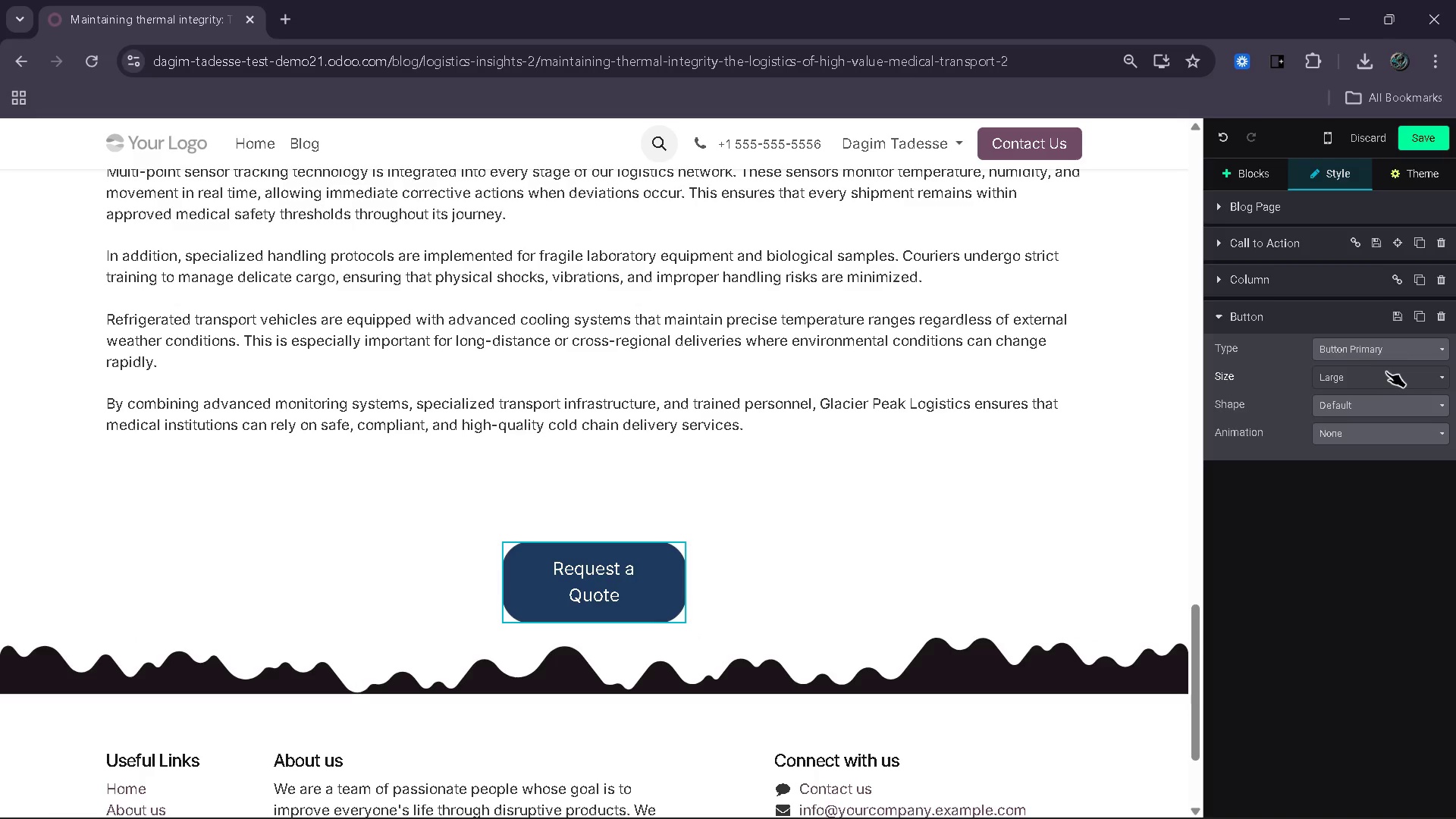 
left_click([1394, 407])
 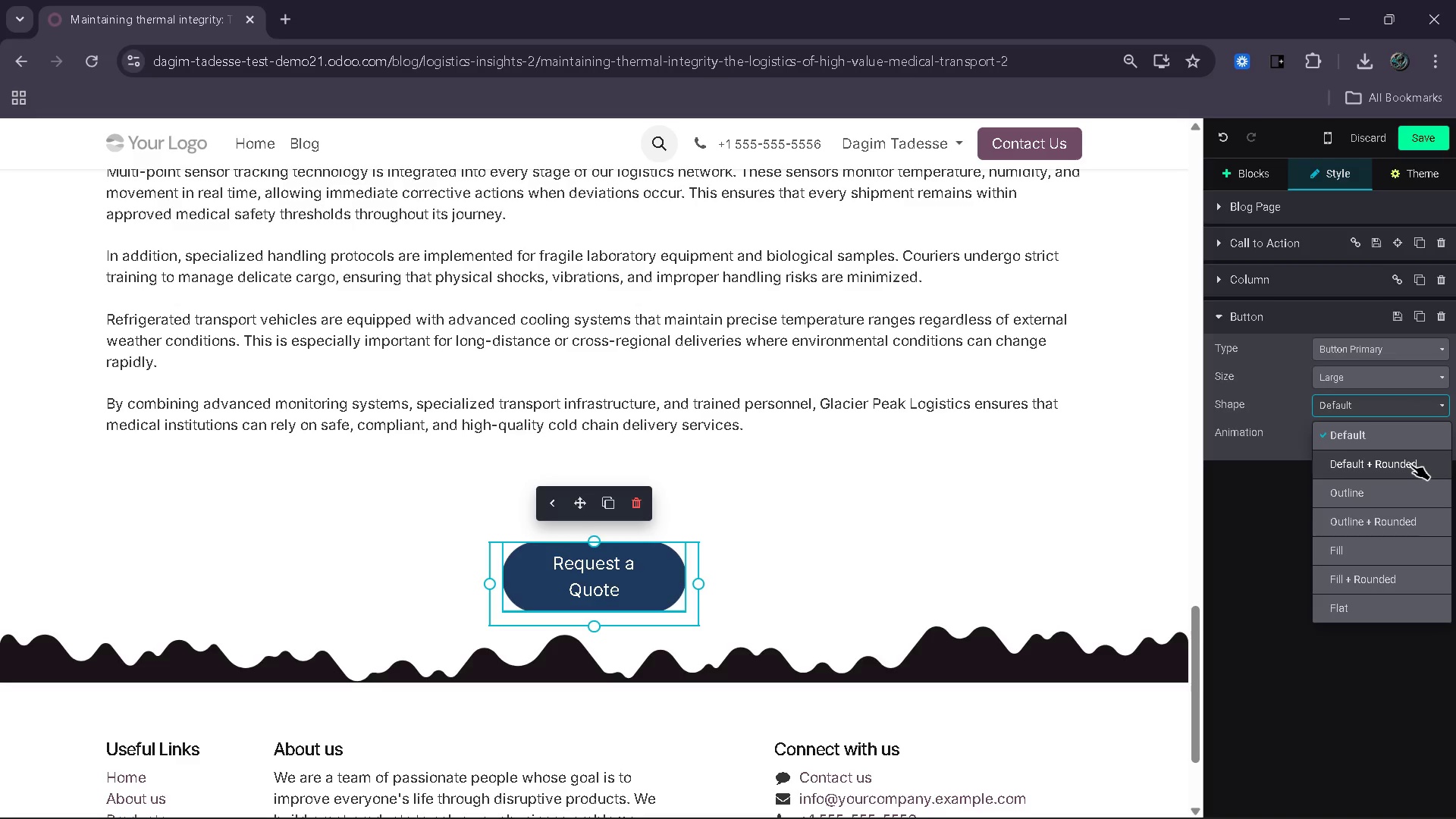 
left_click([1410, 464])
 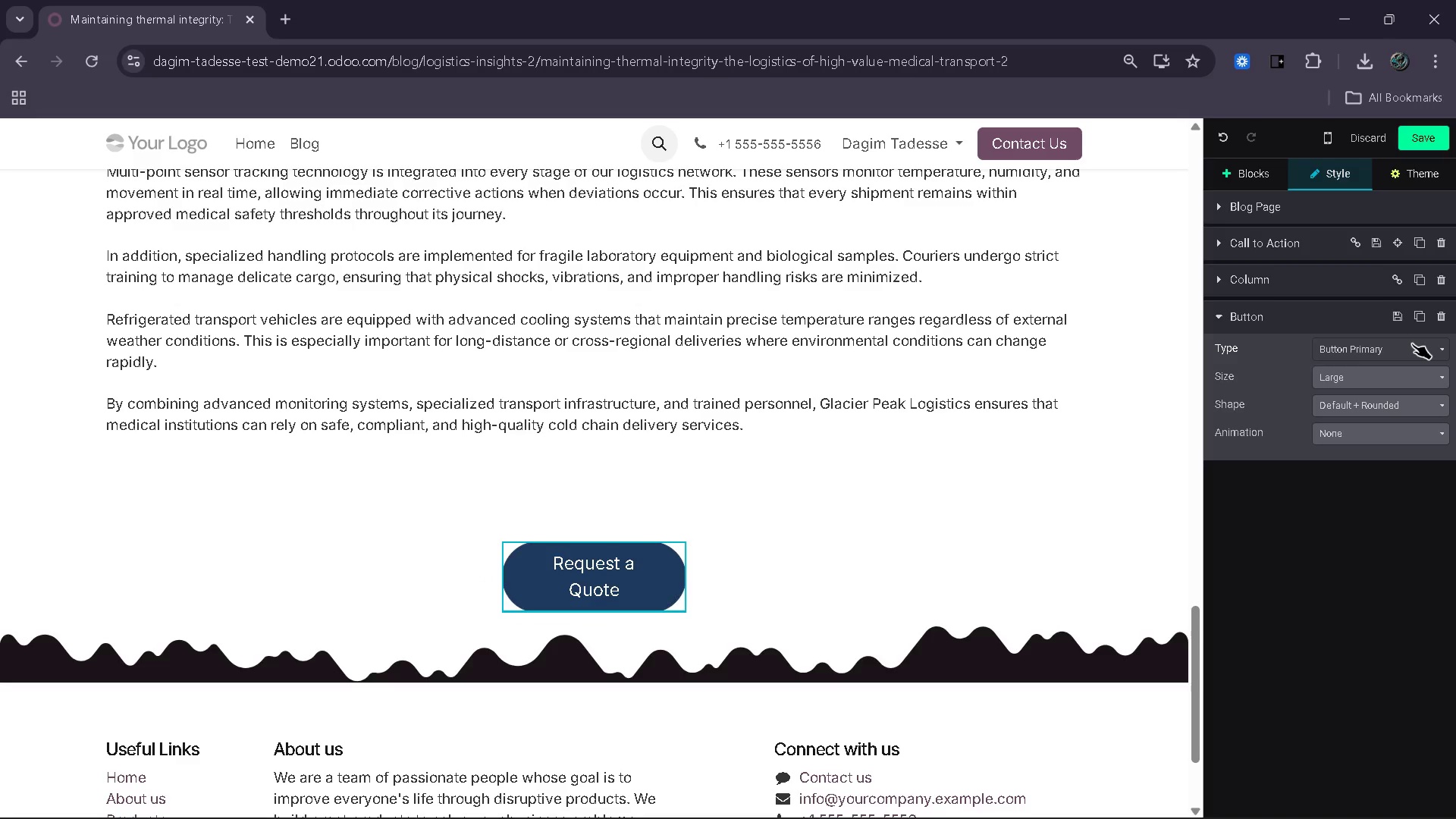 
left_click([1412, 344])
 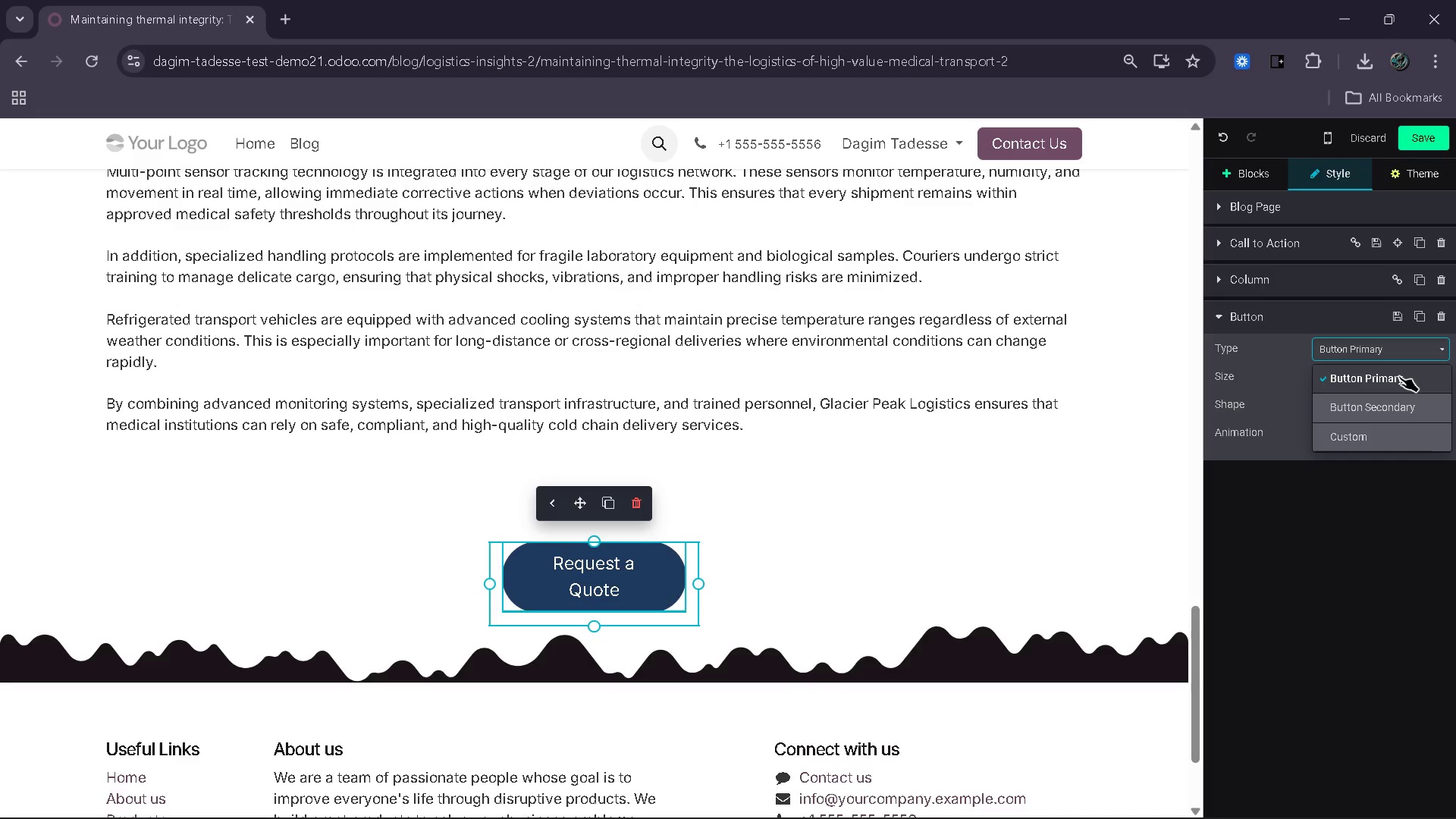 
wait(6.53)
 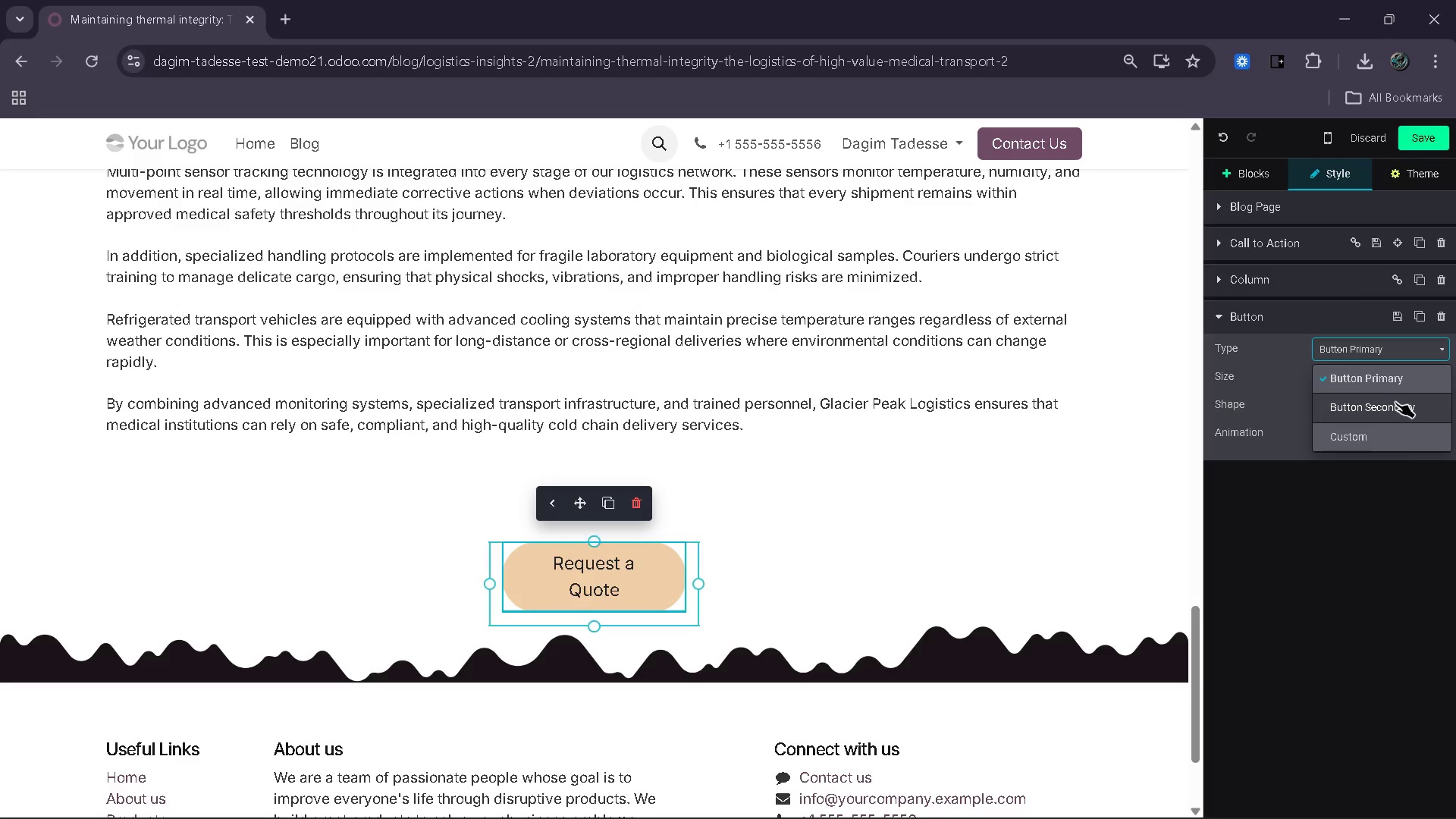 
left_click([1399, 376])
 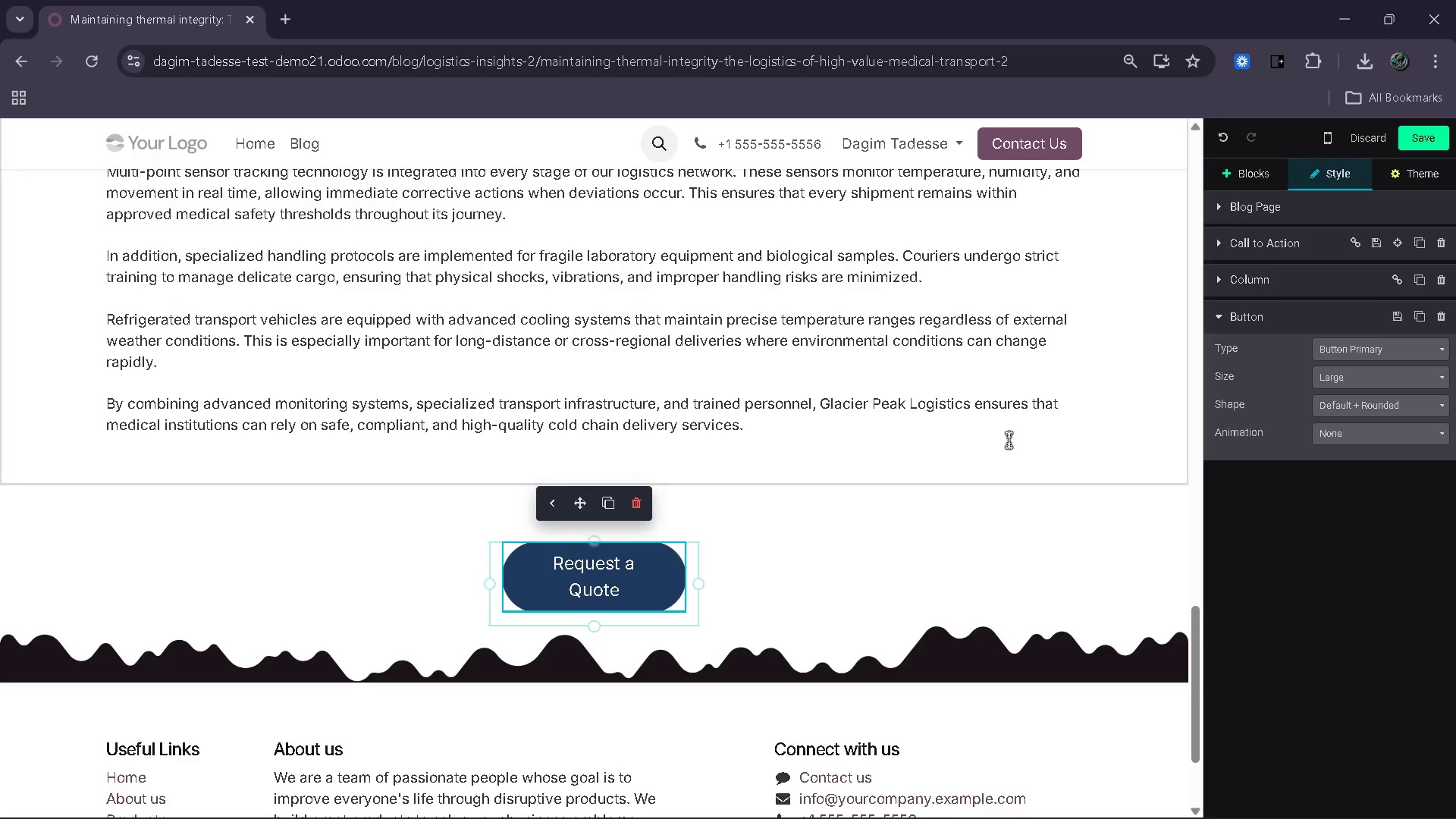 
wait(8.67)
 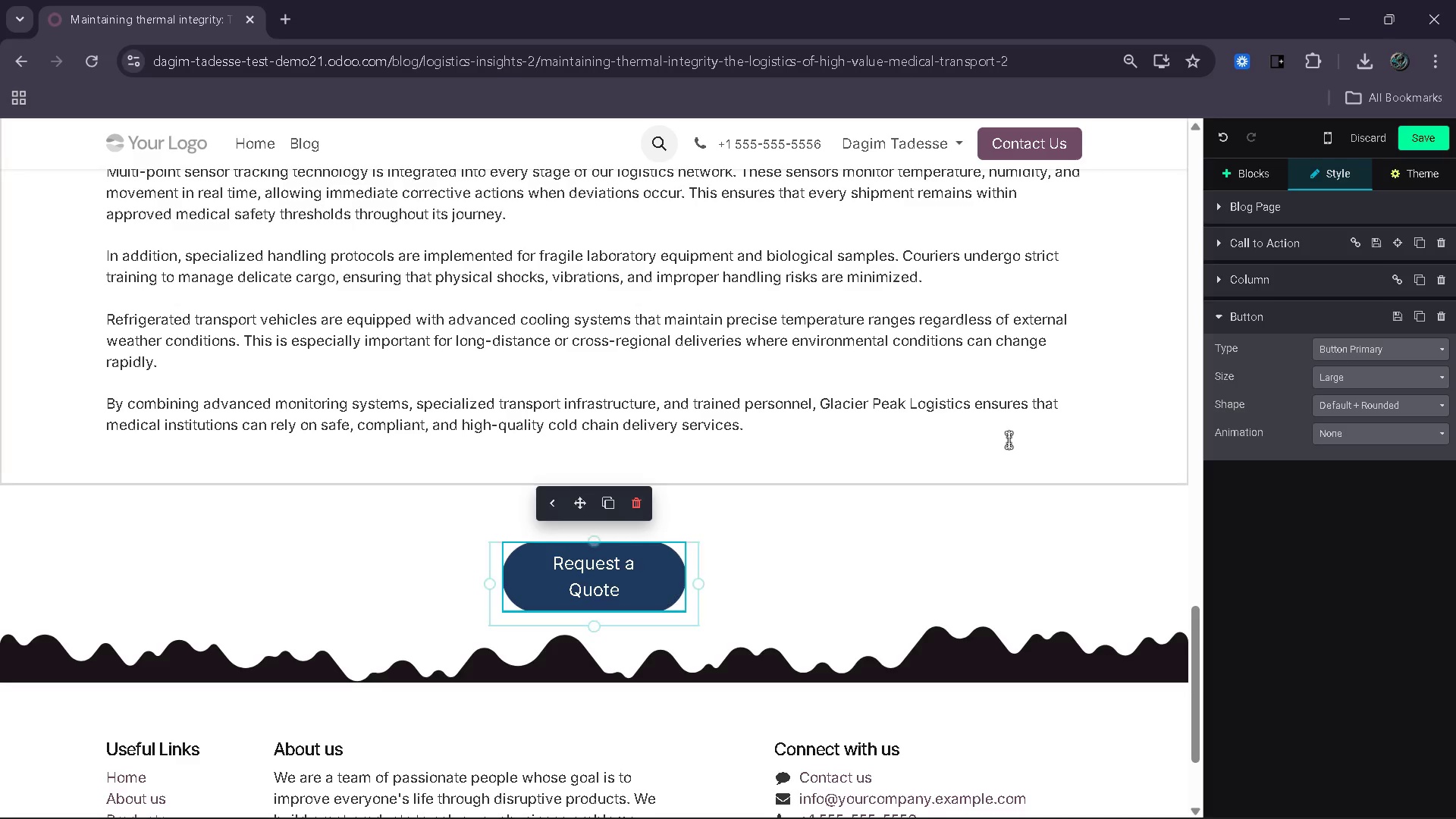 
left_click([958, 557])
 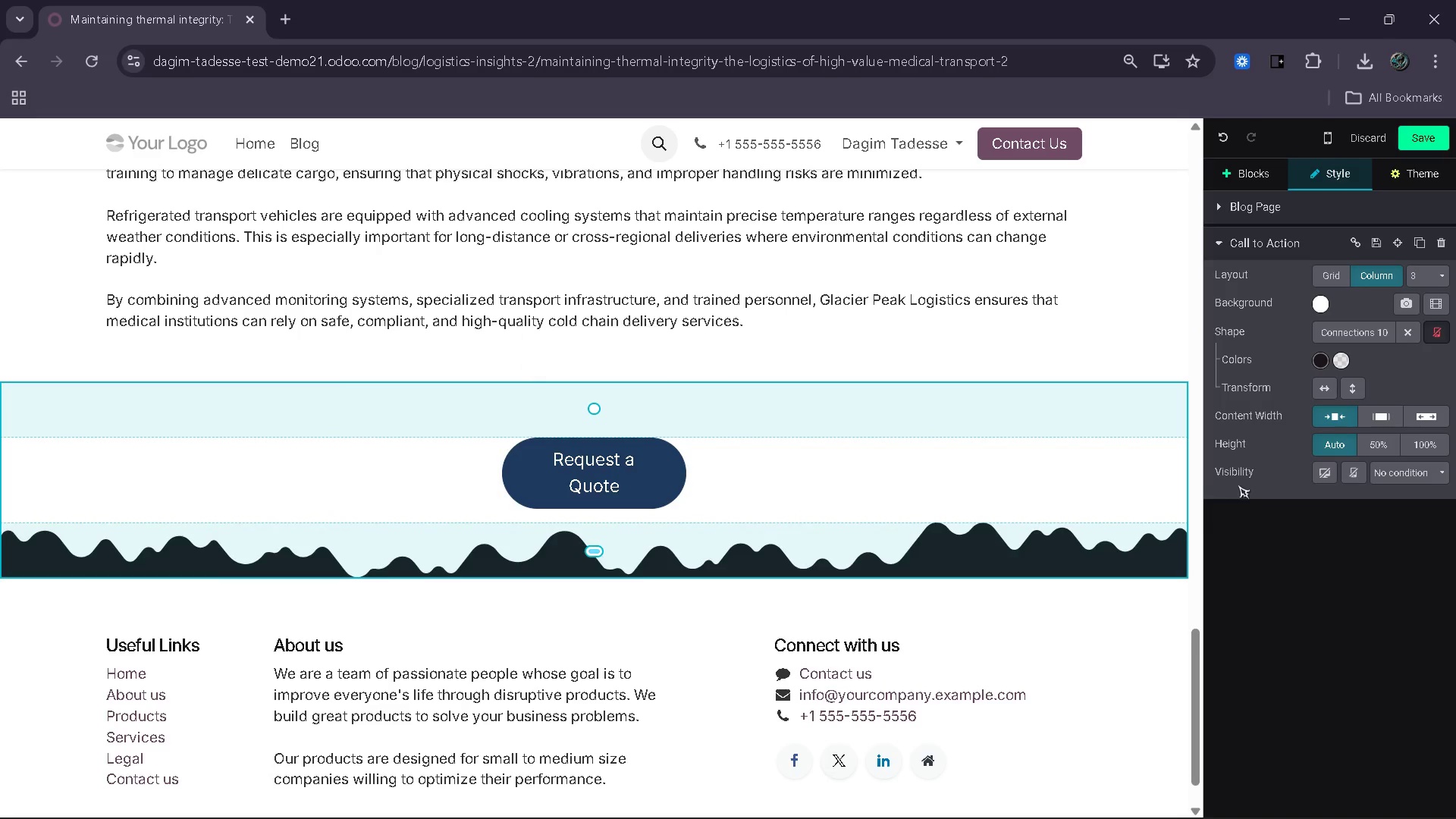 
left_click([1316, 363])
 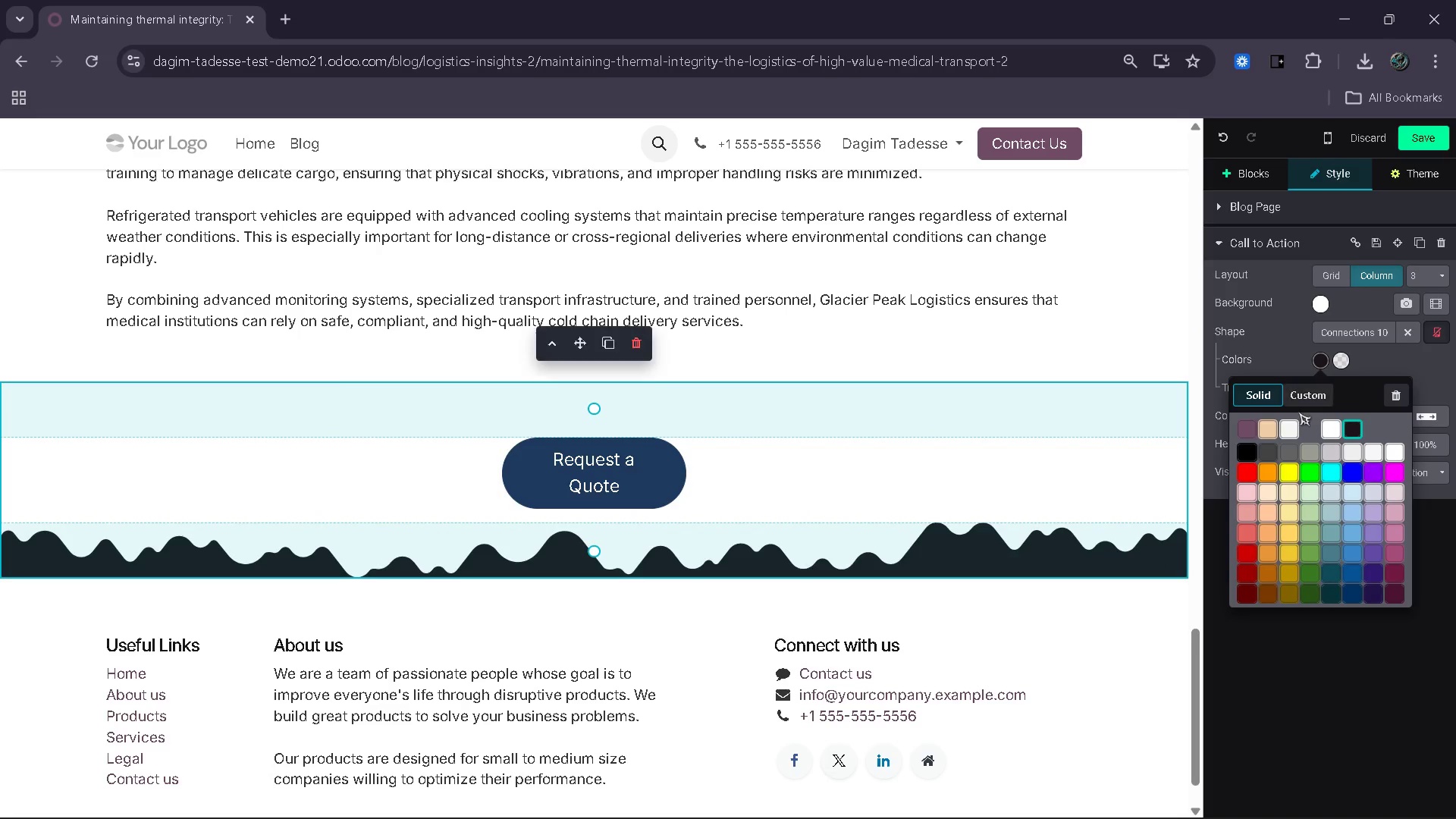 
left_click([1298, 413])
 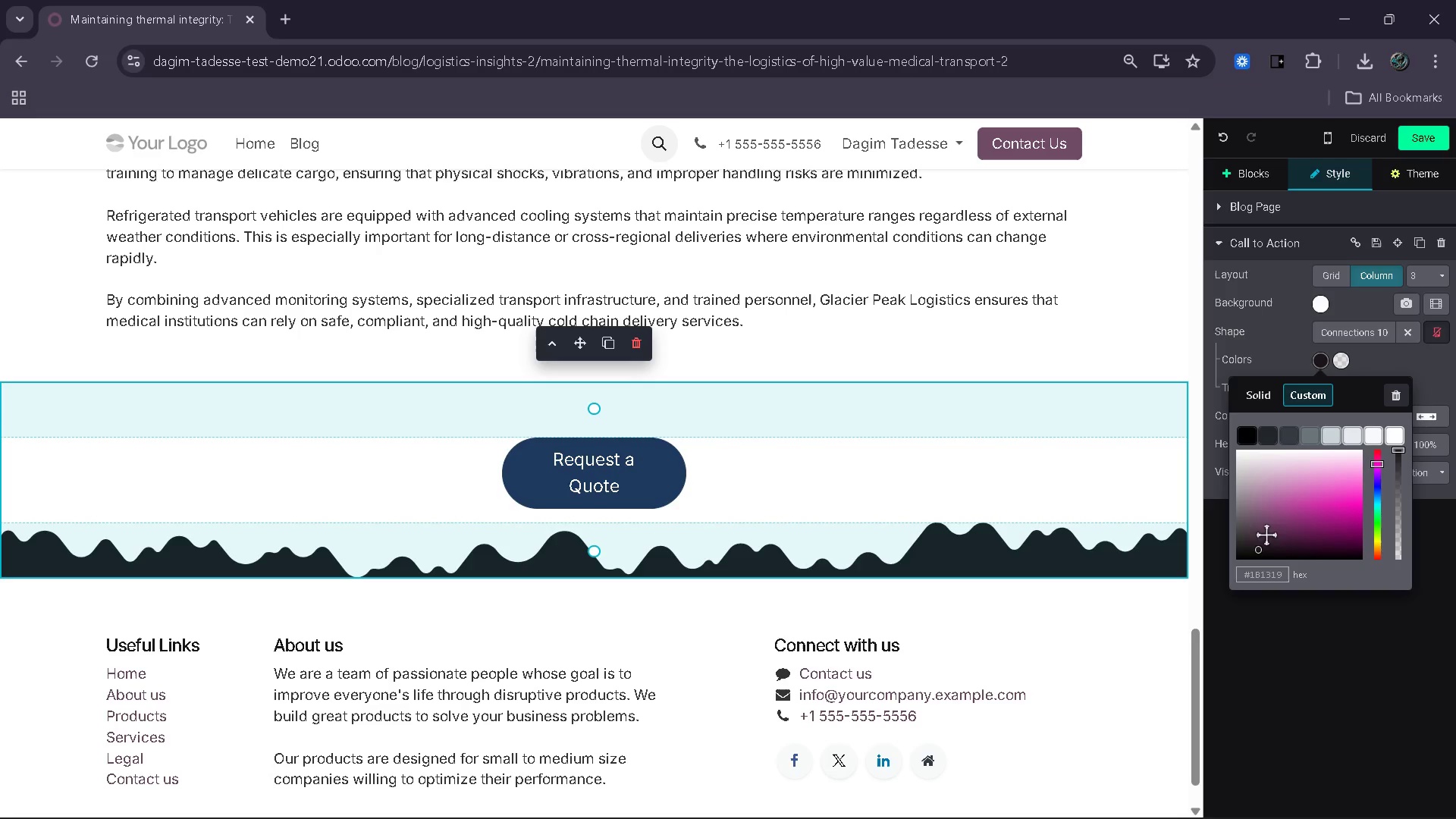 
left_click([1274, 571])
 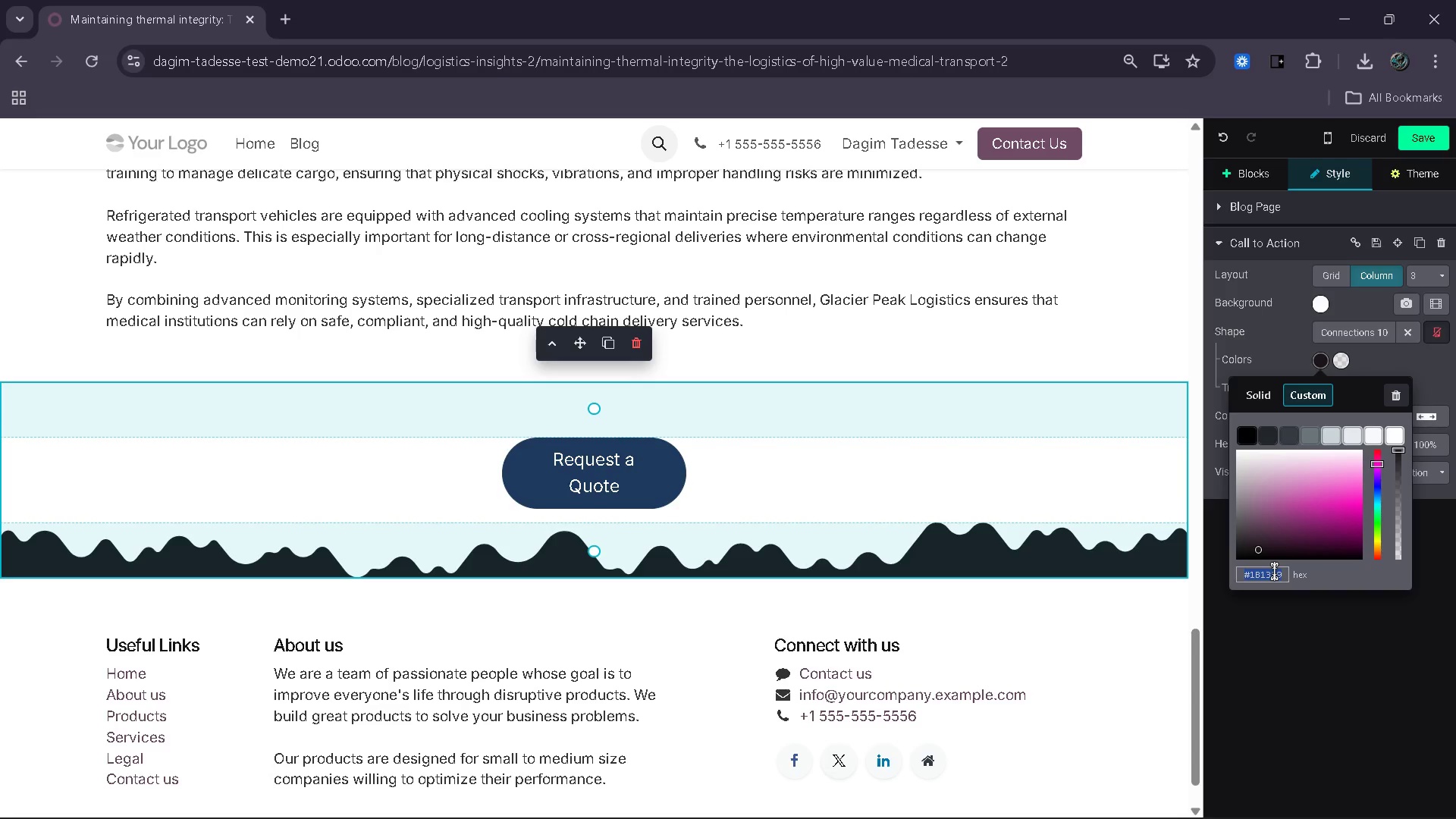 
type(#1f#)
 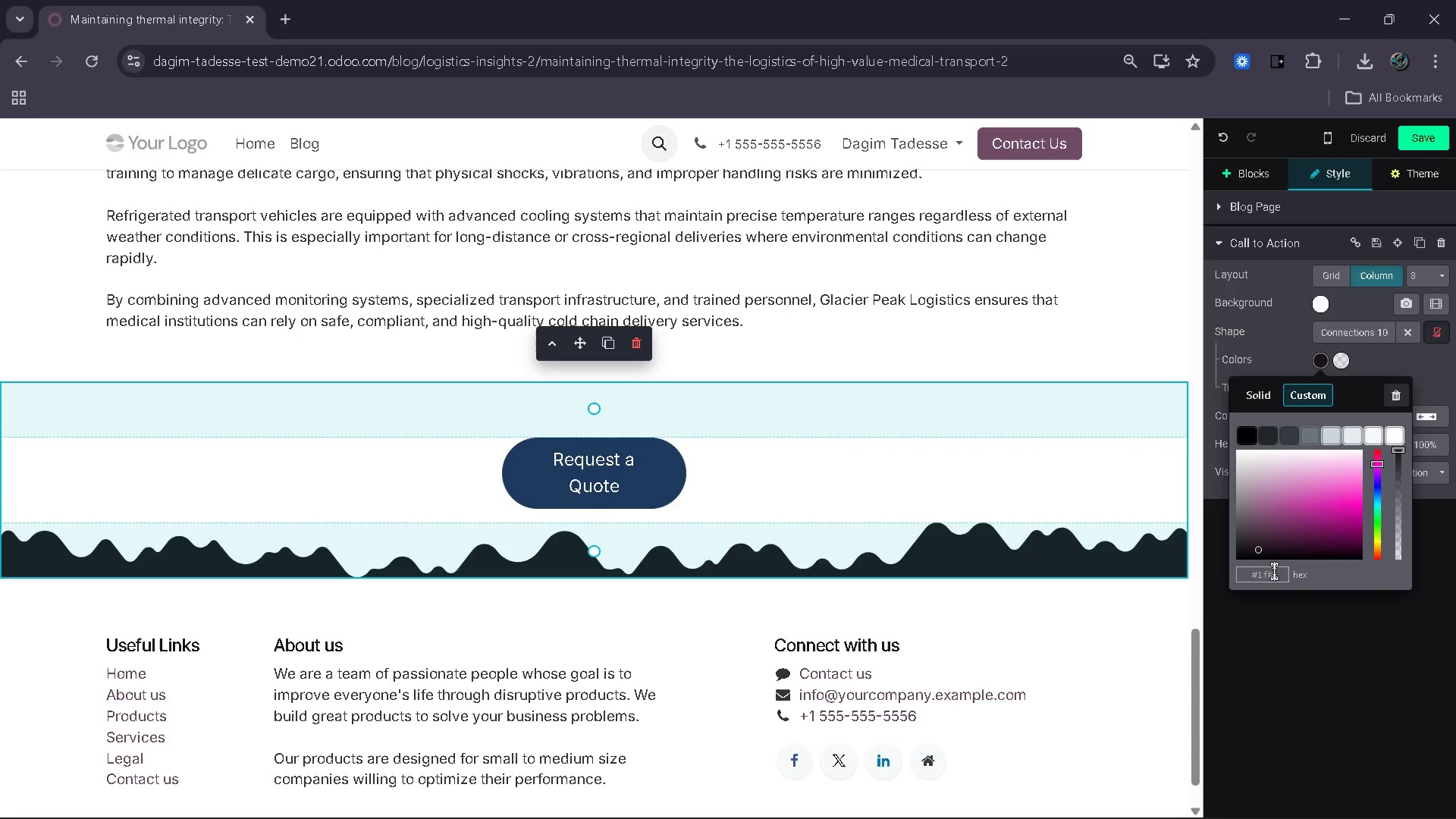 
key(Backspace)
type(3a5f)
 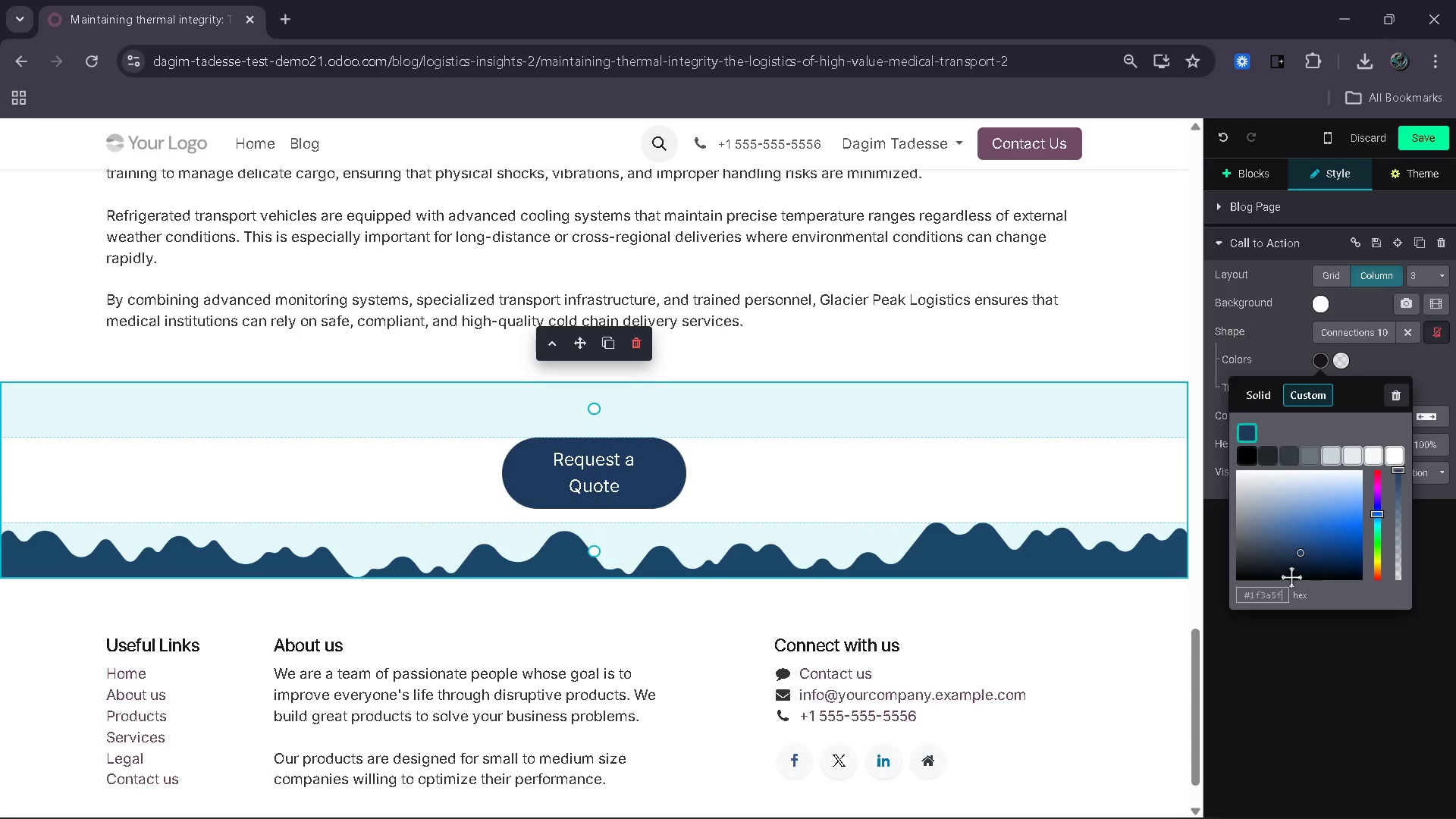 
left_click_drag(start_coordinate=[1286, 592], to_coordinate=[1225, 599])
 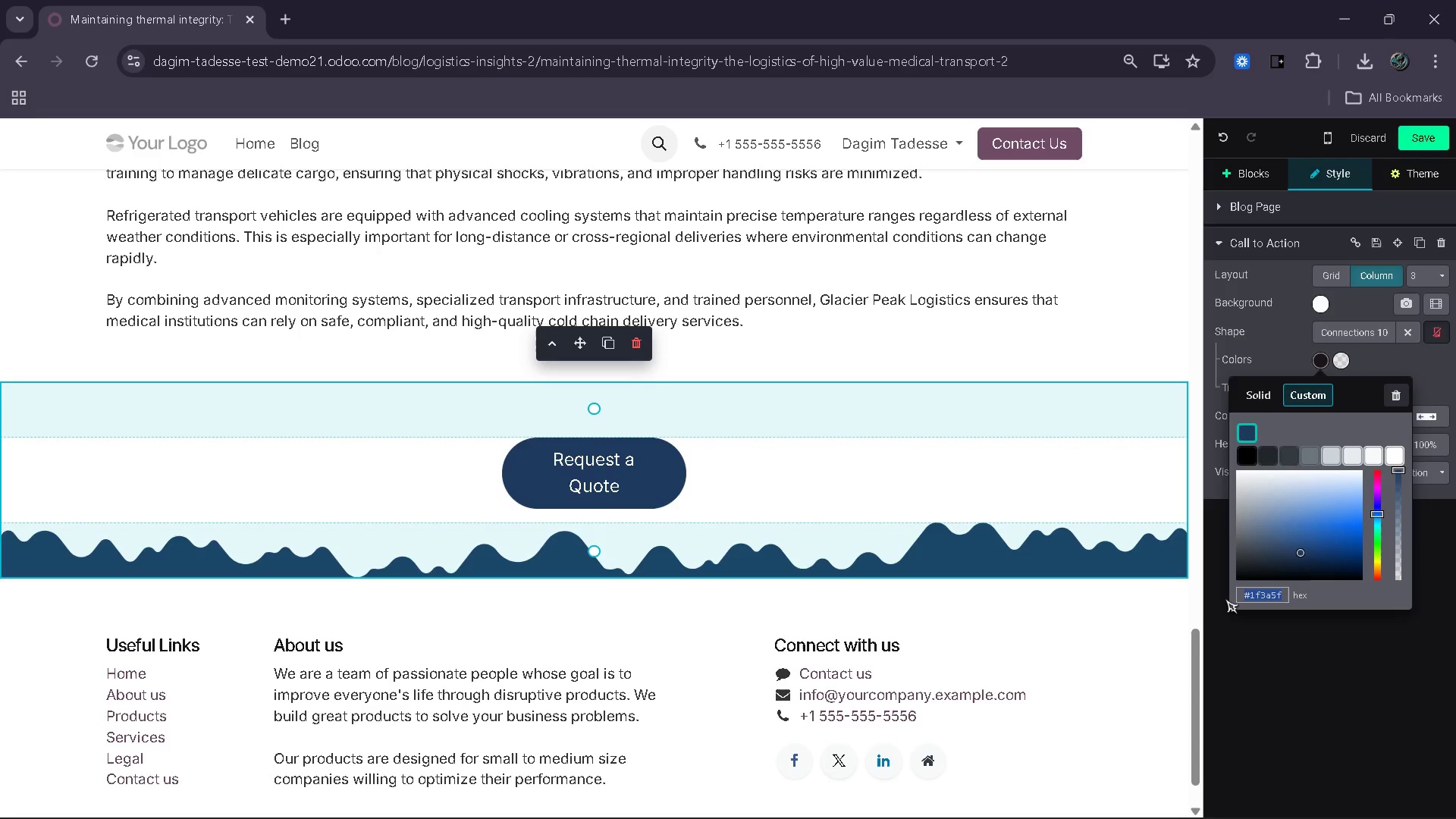 
key(Control+C)
 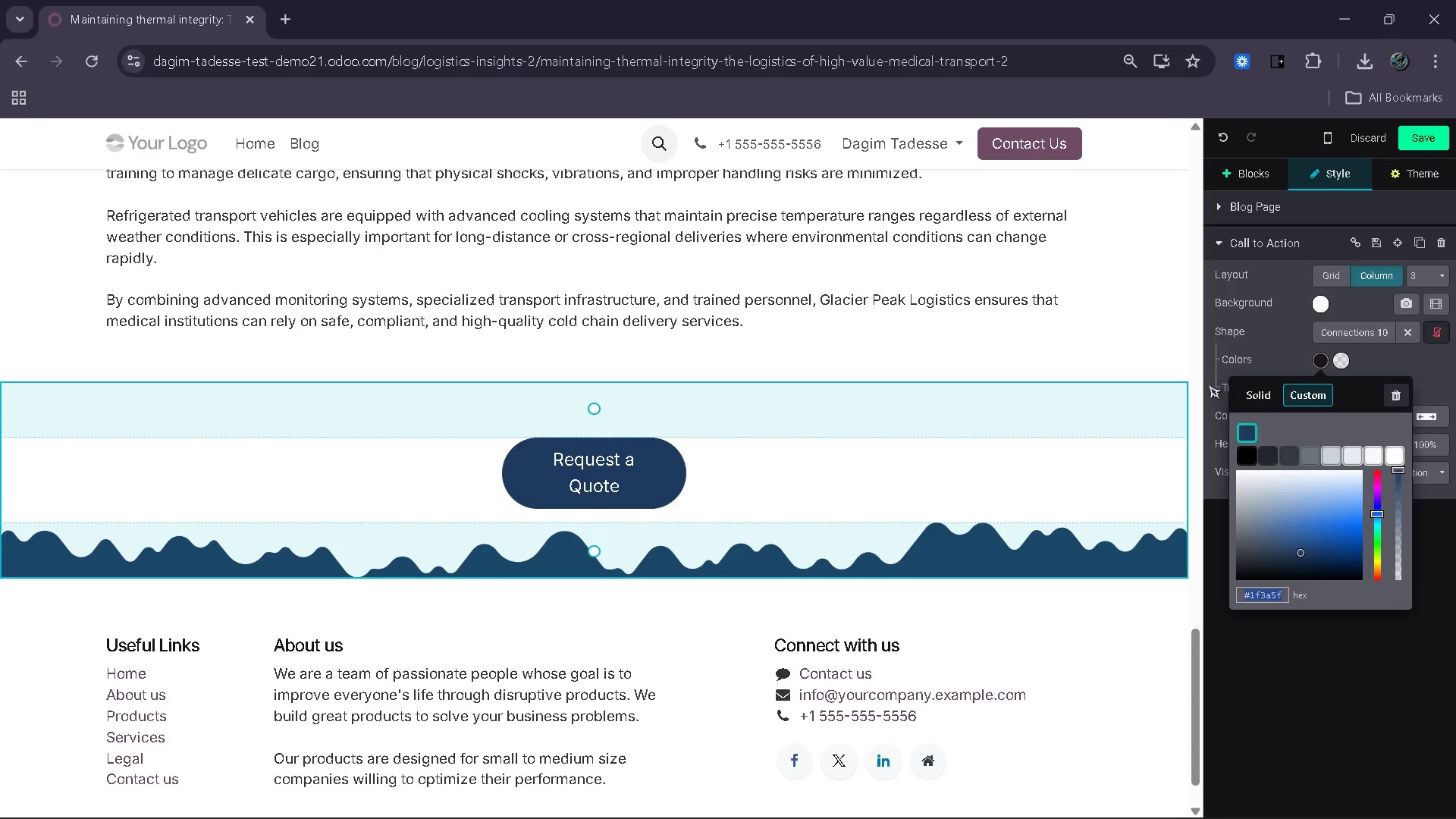 
left_click([1191, 352])
 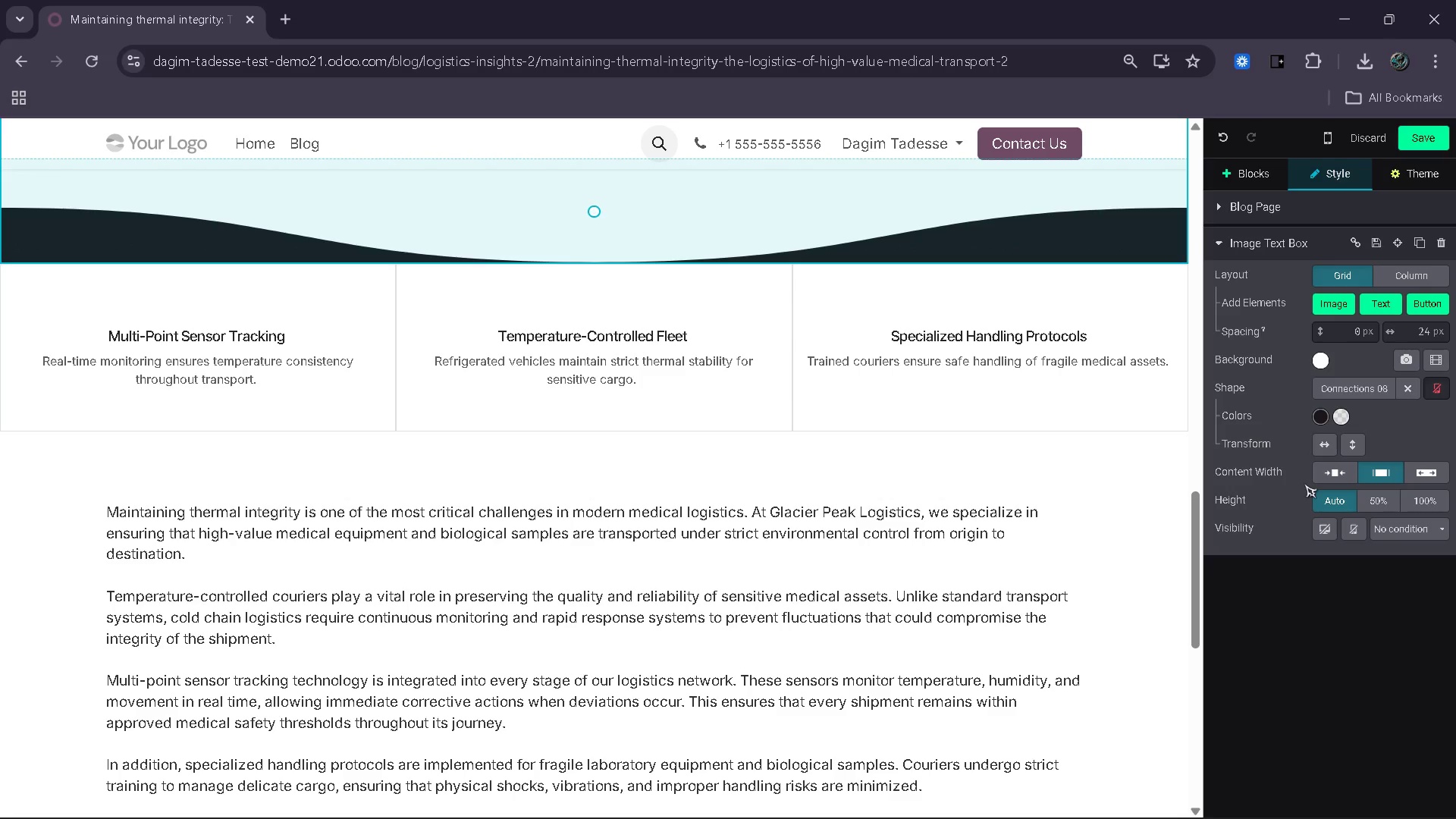 
left_click([1317, 419])
 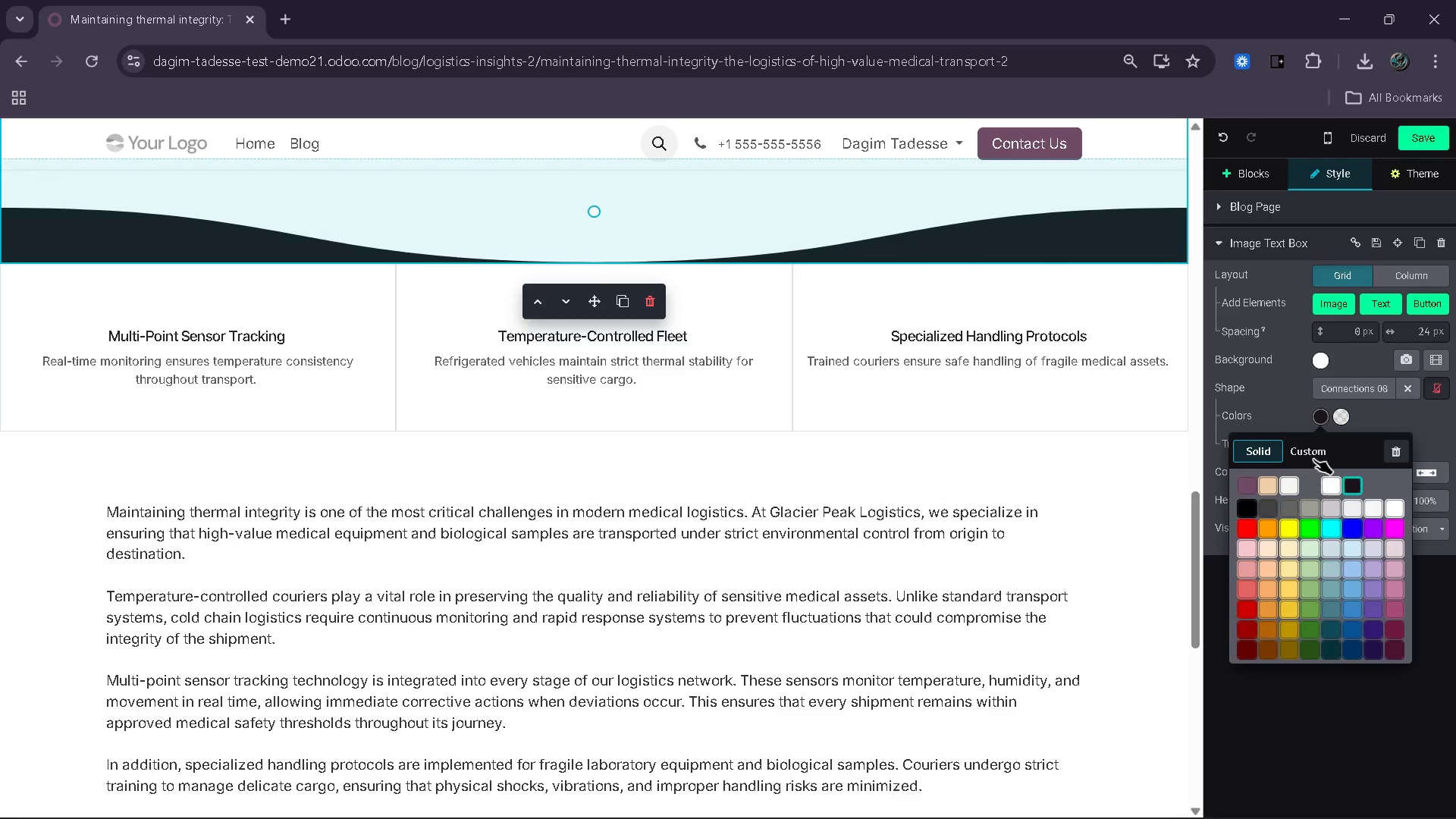 
left_click([1313, 448])
 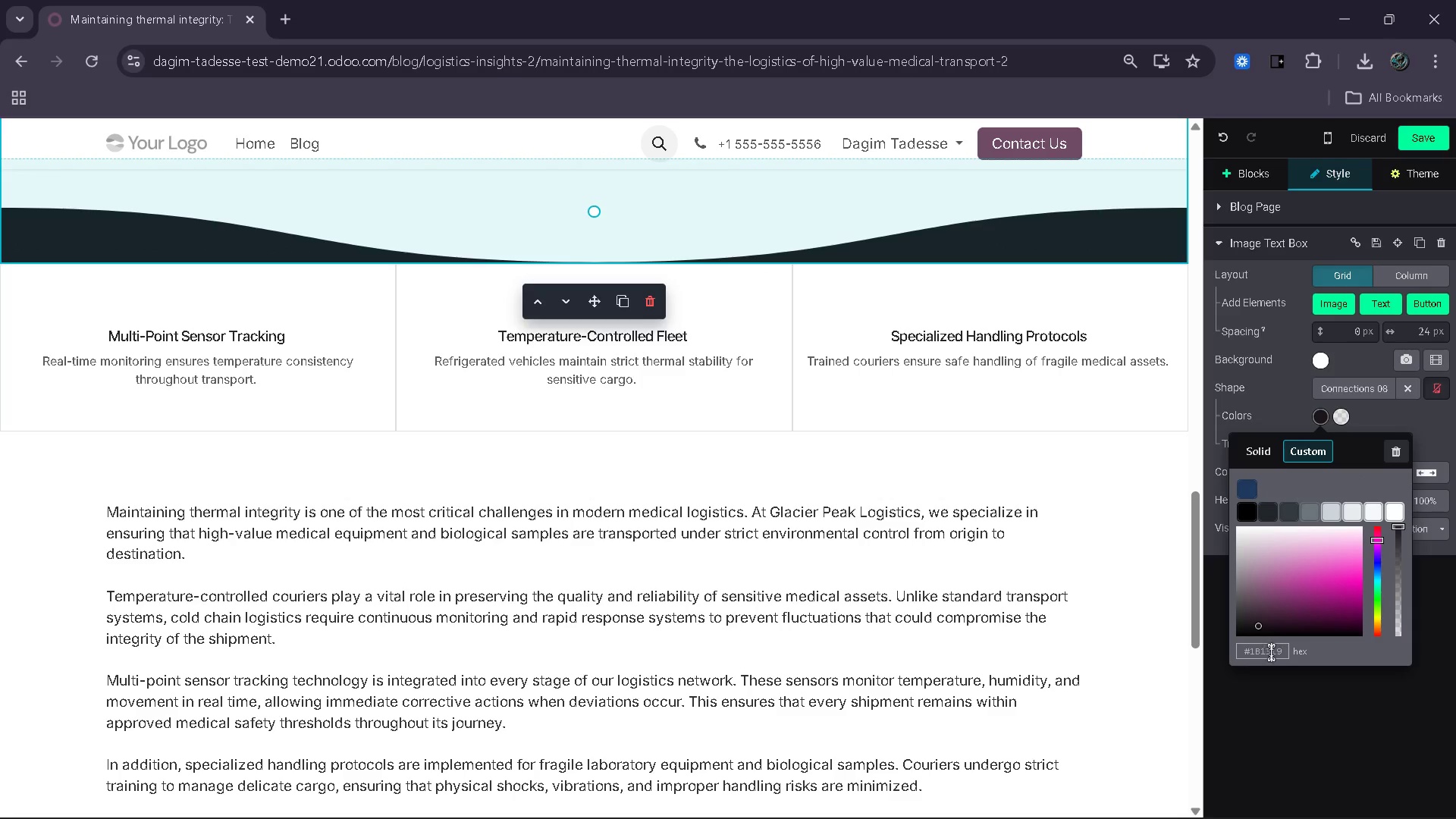 
left_click([1272, 655])
 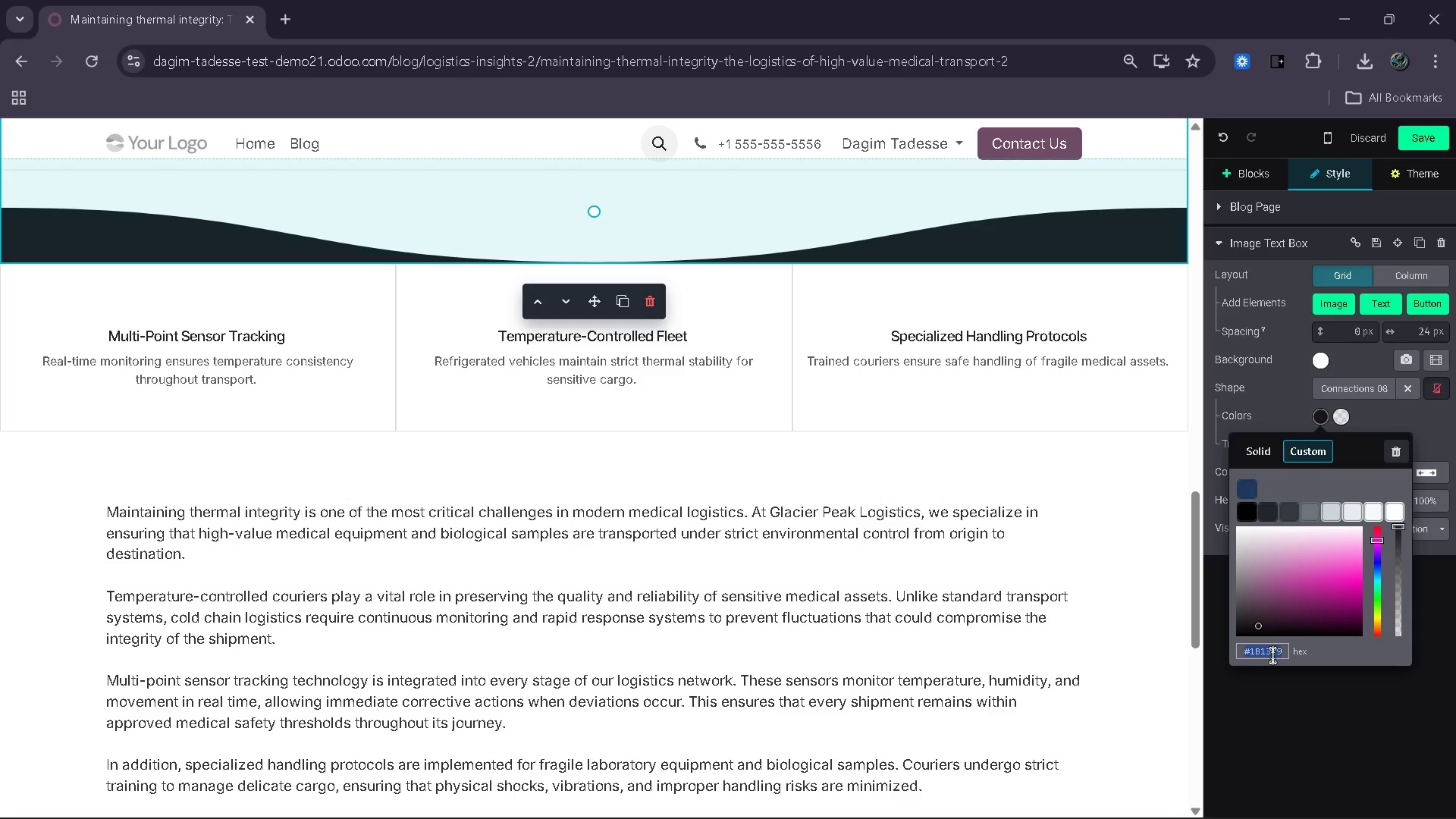 
key(Control+V)
 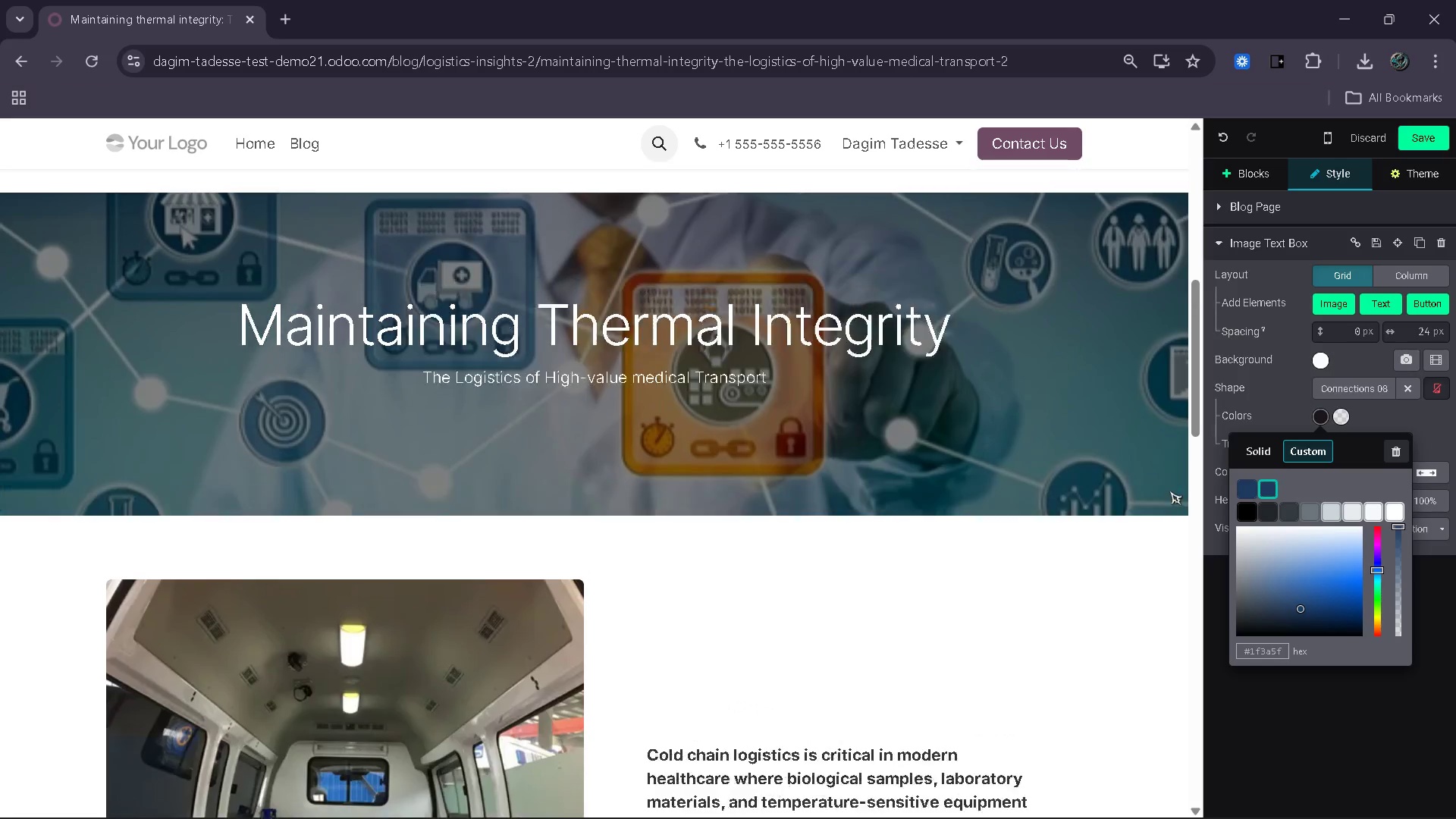 
wait(10.14)
 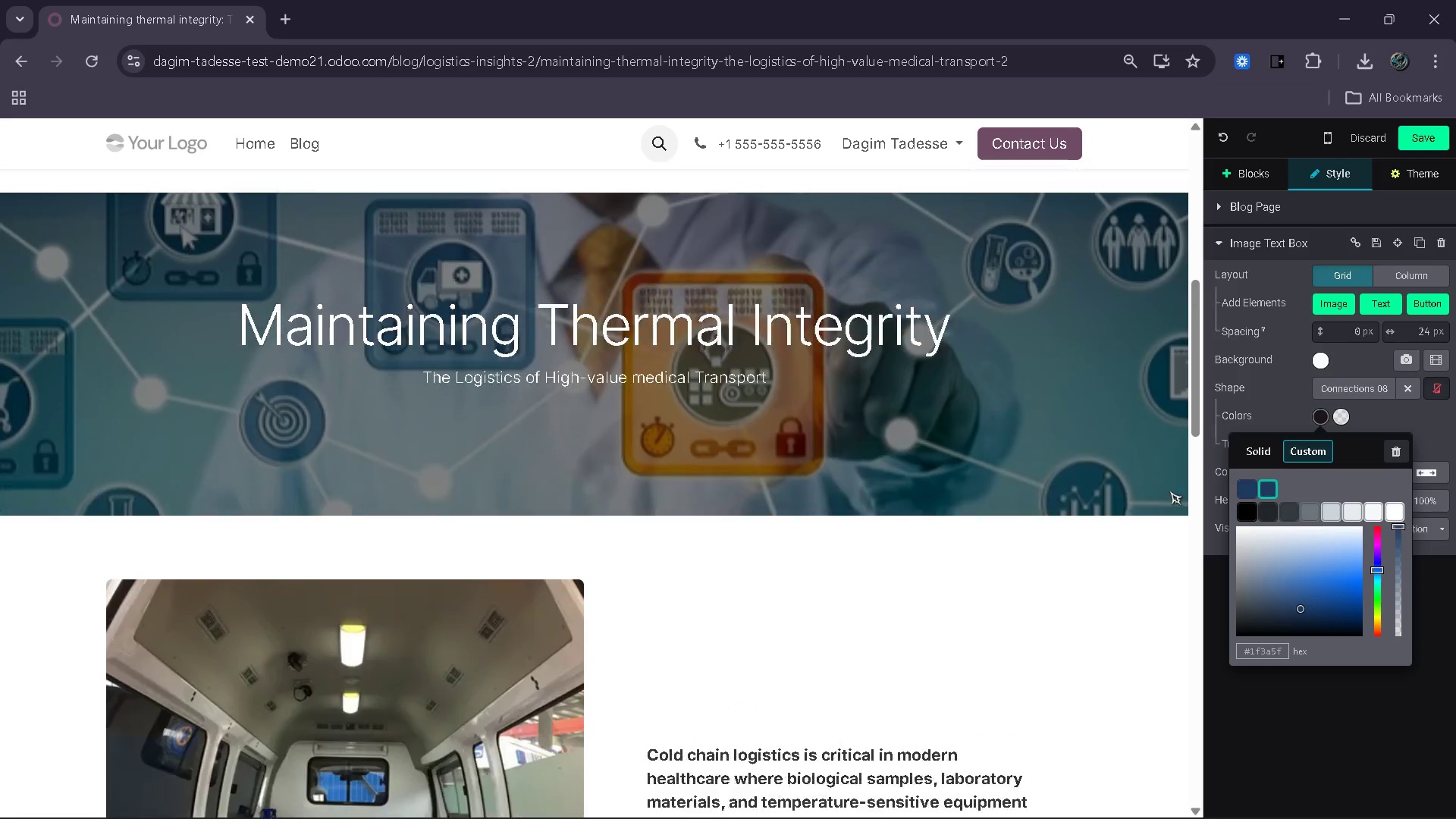 
left_click([602, 661])
 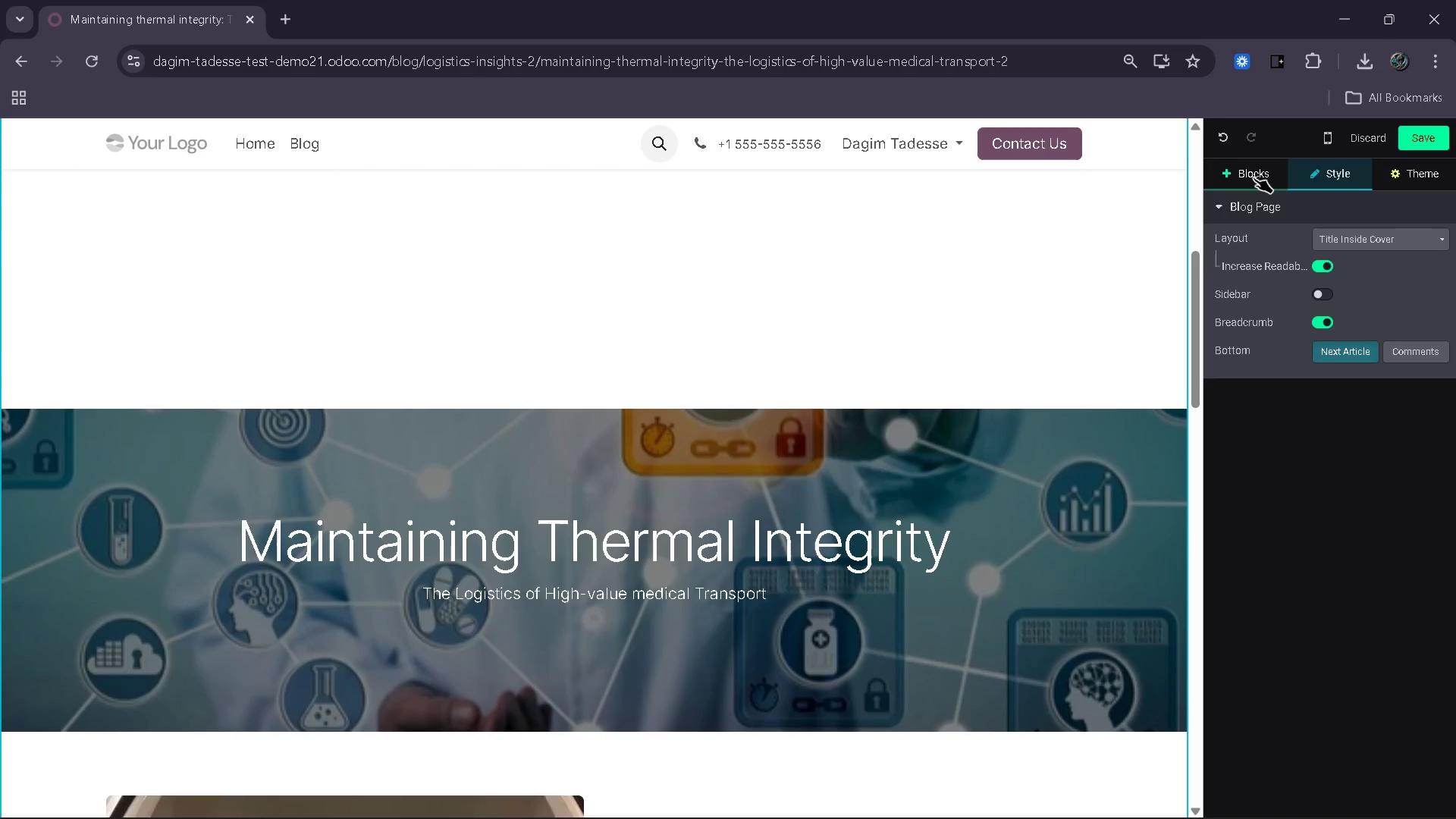 
wait(7.55)
 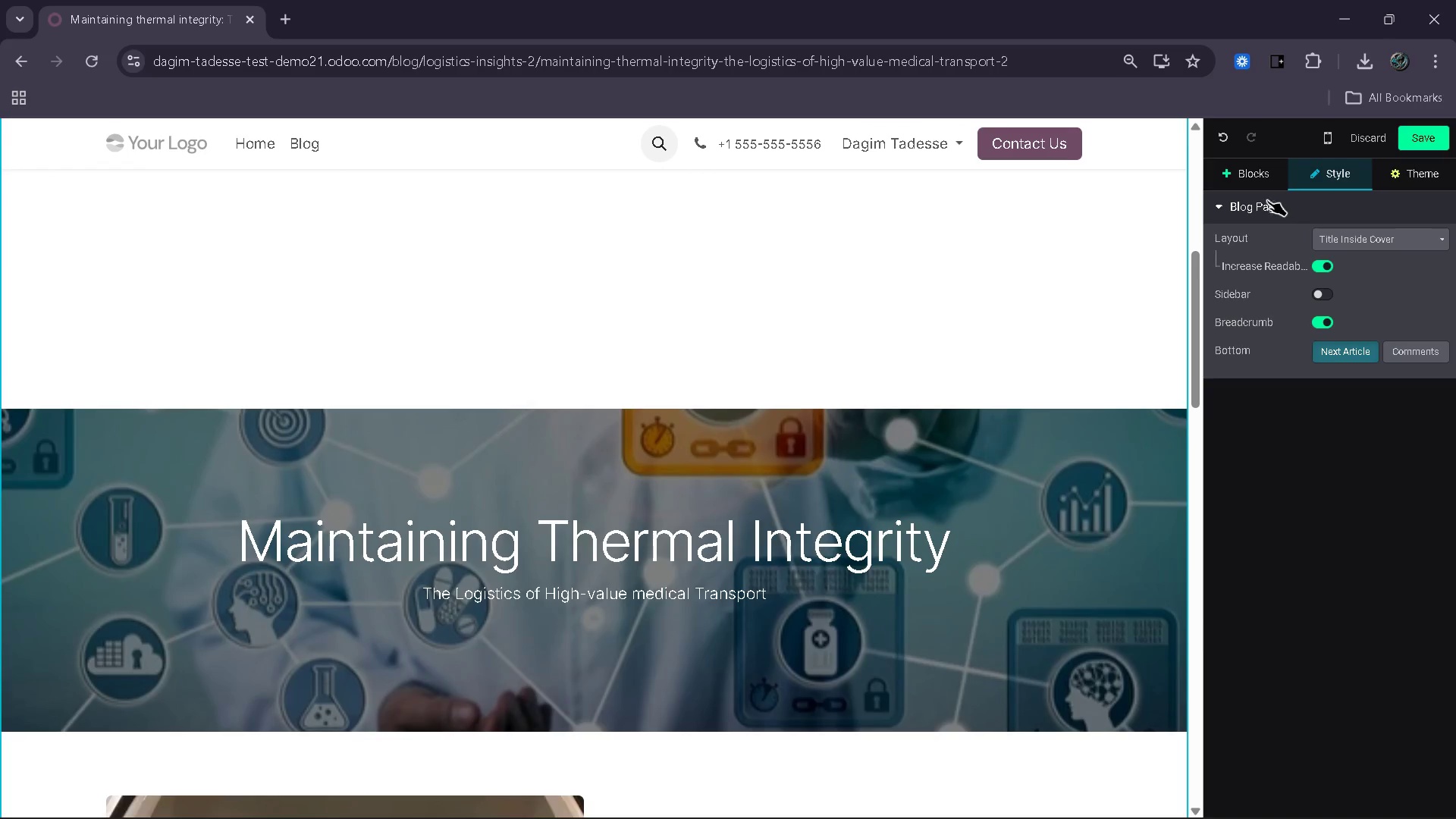 
left_click([837, 463])
 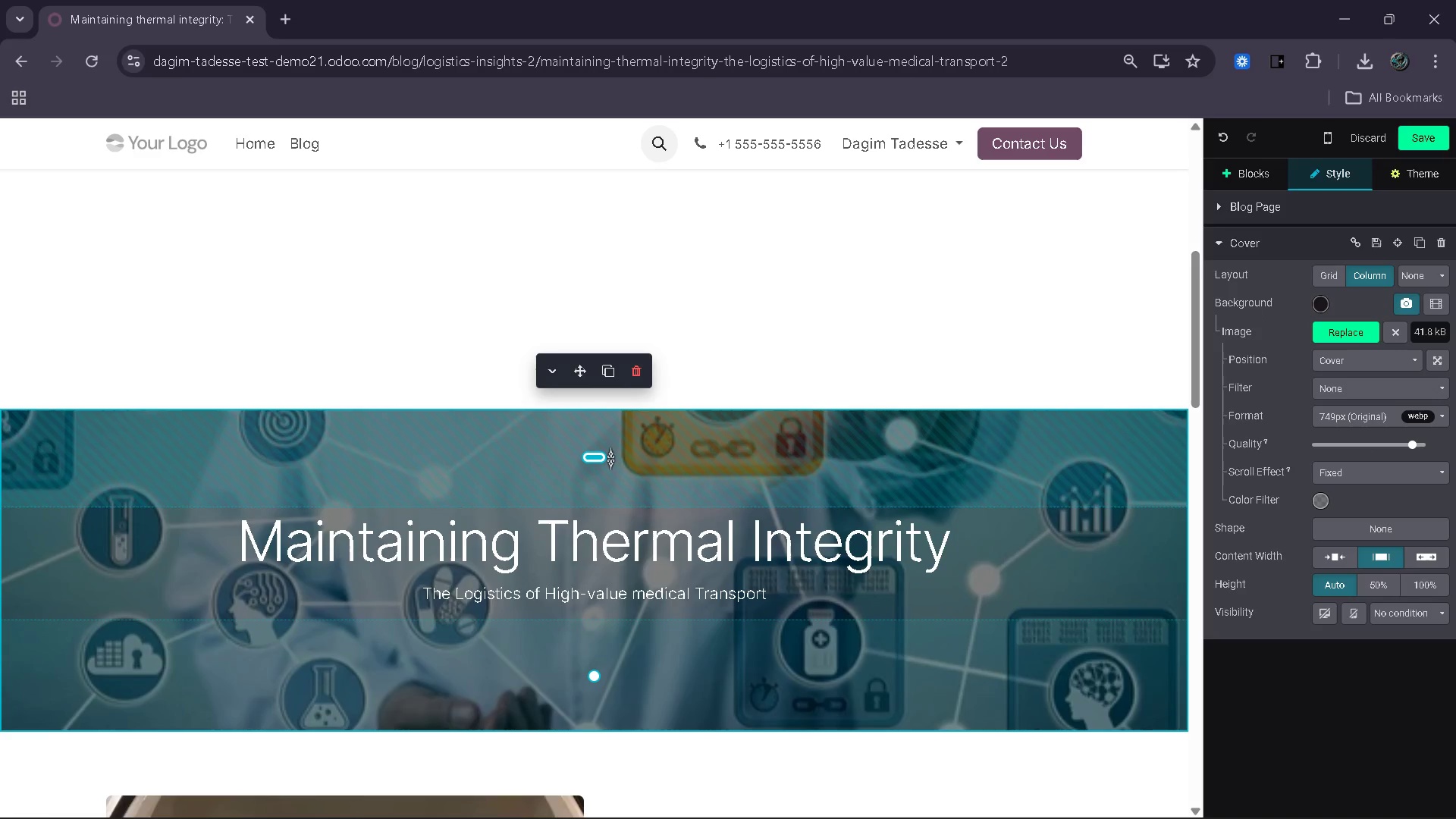 
left_click_drag(start_coordinate=[606, 457], to_coordinate=[601, 441])
 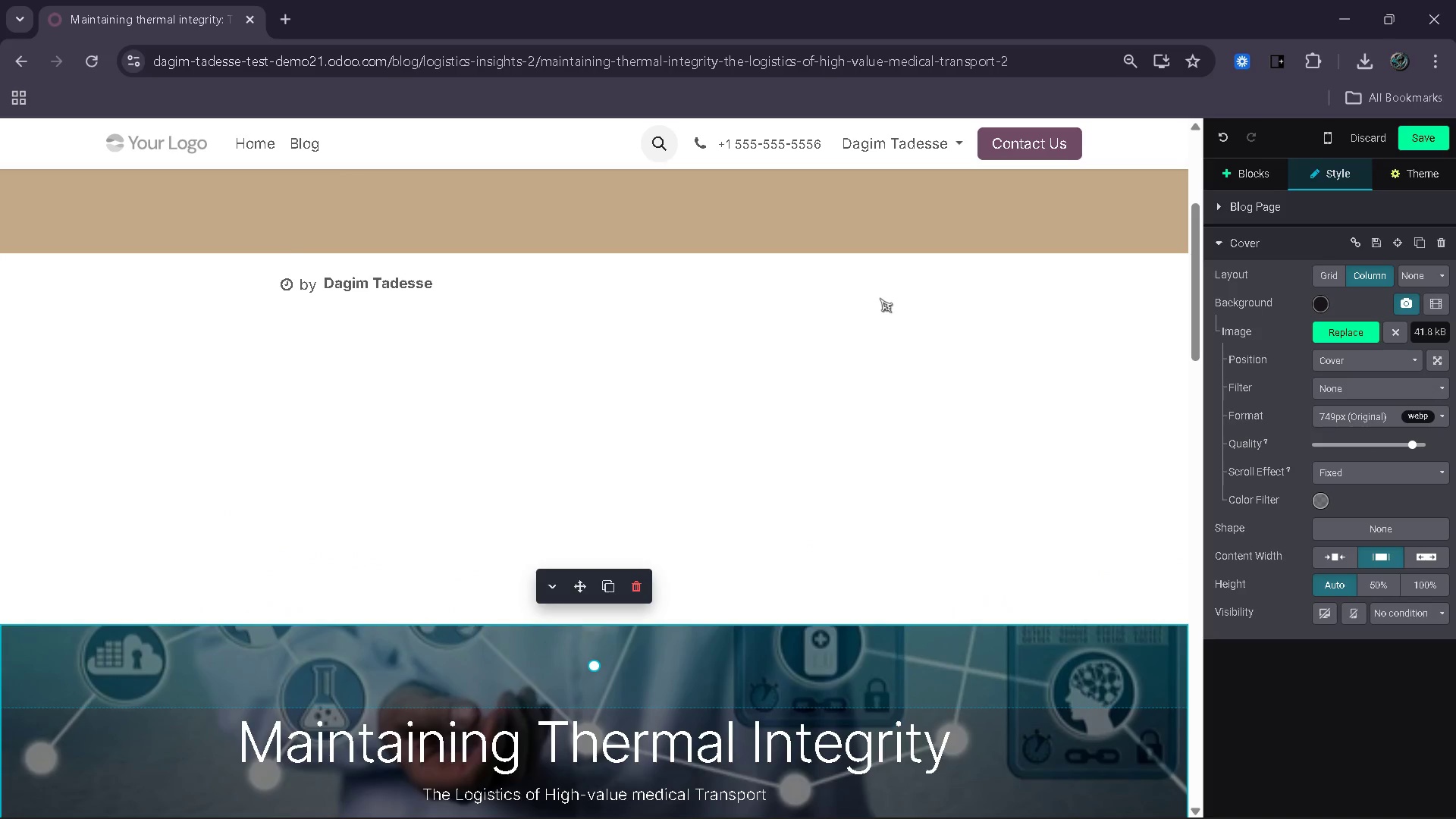 
wait(8.45)
 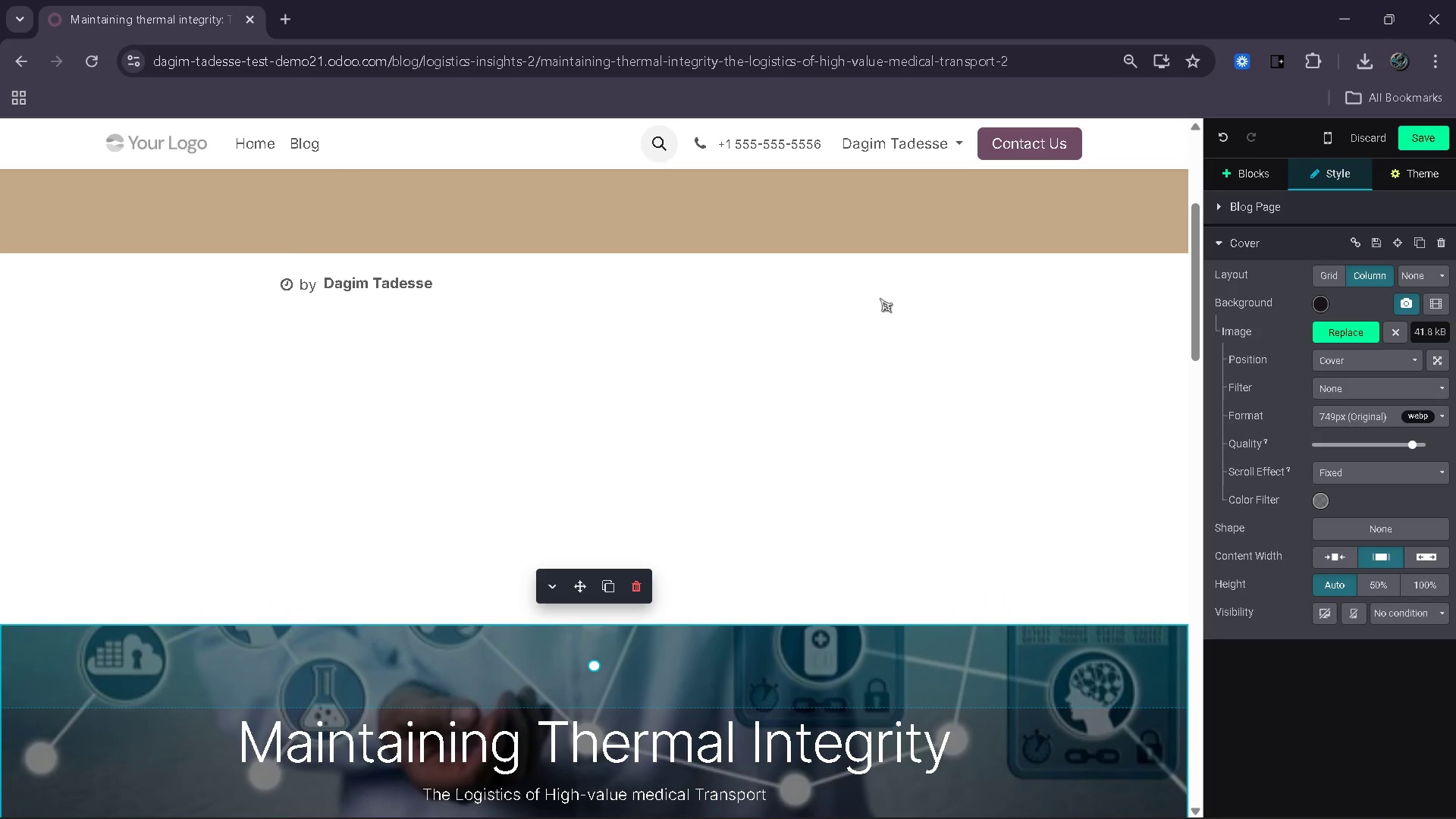 
left_click([1263, 171])
 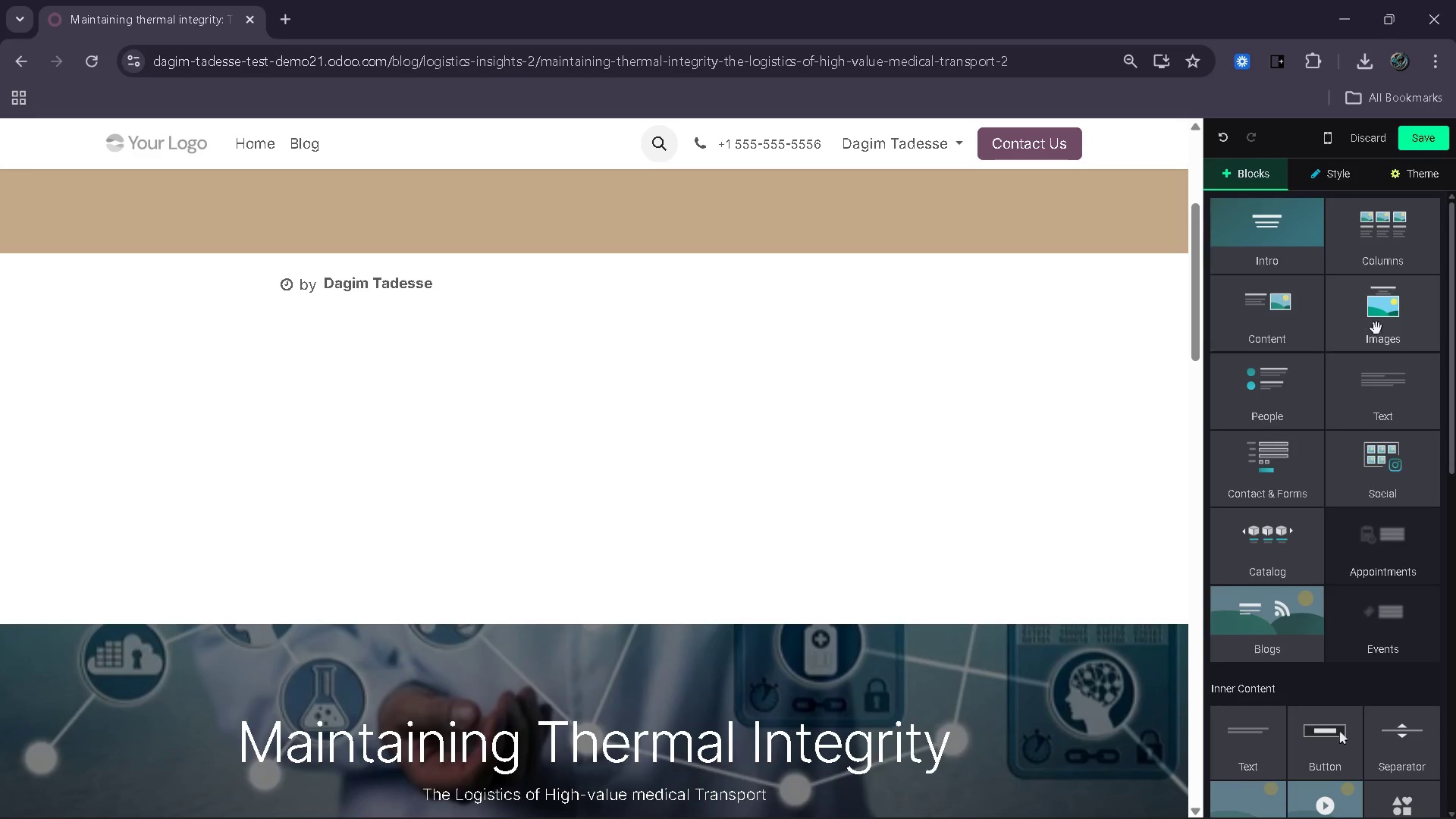 
left_click_drag(start_coordinate=[1376, 328], to_coordinate=[668, 451])
 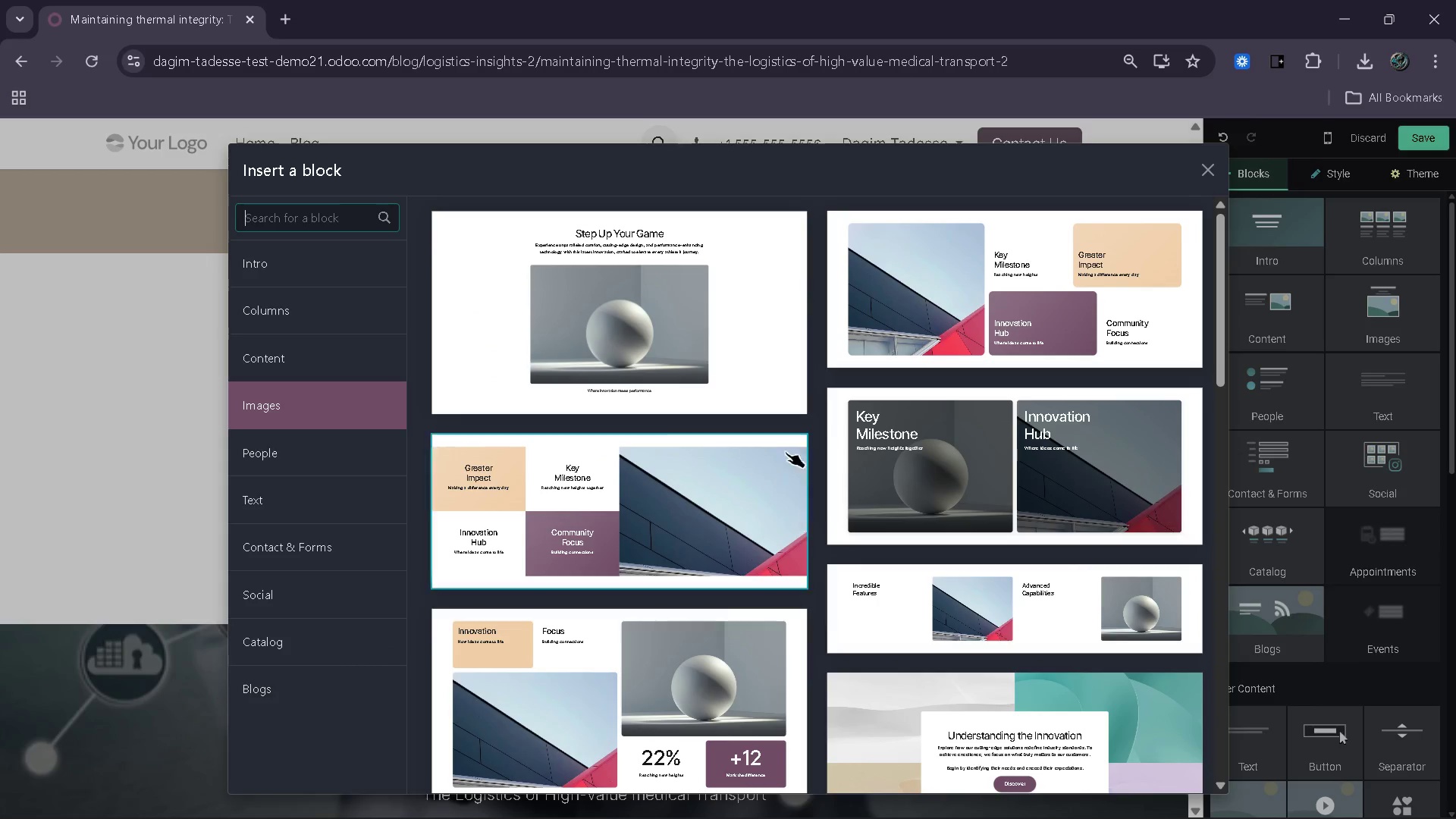 
left_click([914, 482])
 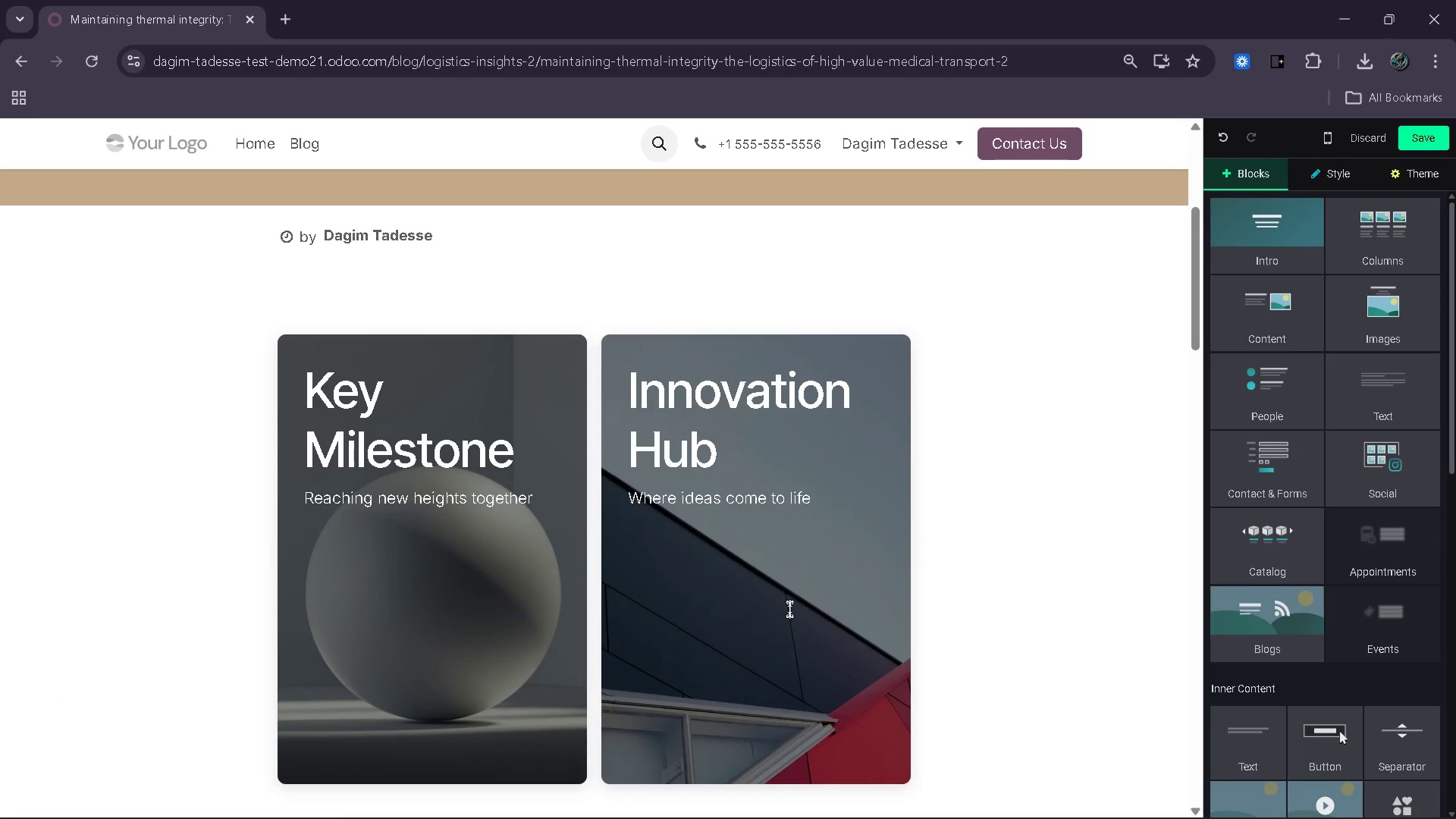 
left_click([972, 585])
 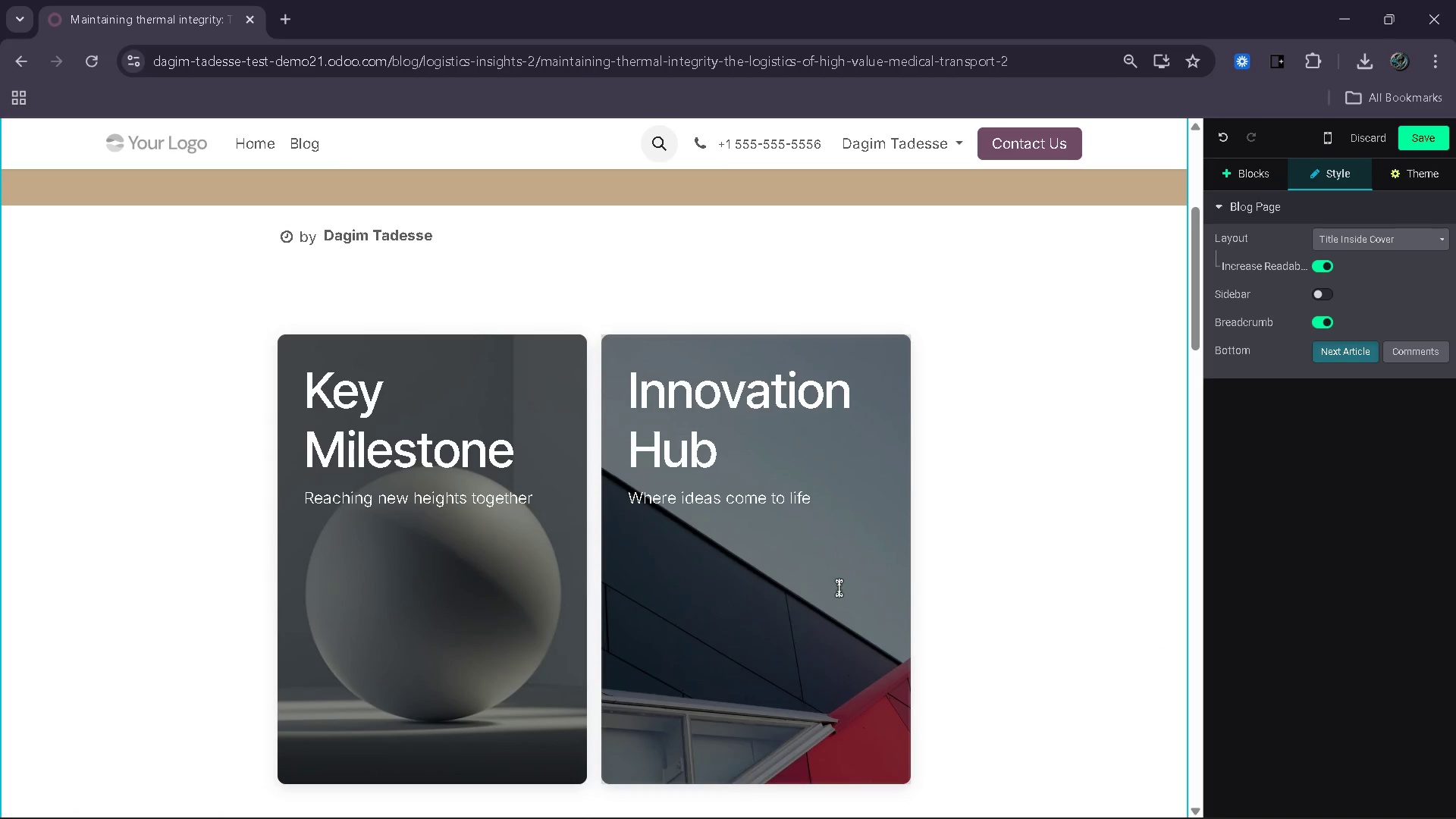 
left_click([839, 588])
 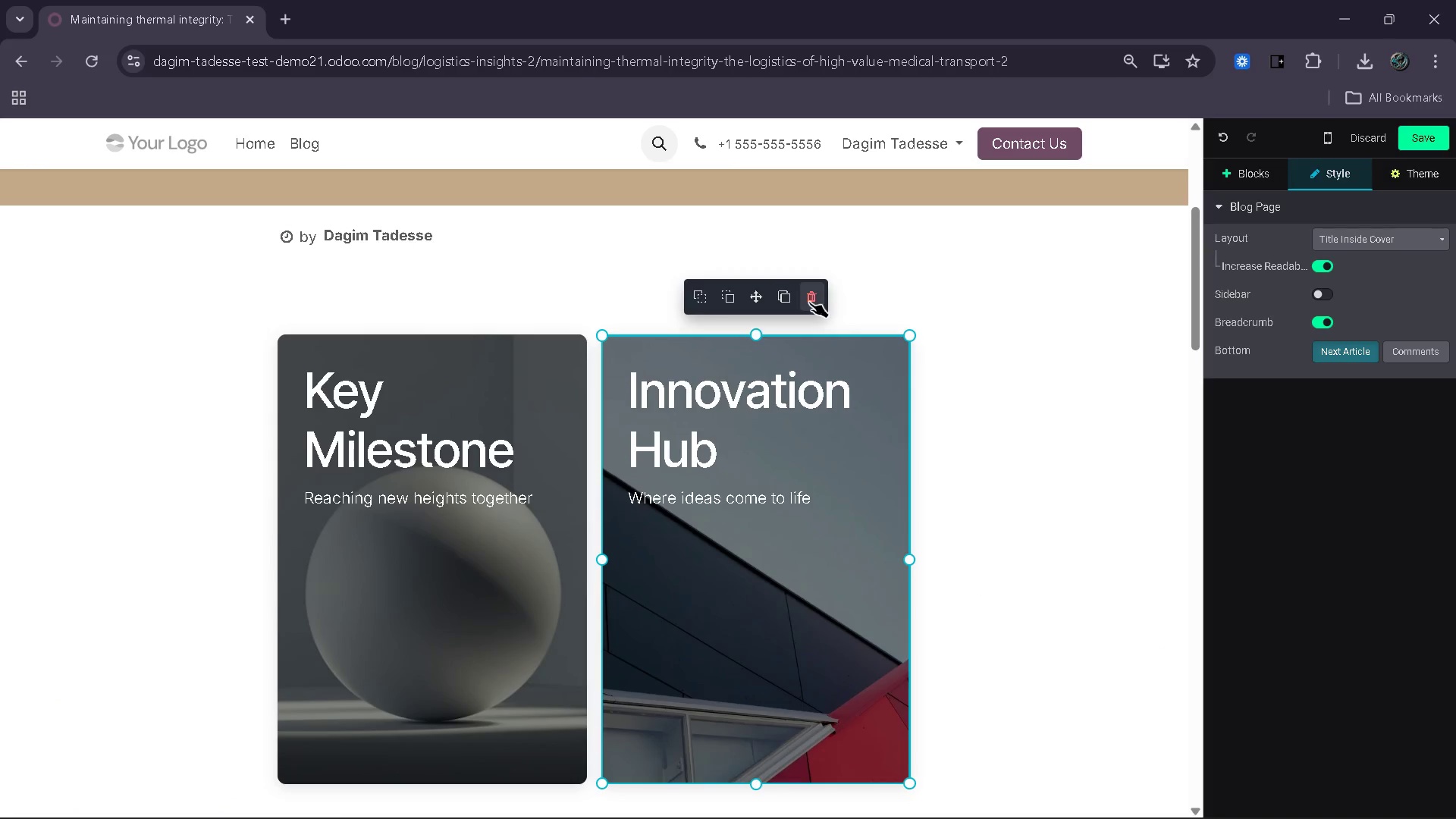 
left_click([808, 302])
 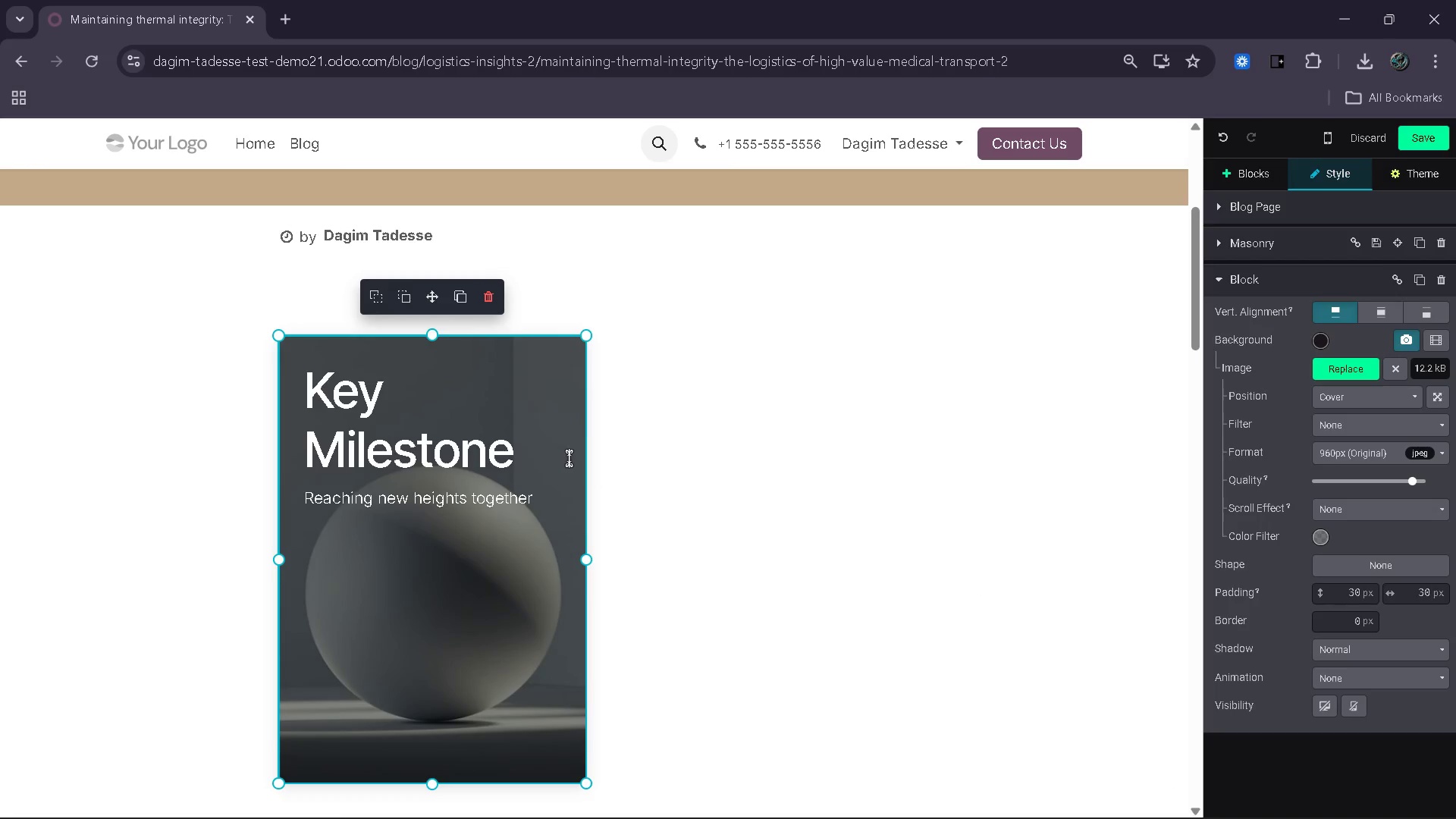 
left_click([735, 423])
 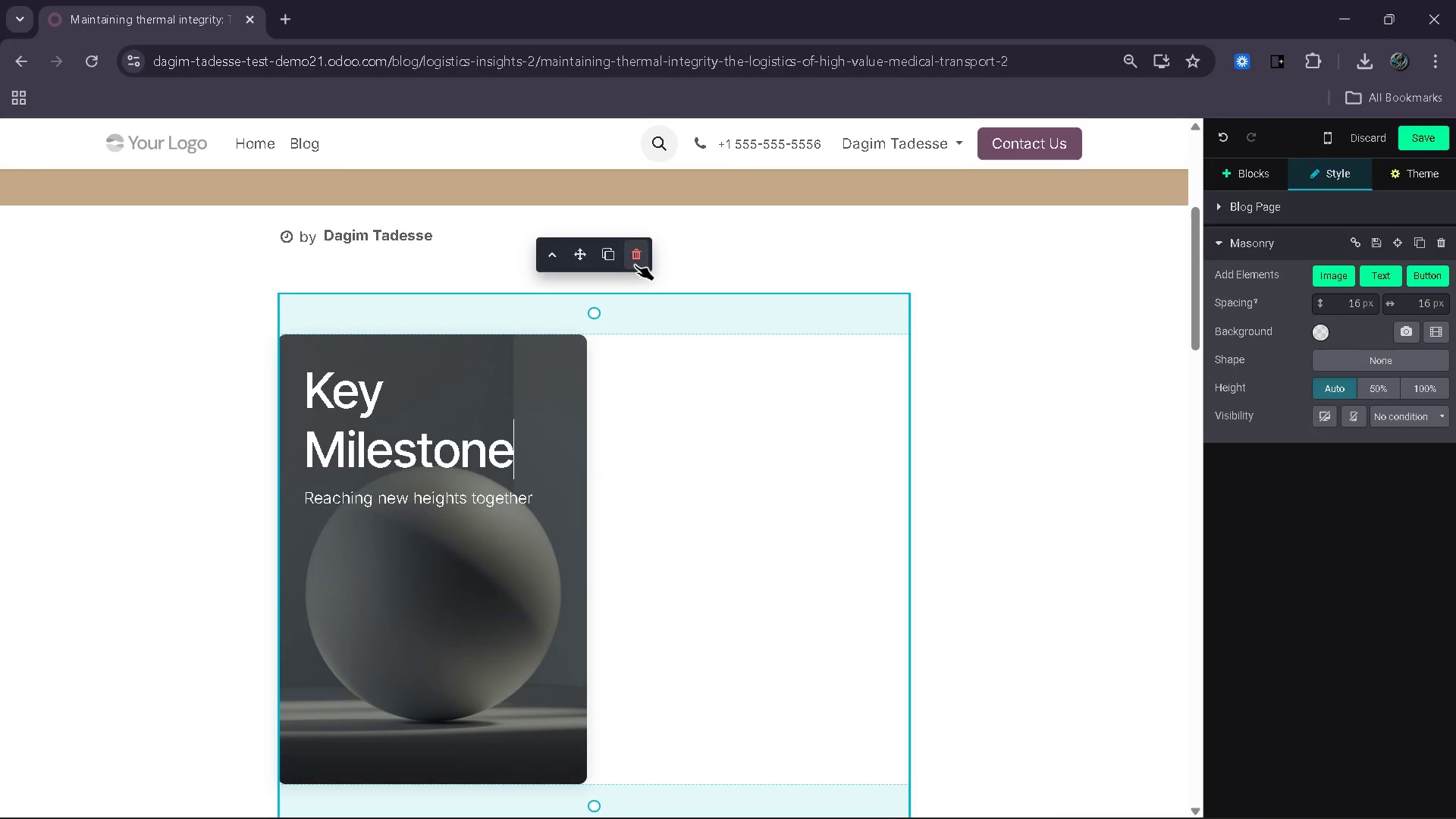 
left_click([638, 262])
 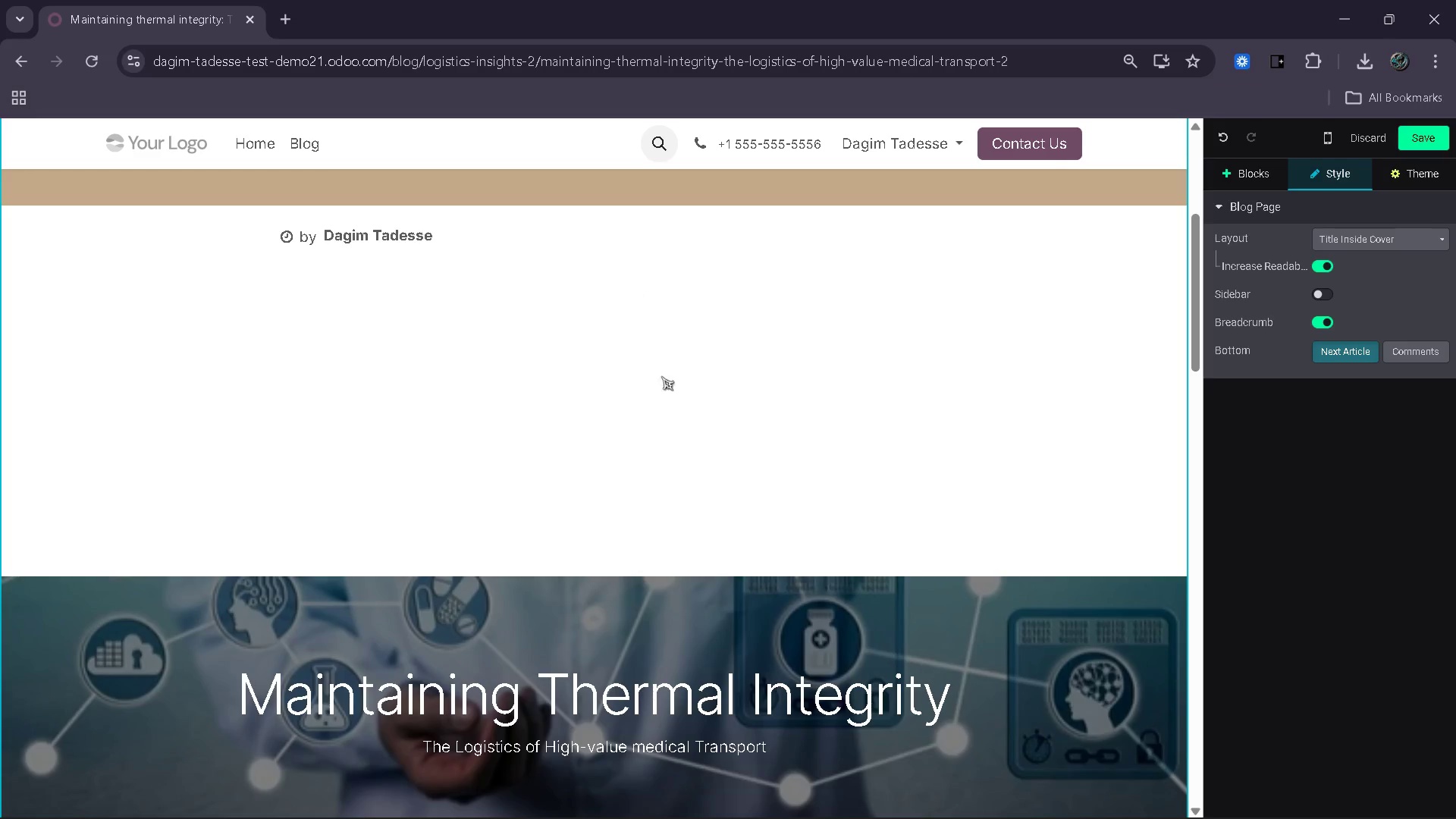 
left_click([679, 403])
 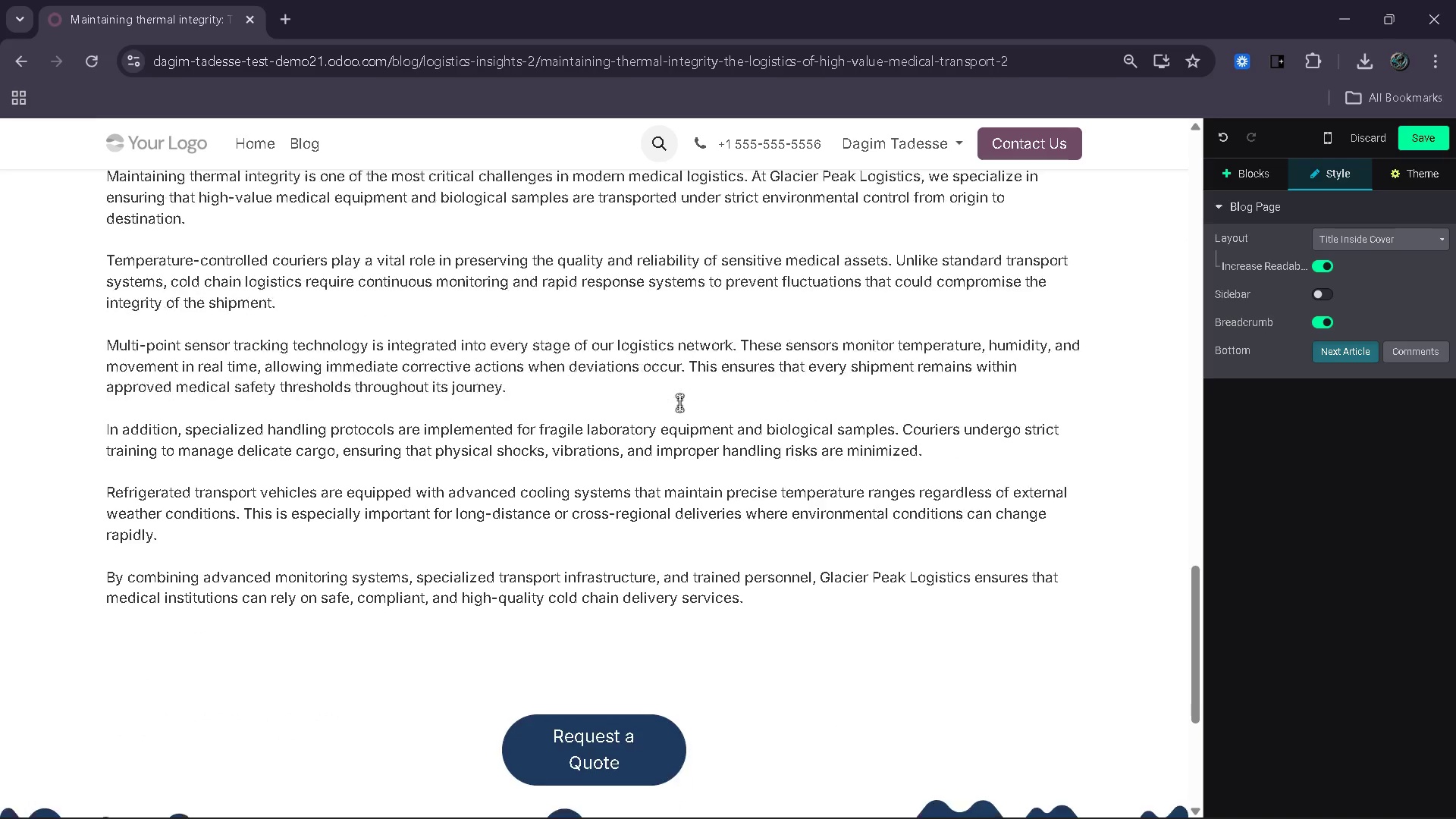 
wait(18.84)
 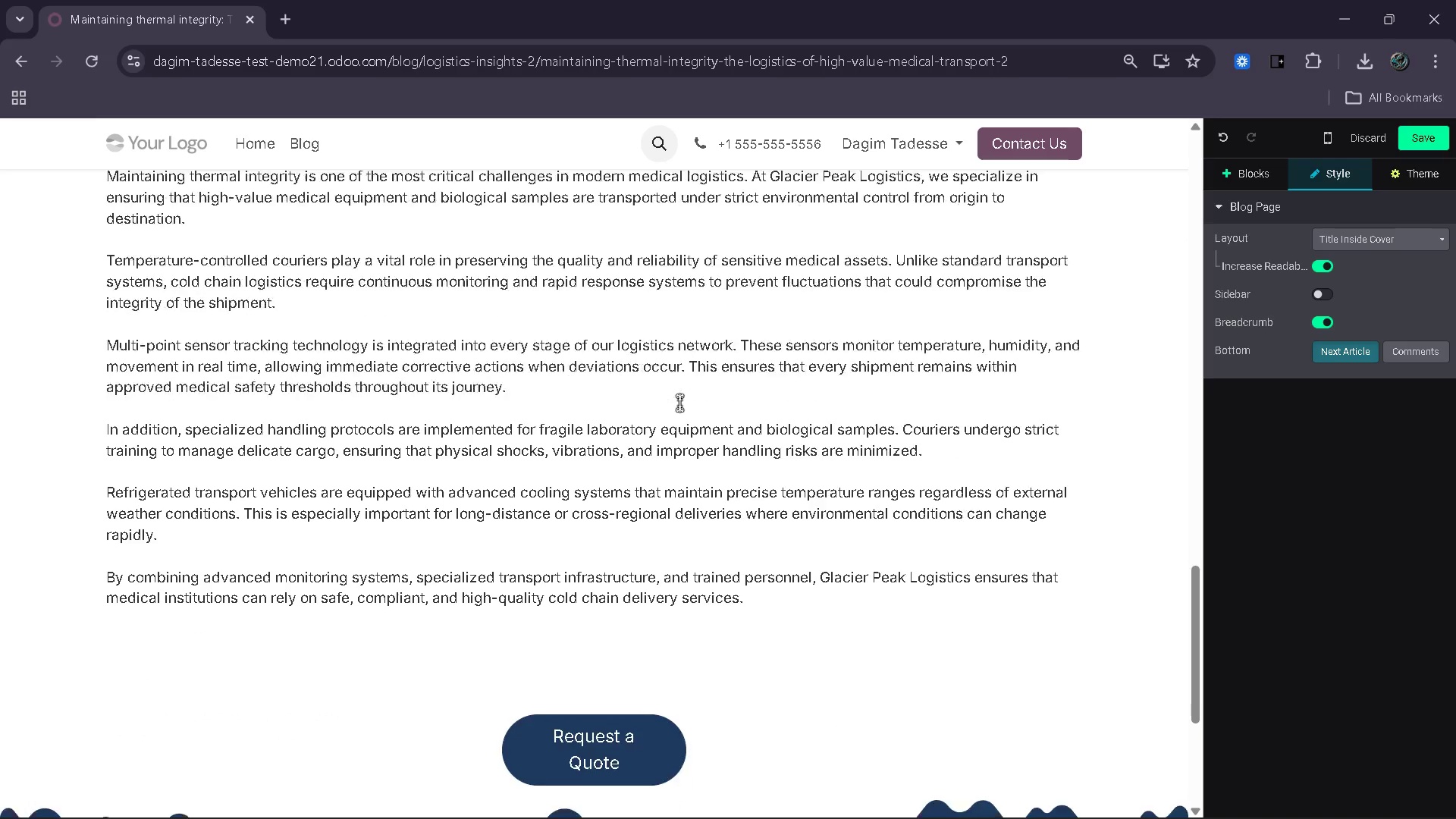 
left_click([950, 442])
 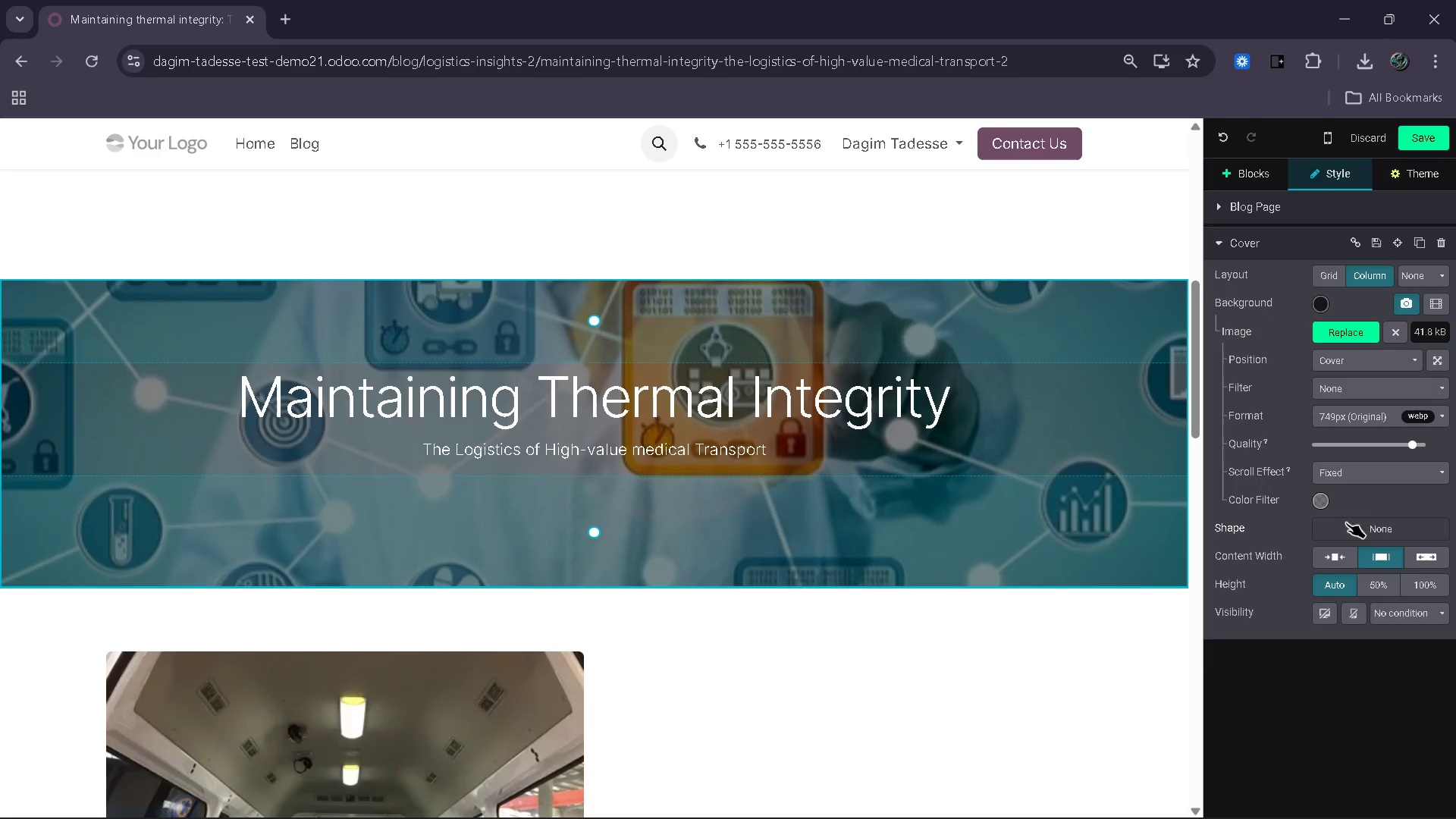 
left_click([1403, 476])
 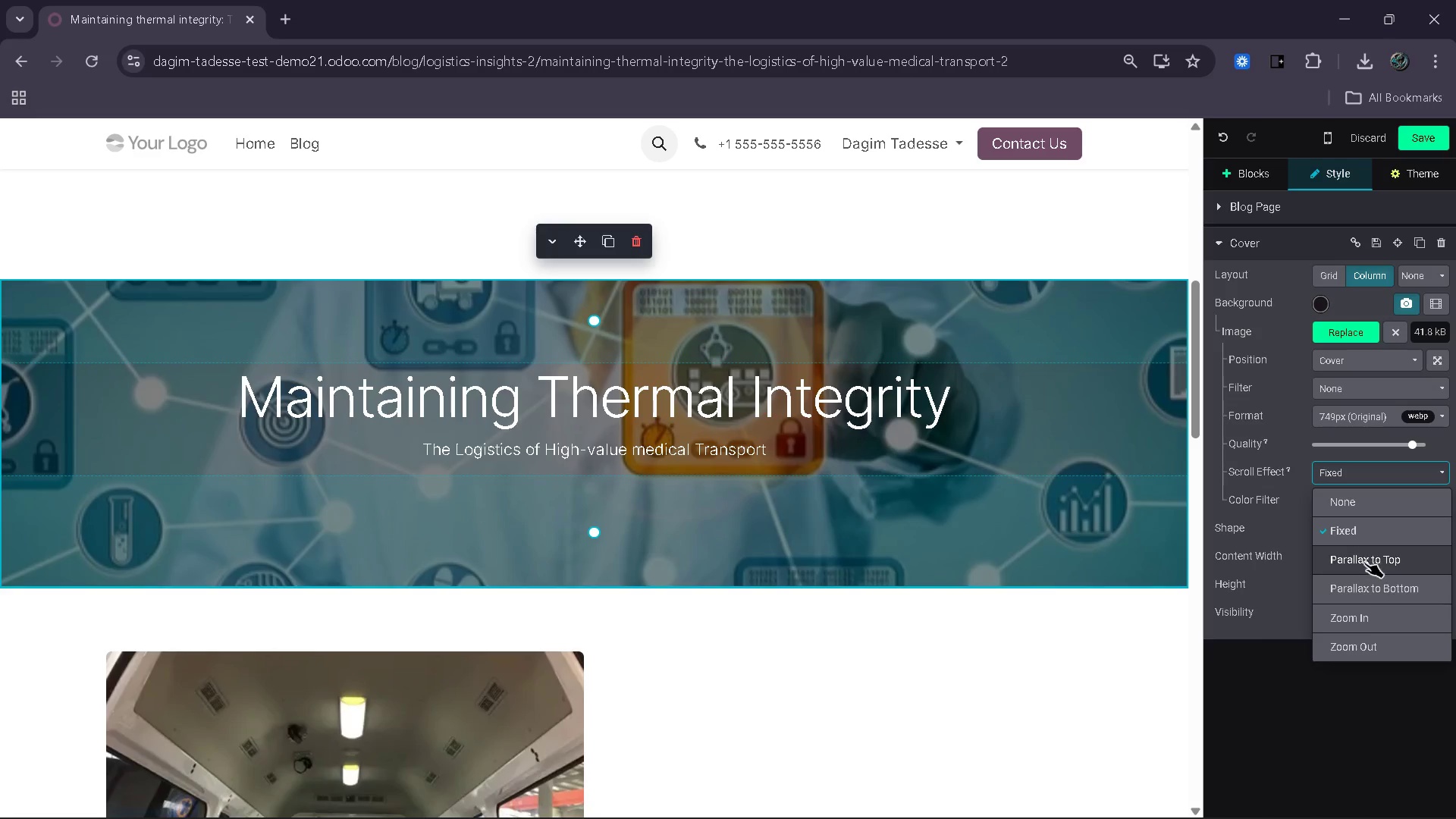 
left_click([1363, 563])
 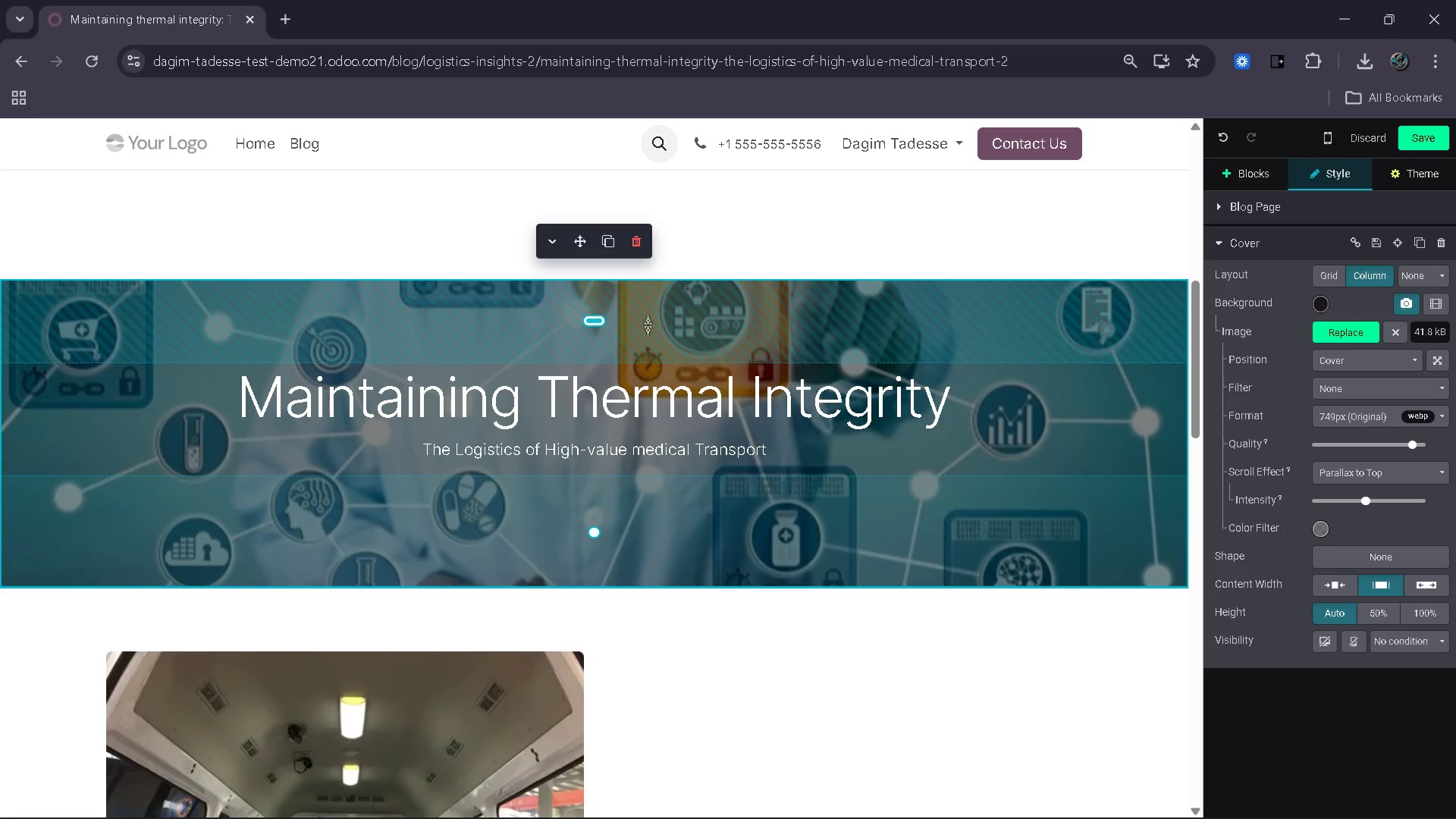 
left_click_drag(start_coordinate=[604, 328], to_coordinate=[595, 435])
 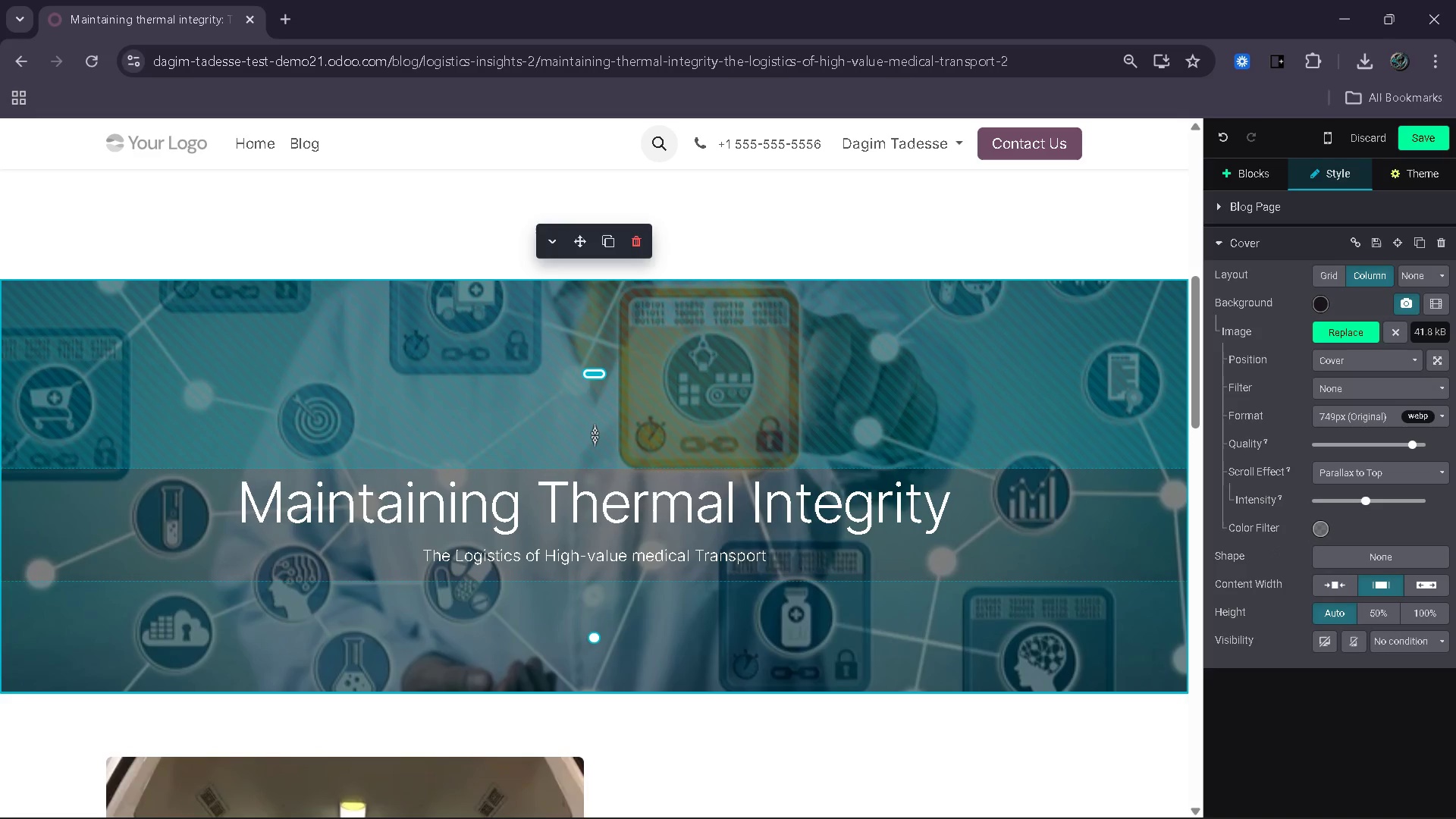 
left_click([595, 435])
 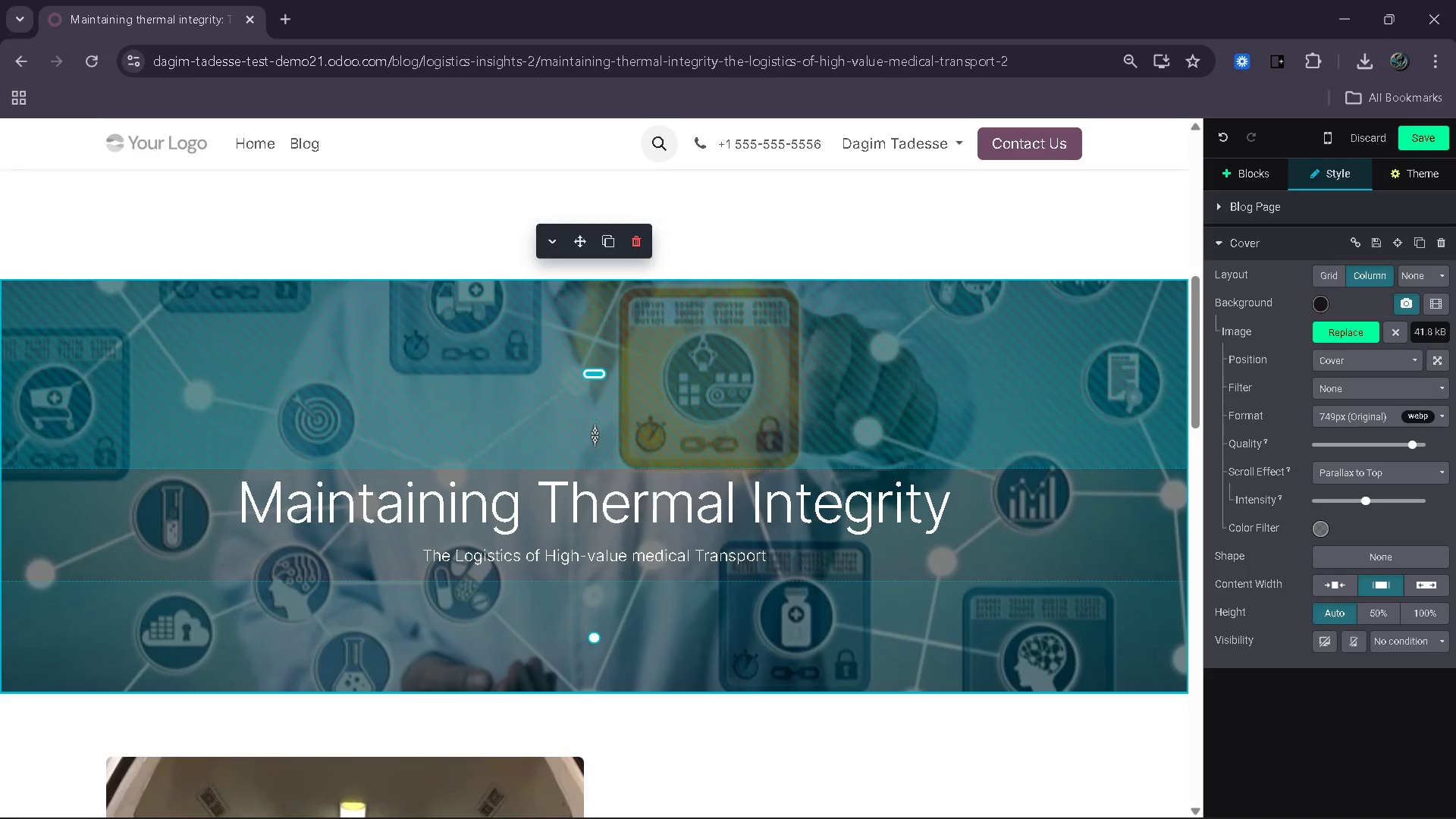 
left_click_drag(start_coordinate=[595, 435], to_coordinate=[604, 391])
 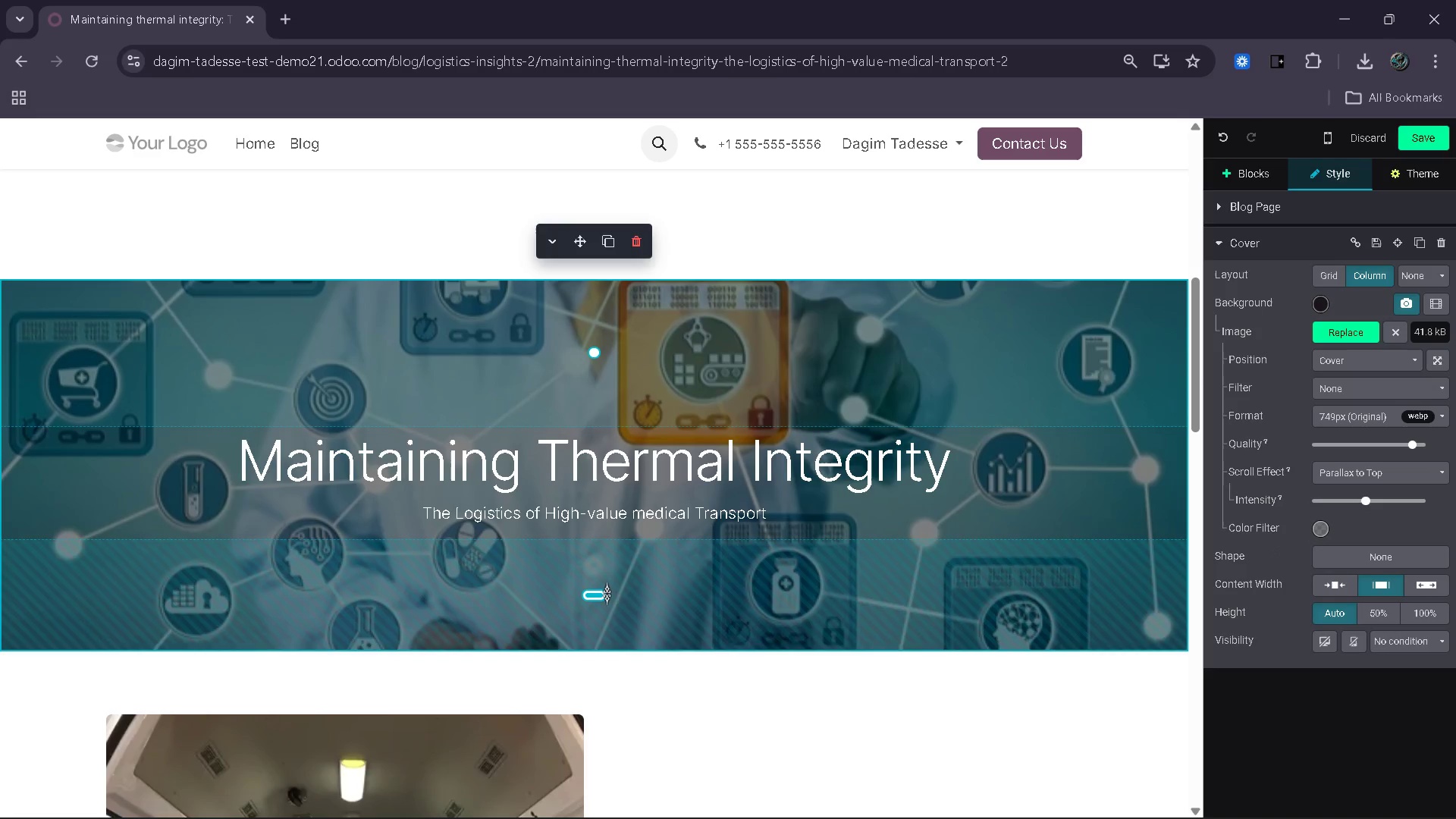 
left_click_drag(start_coordinate=[607, 593], to_coordinate=[605, 604])
 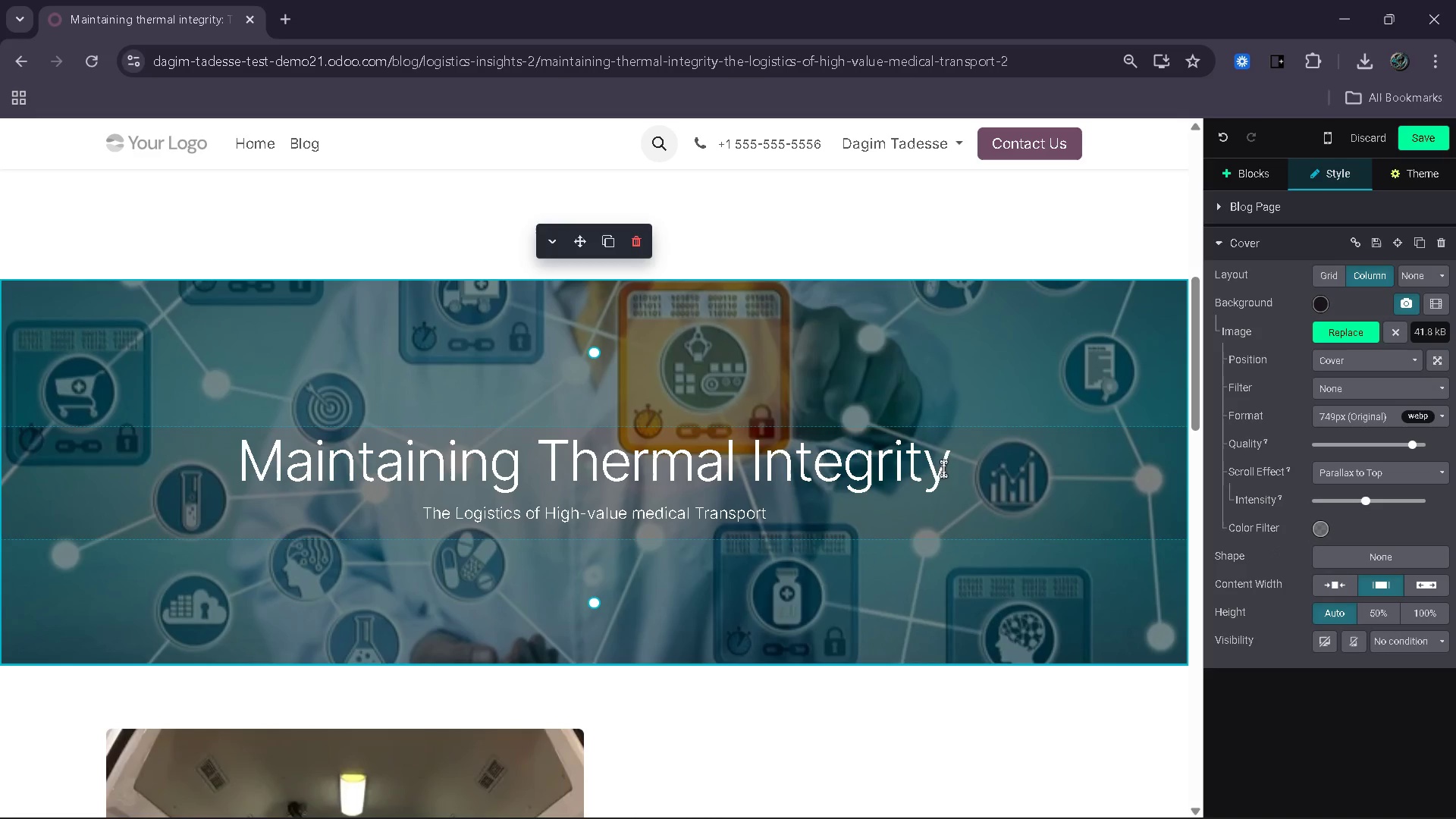 
left_click_drag(start_coordinate=[952, 466], to_coordinate=[245, 463])
 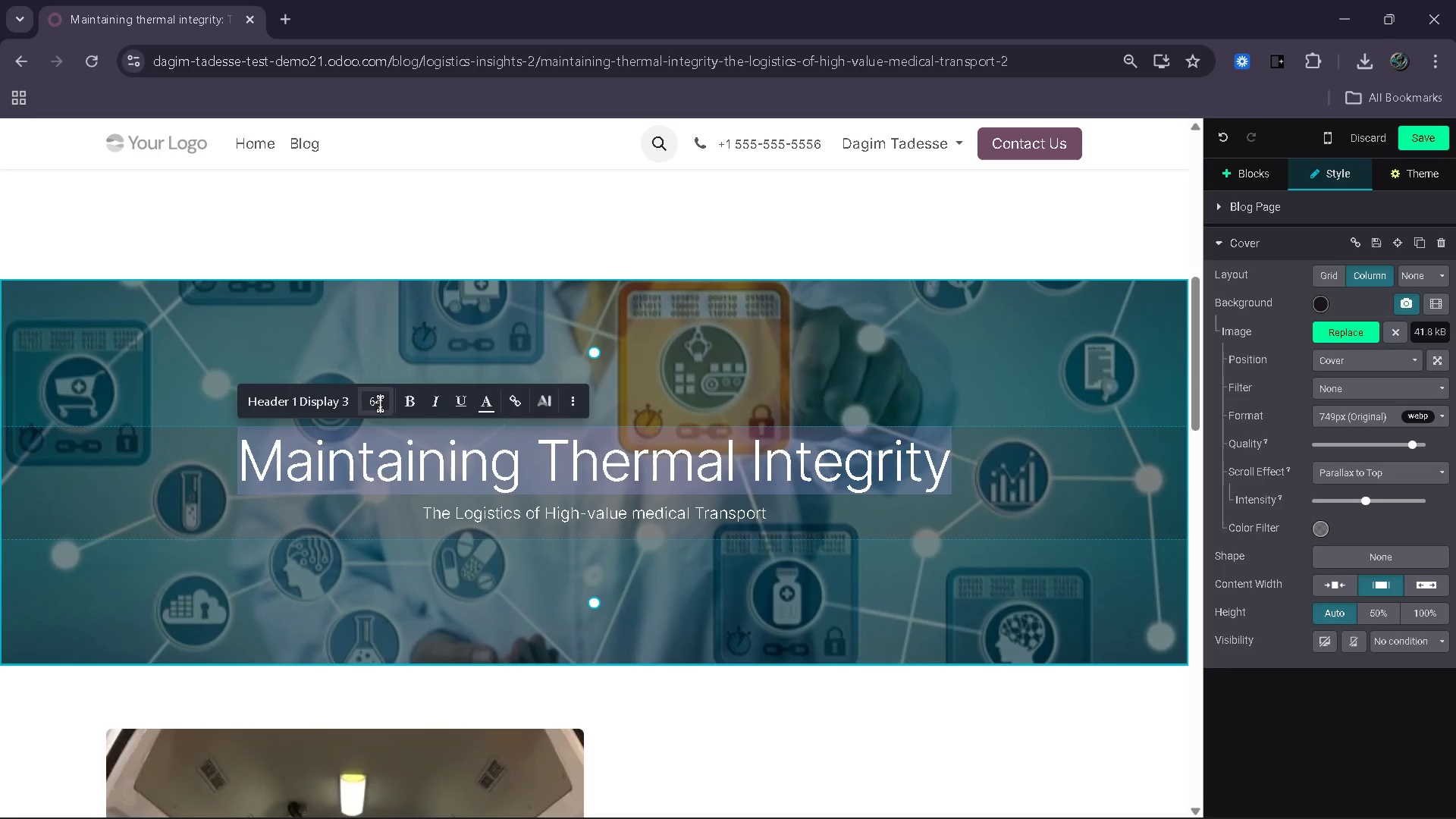 
left_click([380, 402])
 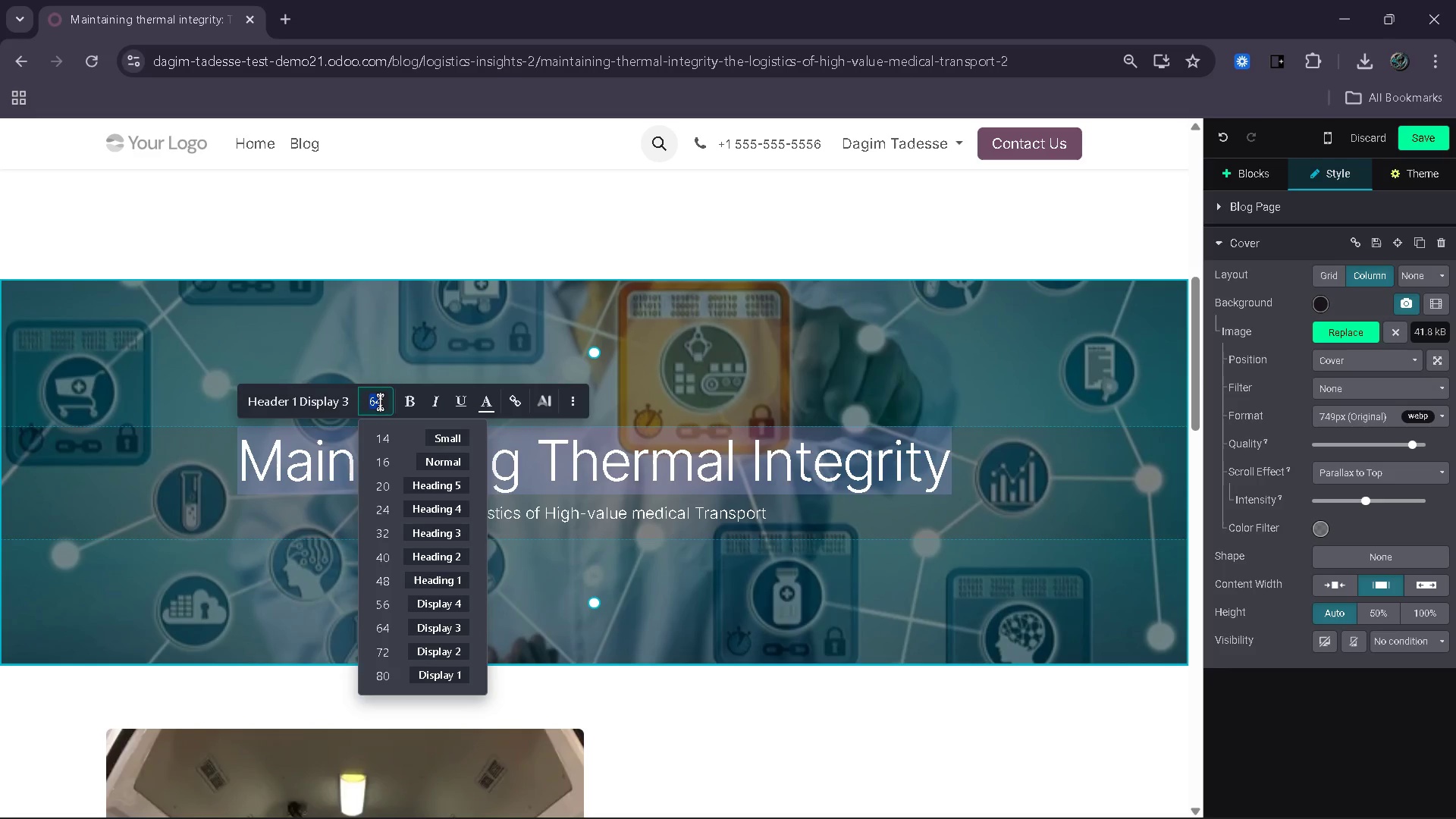 
type(80)
 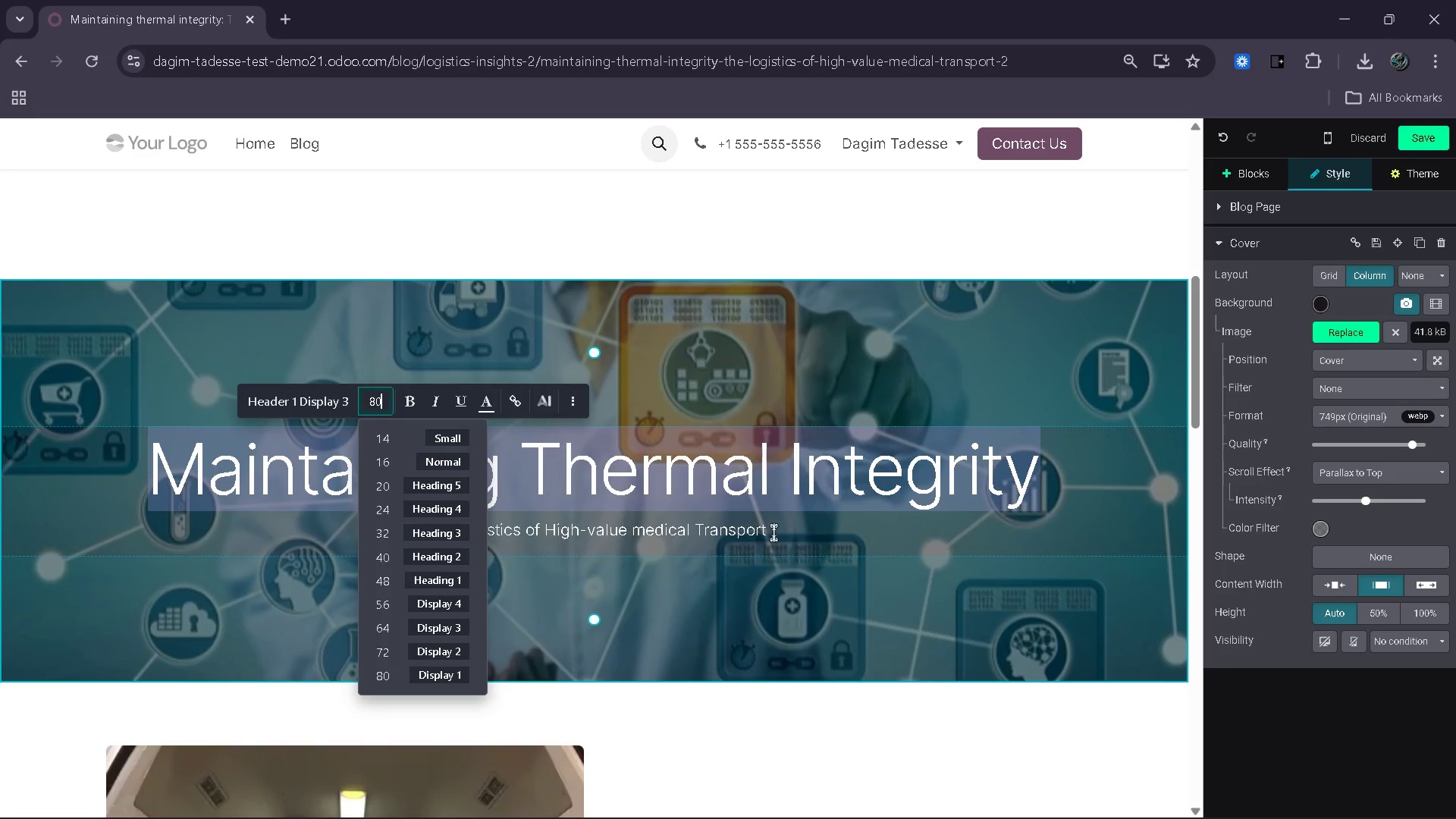 
left_click([814, 551])
 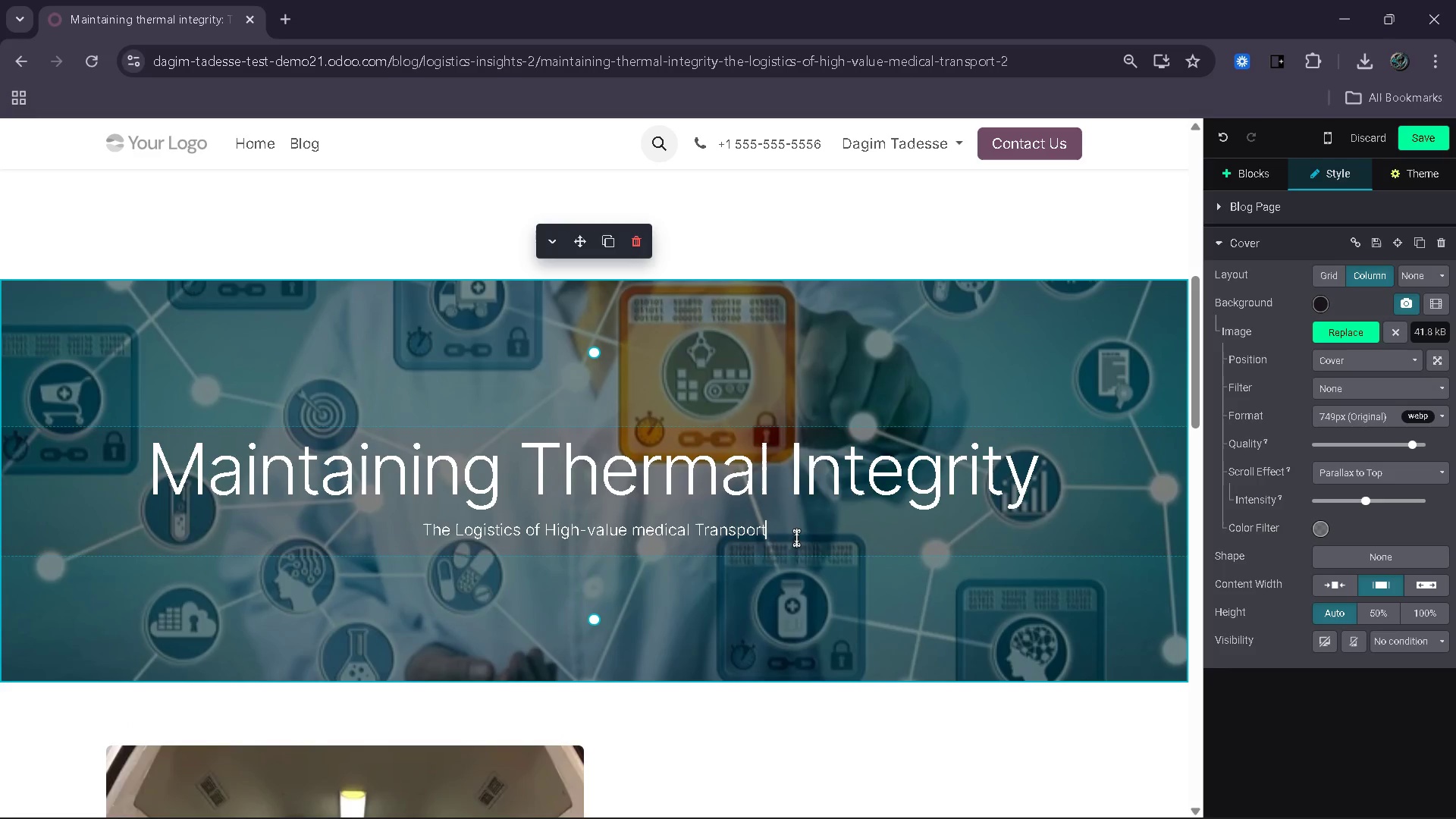 
left_click_drag(start_coordinate=[806, 540], to_coordinate=[421, 536])
 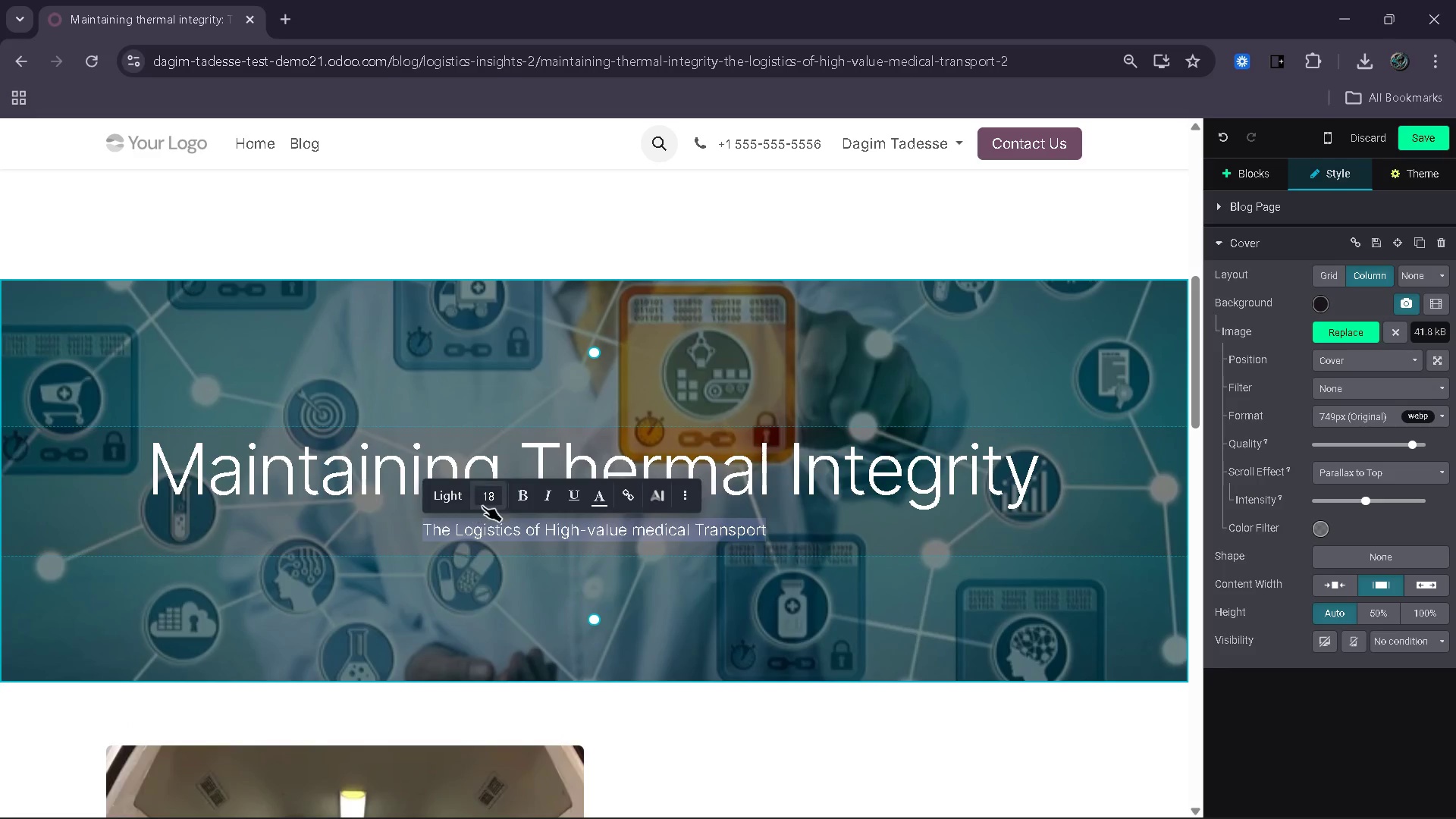 
left_click([487, 502])
 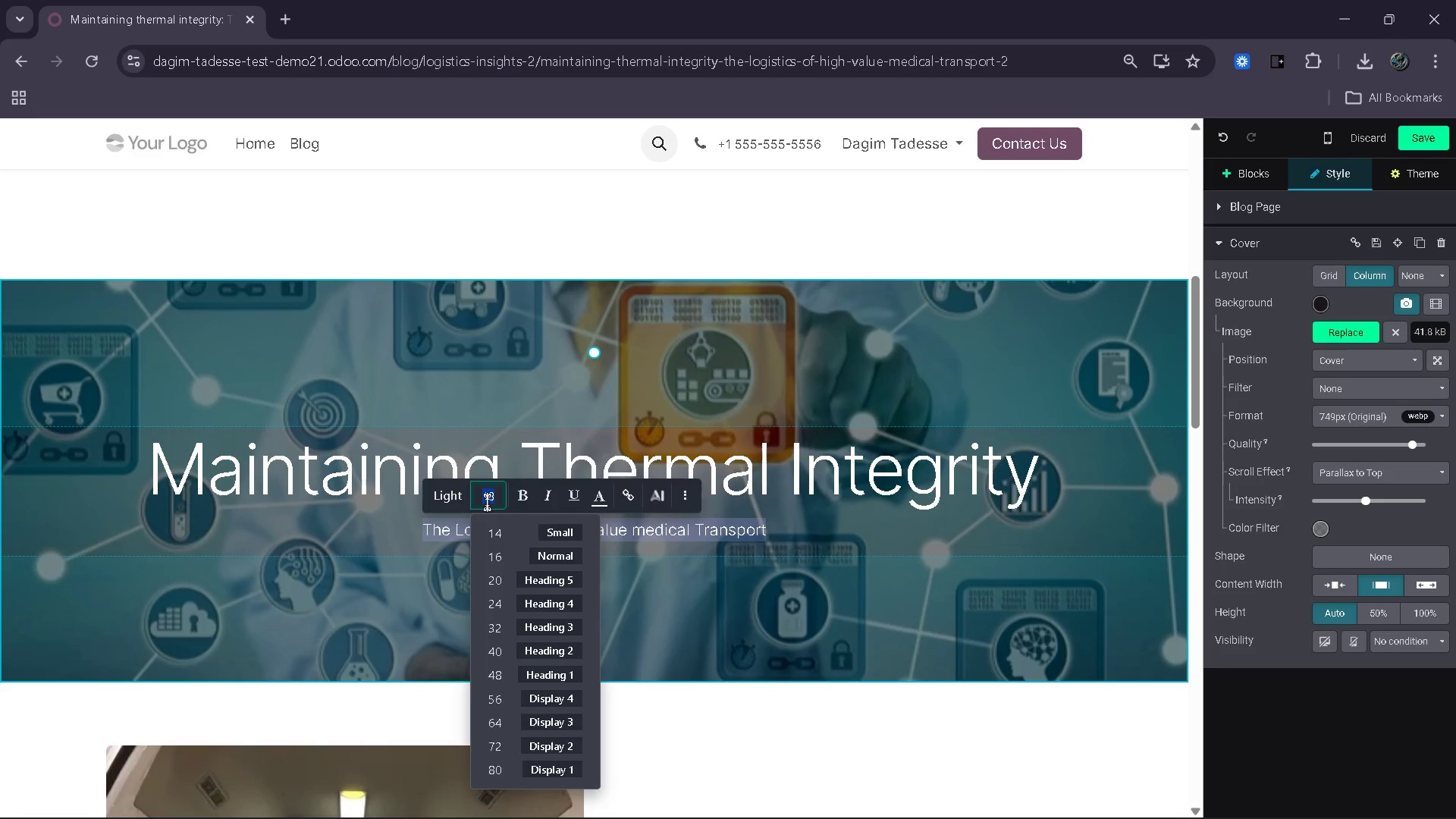 
type(30)
 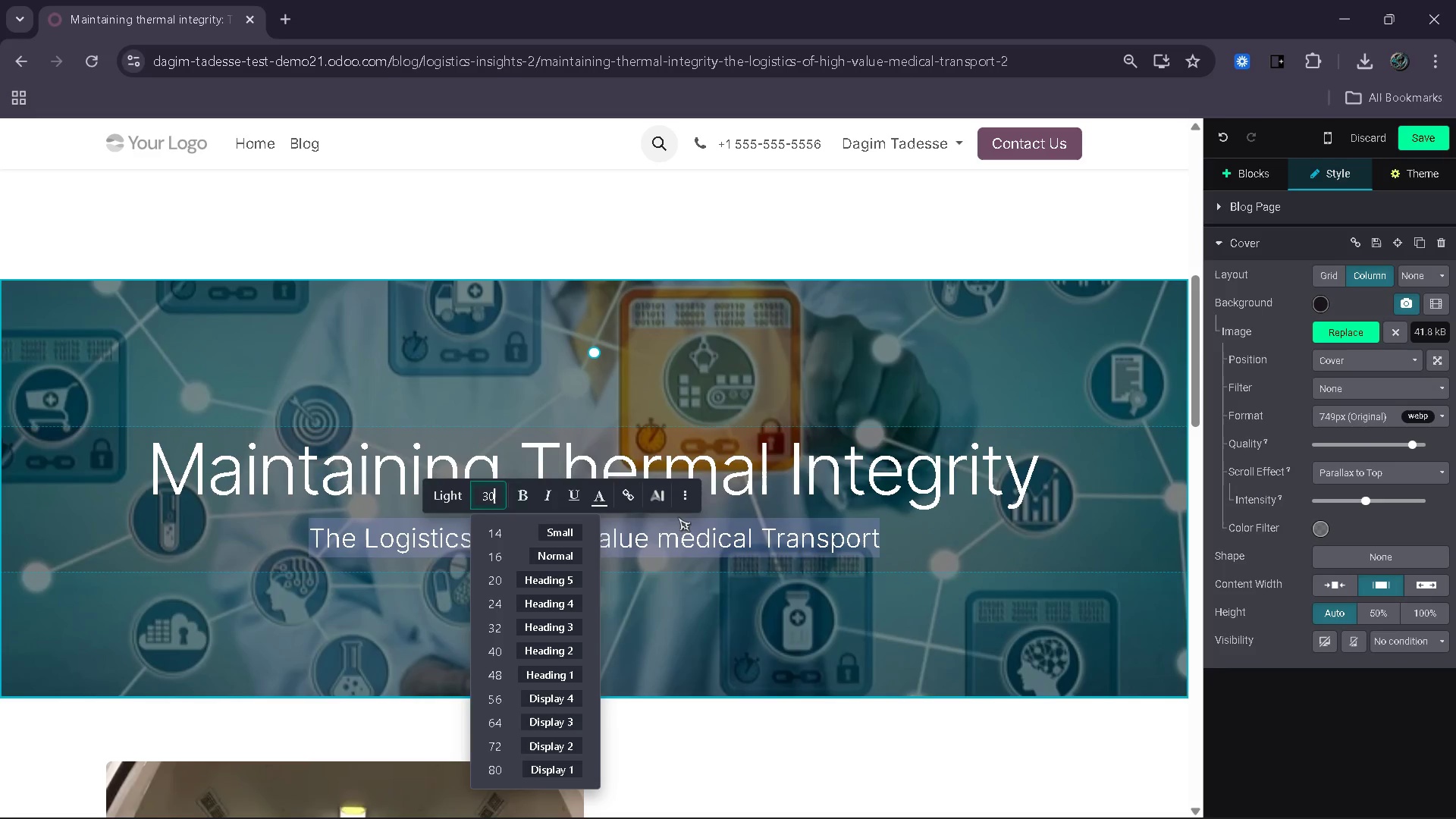 
key(Enter)
 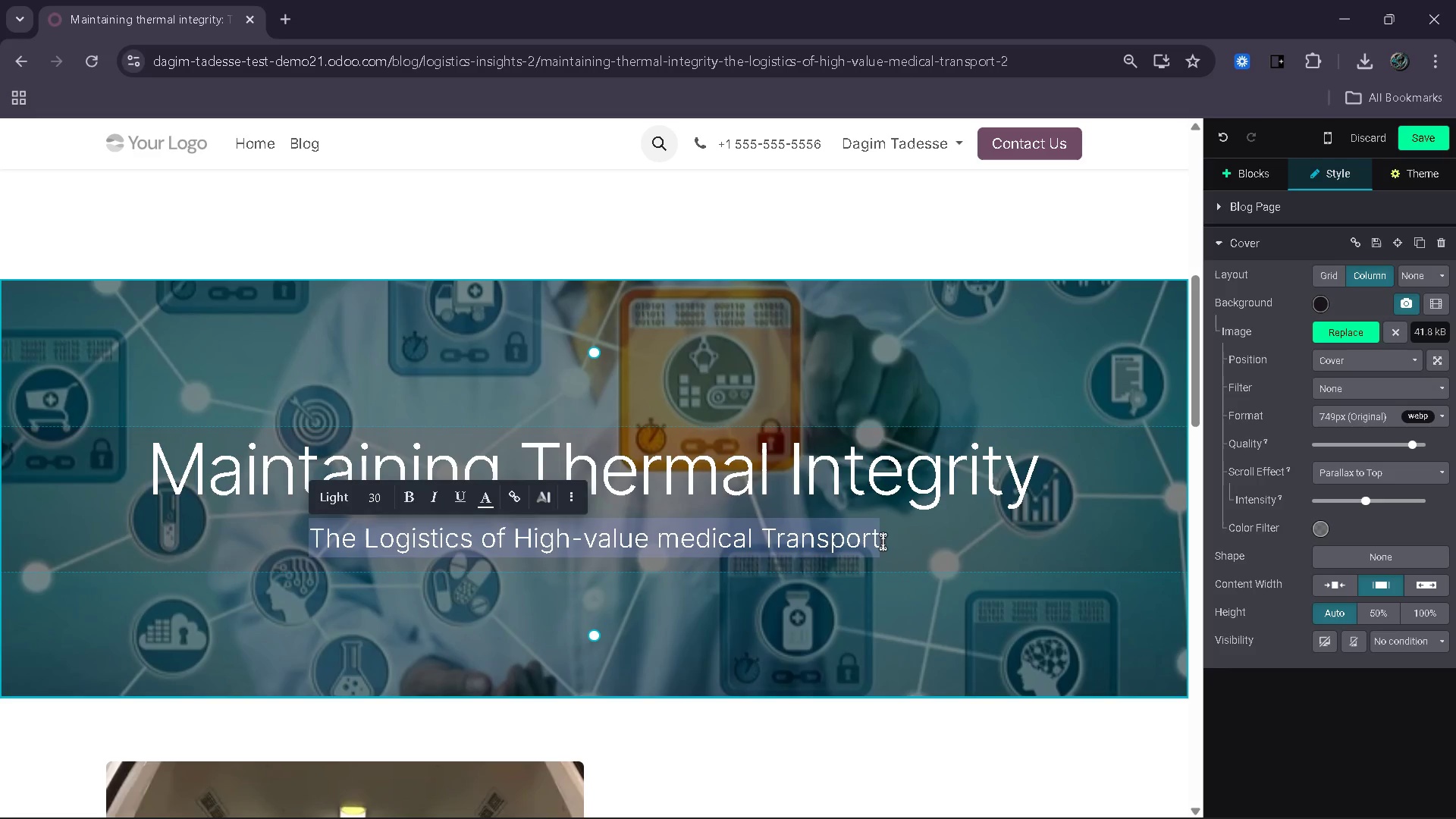 
left_click([911, 548])
 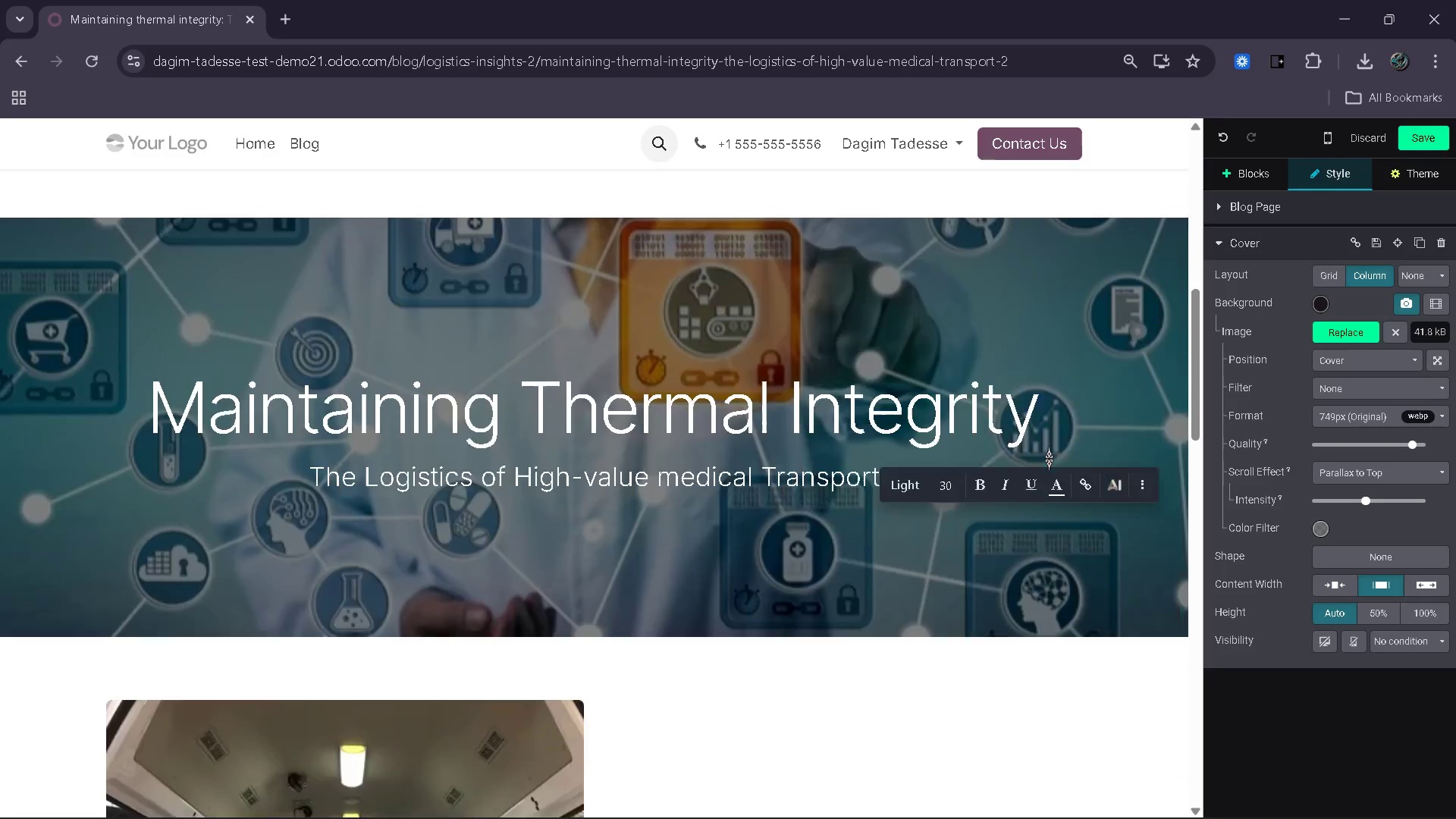 
wait(6.97)
 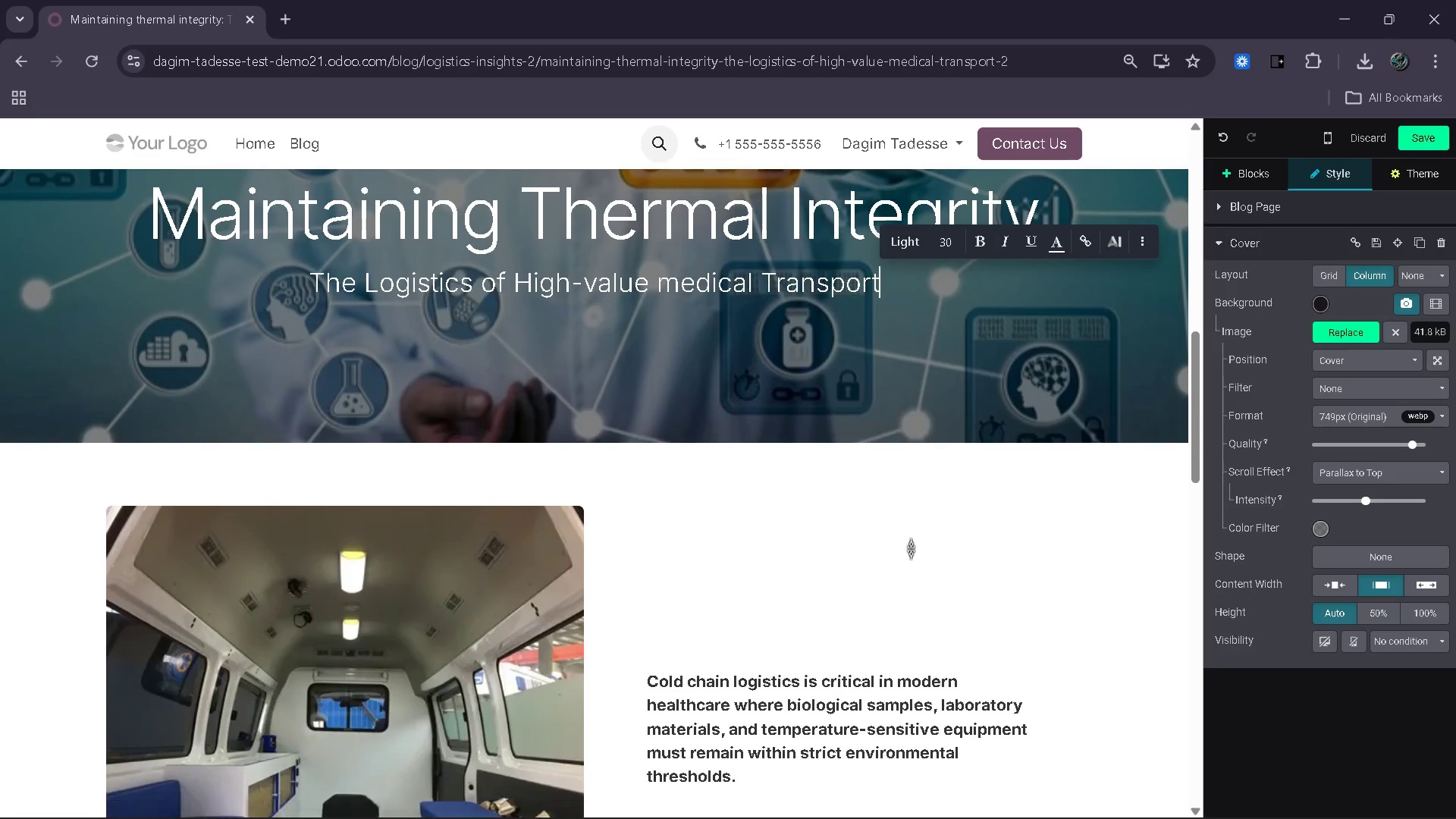 
left_click([1094, 315])
 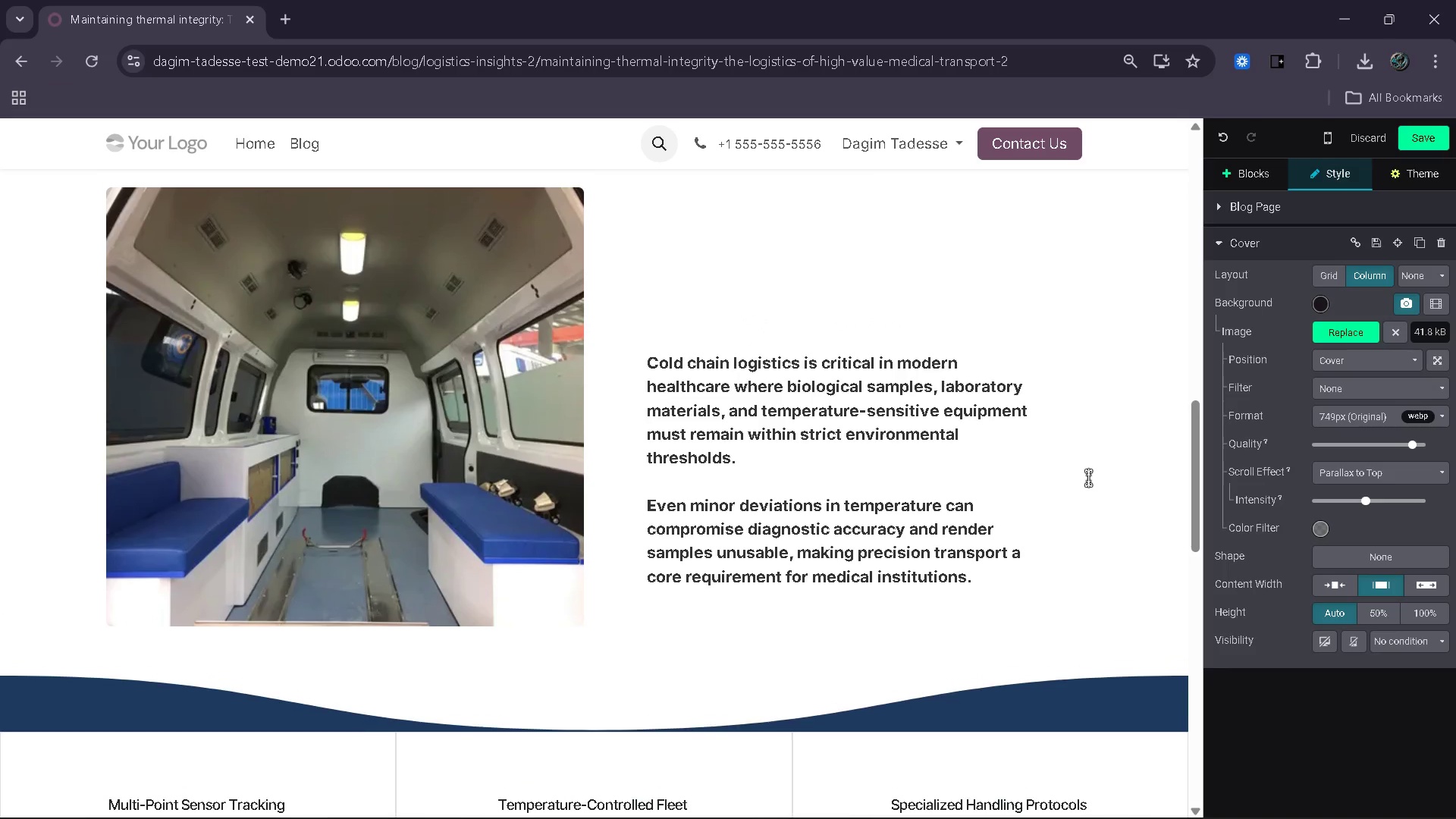 
left_click([780, 404])
 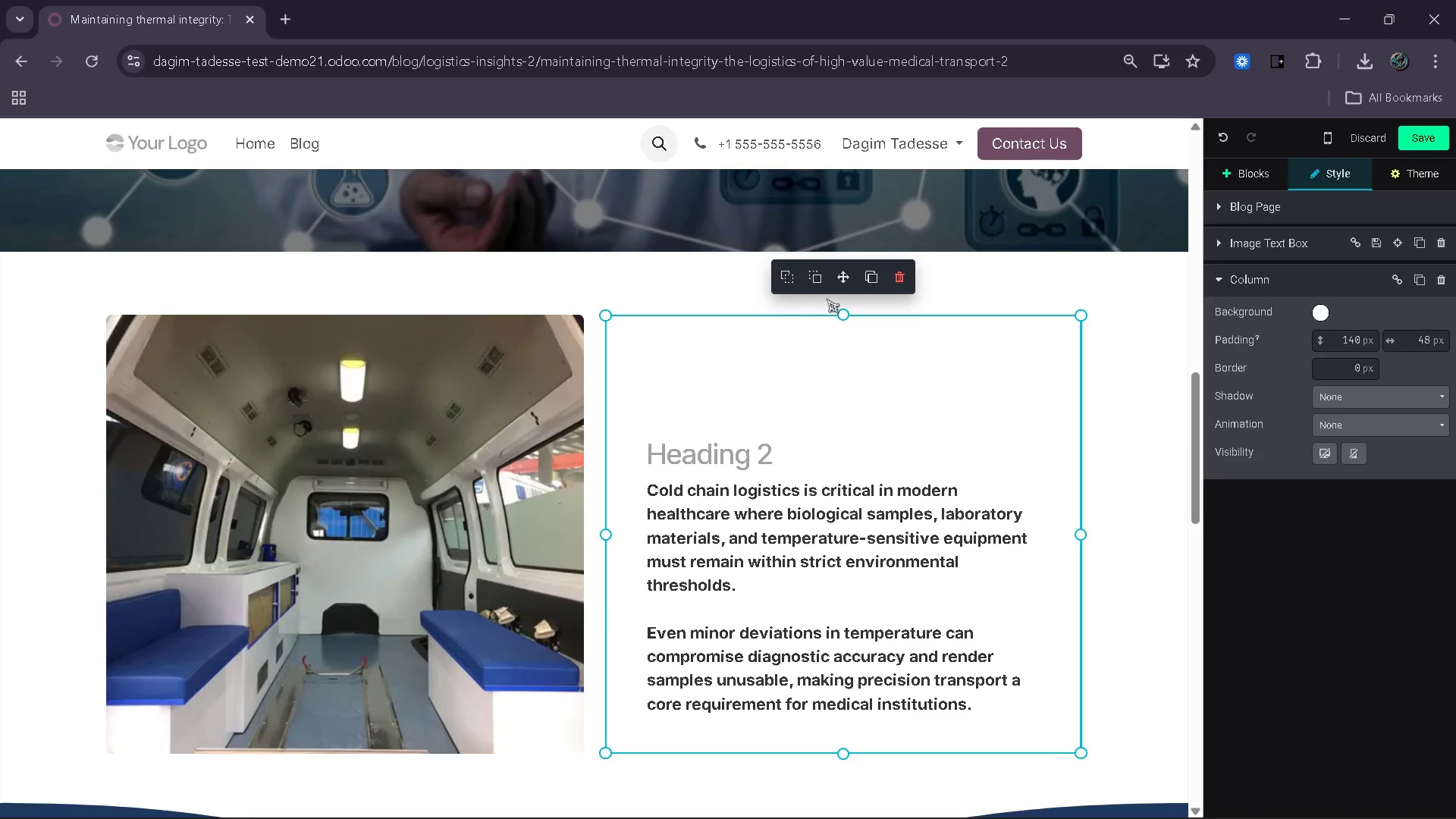 
wait(8.73)
 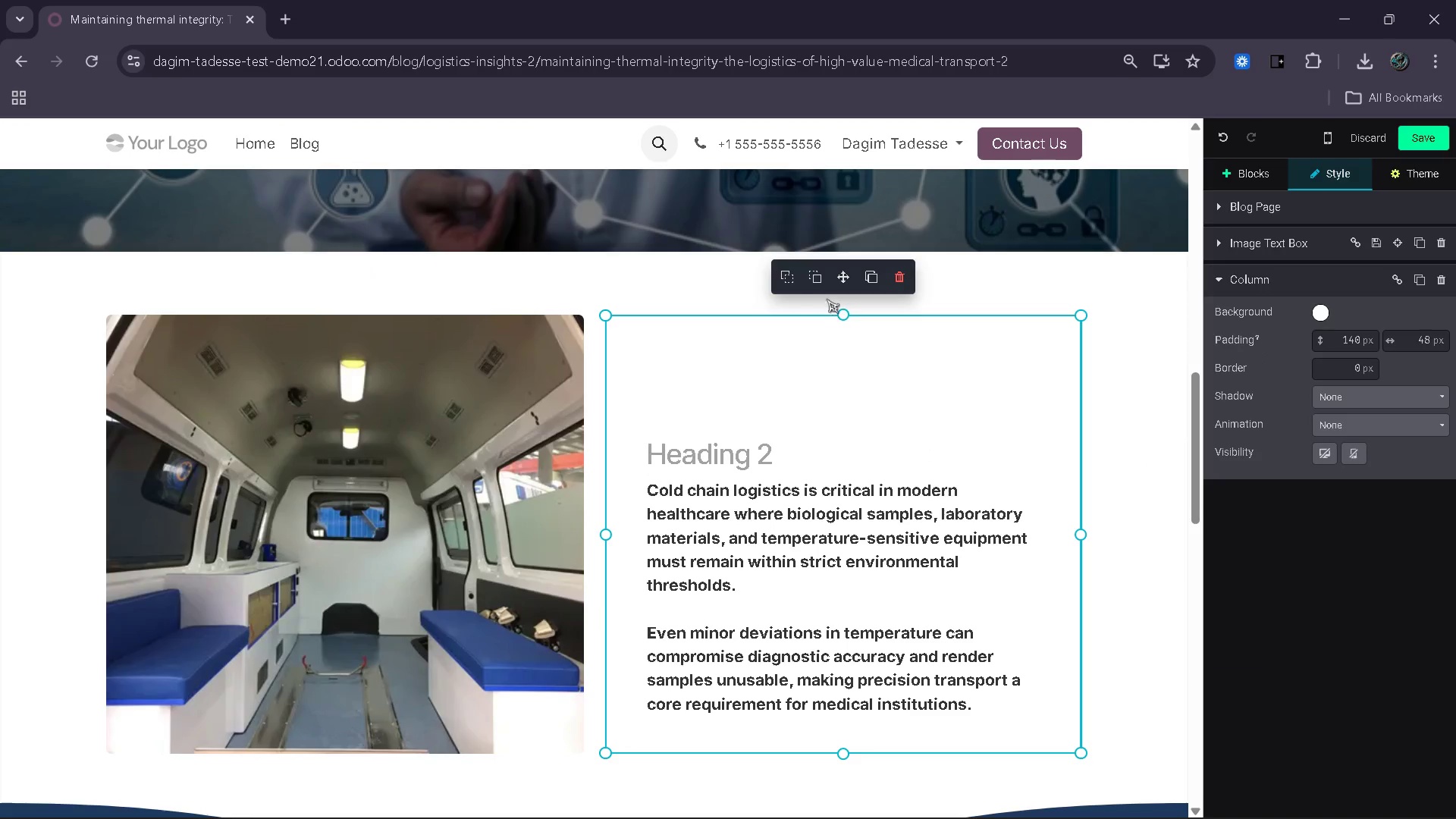 
left_click([1217, 230])
 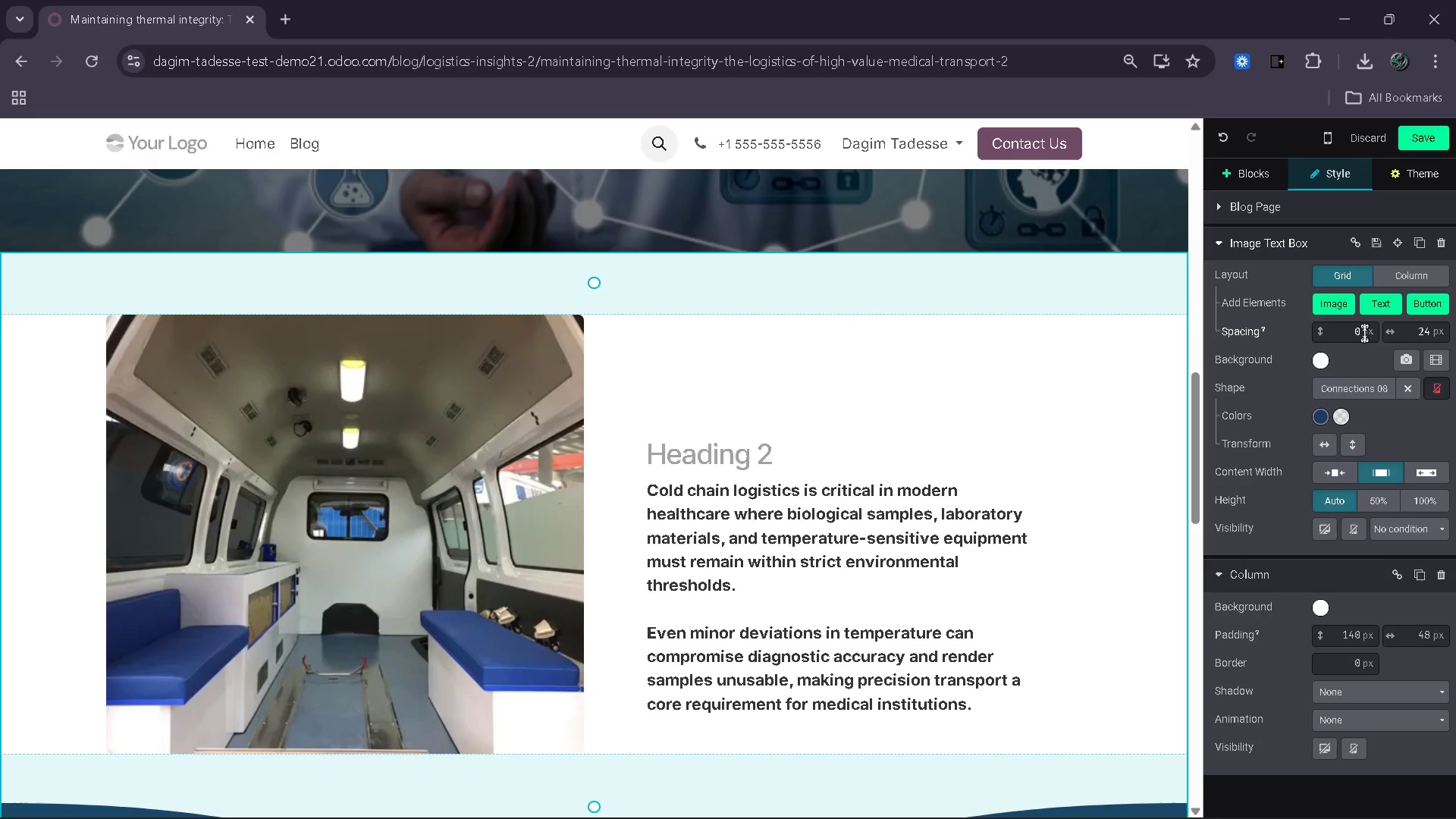 
wait(6.72)
 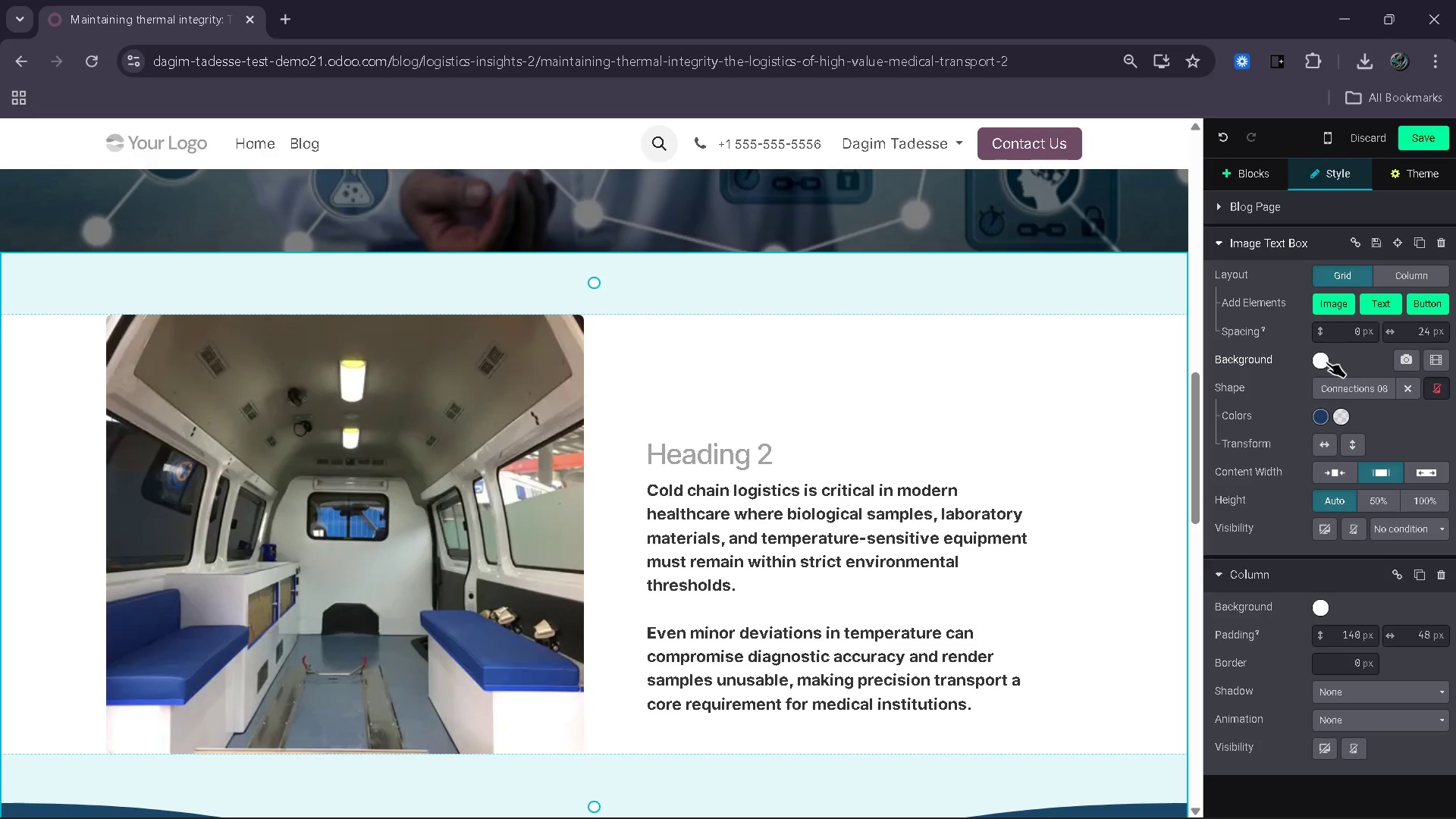 
left_click([1320, 333])
 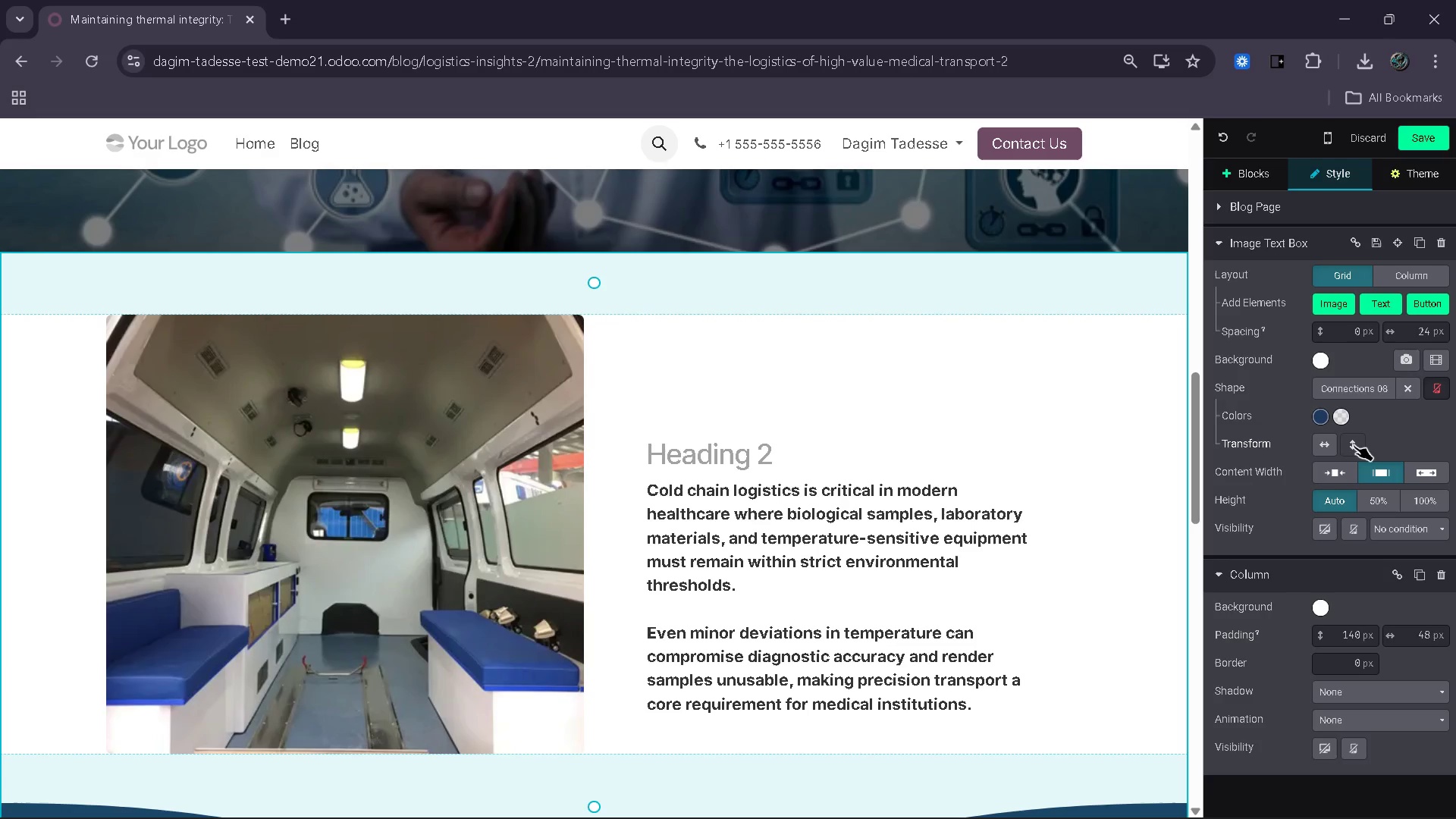 
mouse_move([1366, 459])
 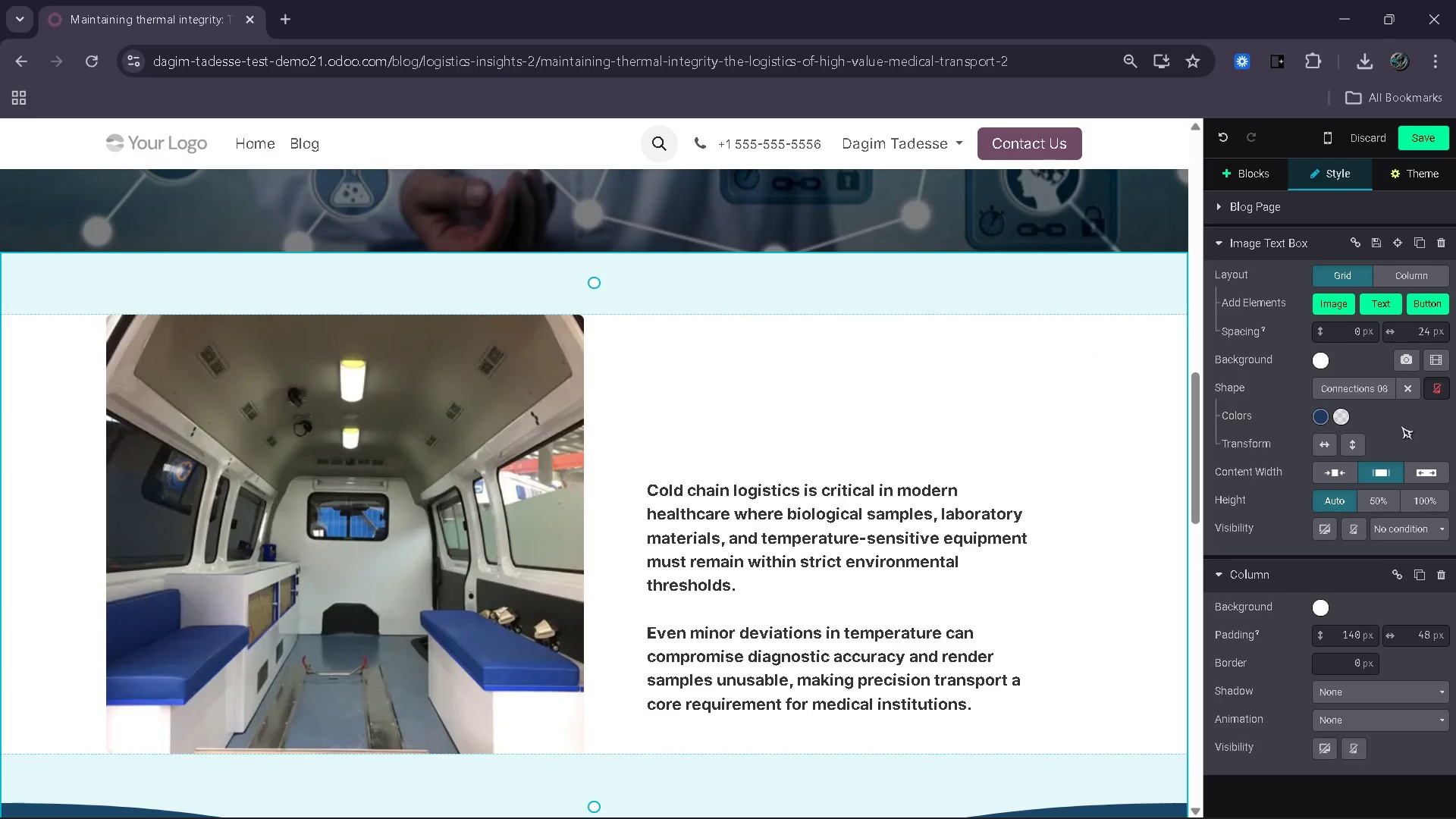 
wait(19.63)
 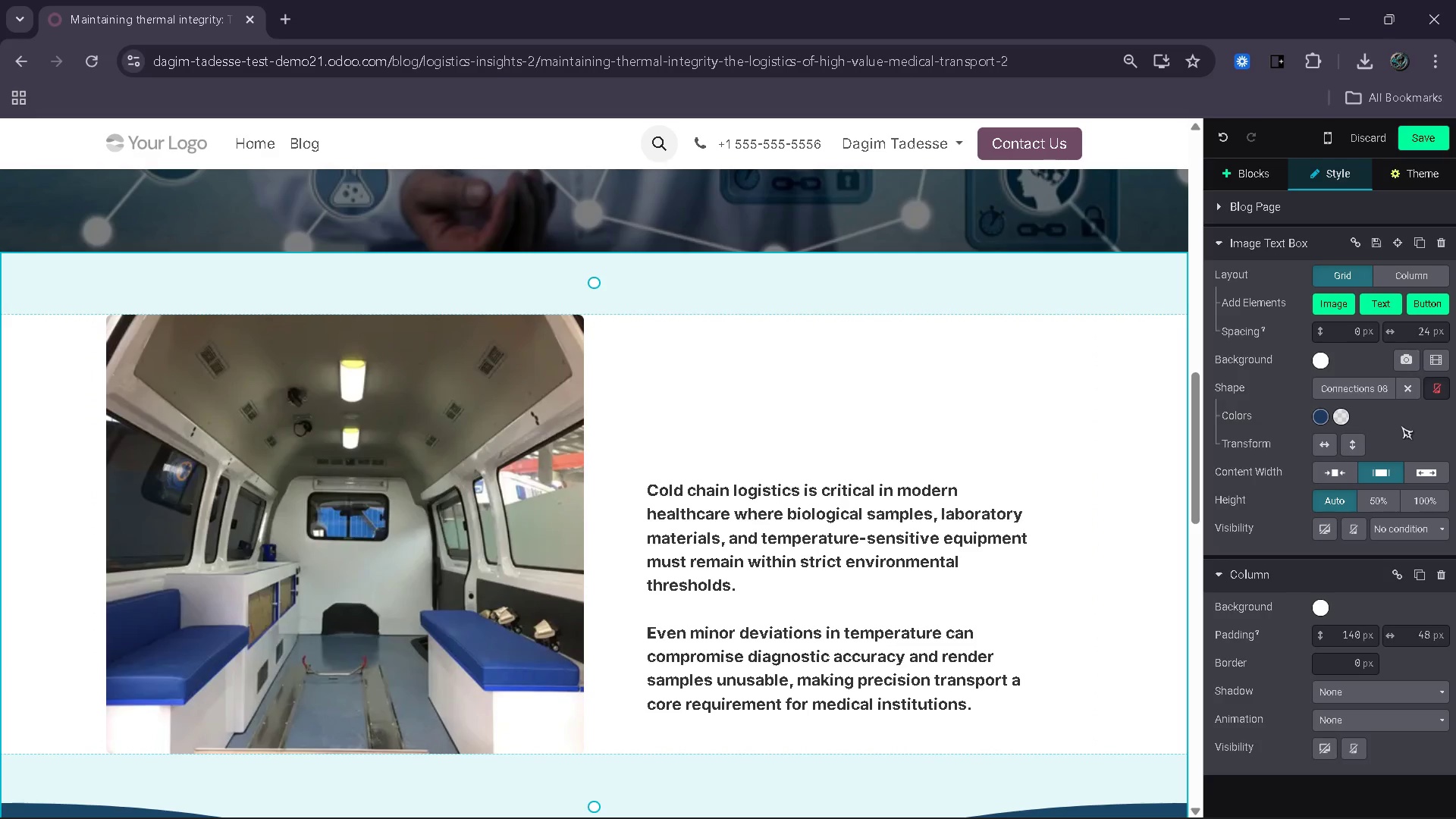 
left_click([737, 406])
 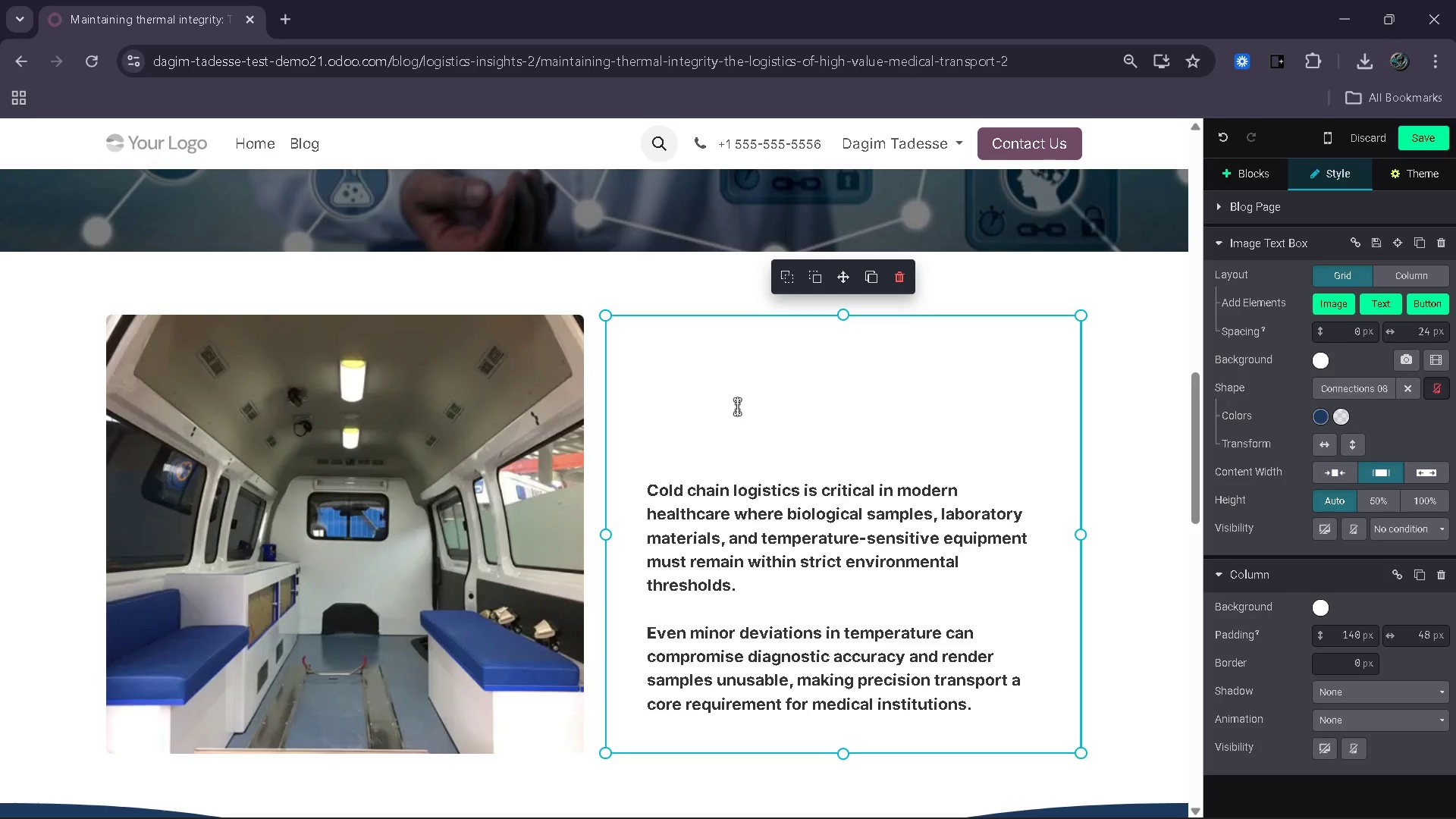 
key(Backspace)
 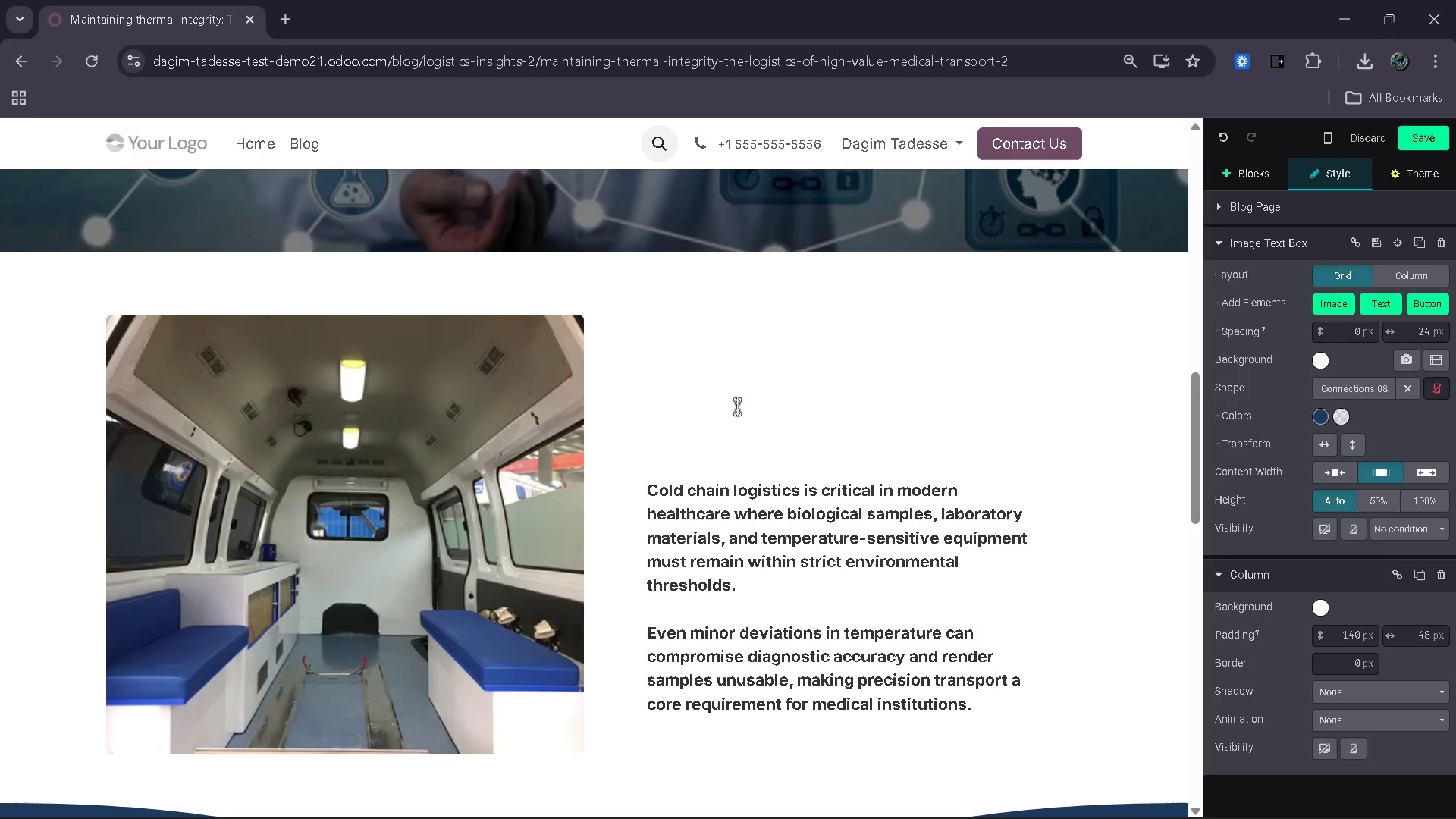 
key(Backspace)
 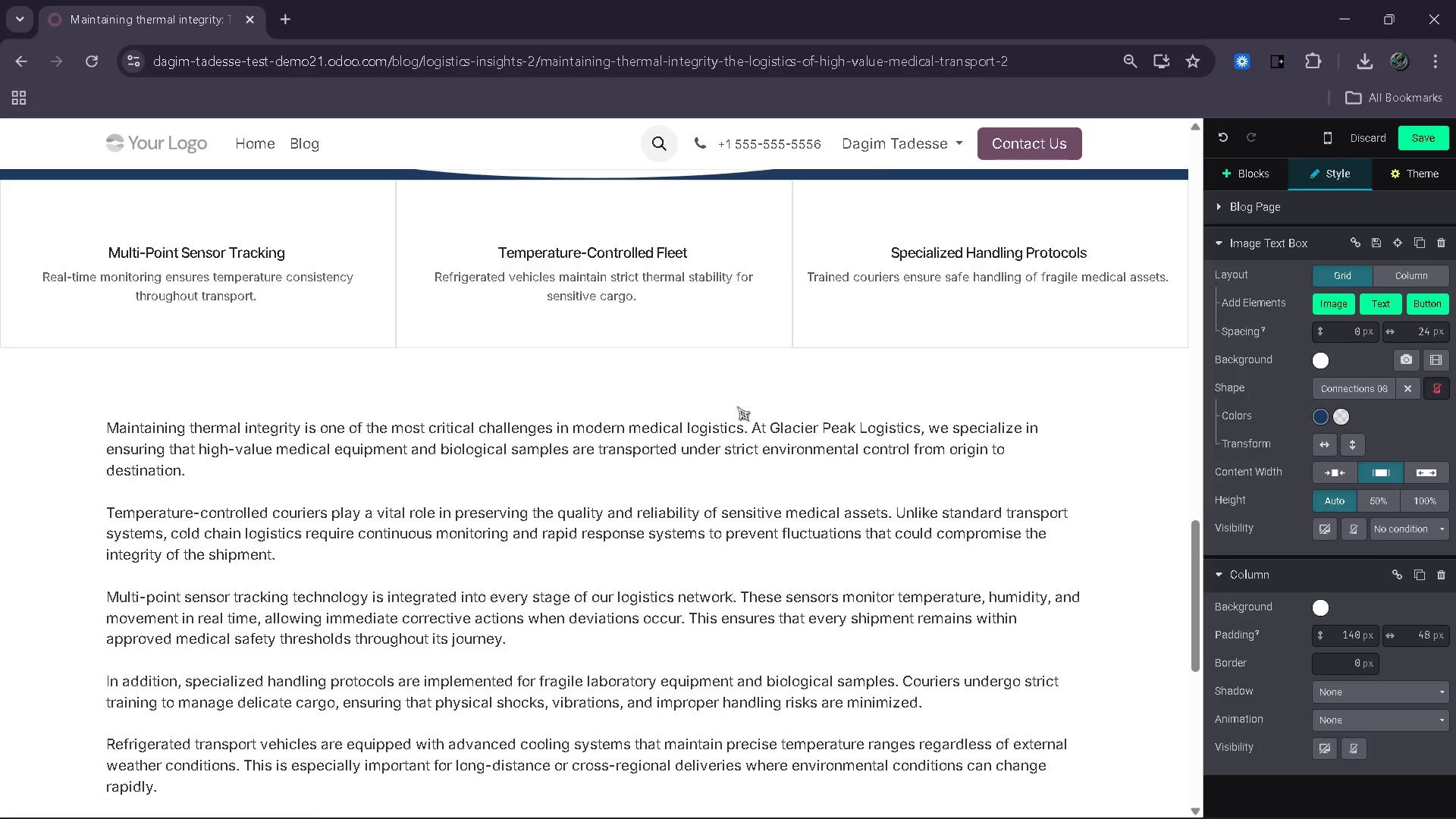 
wait(8.97)
 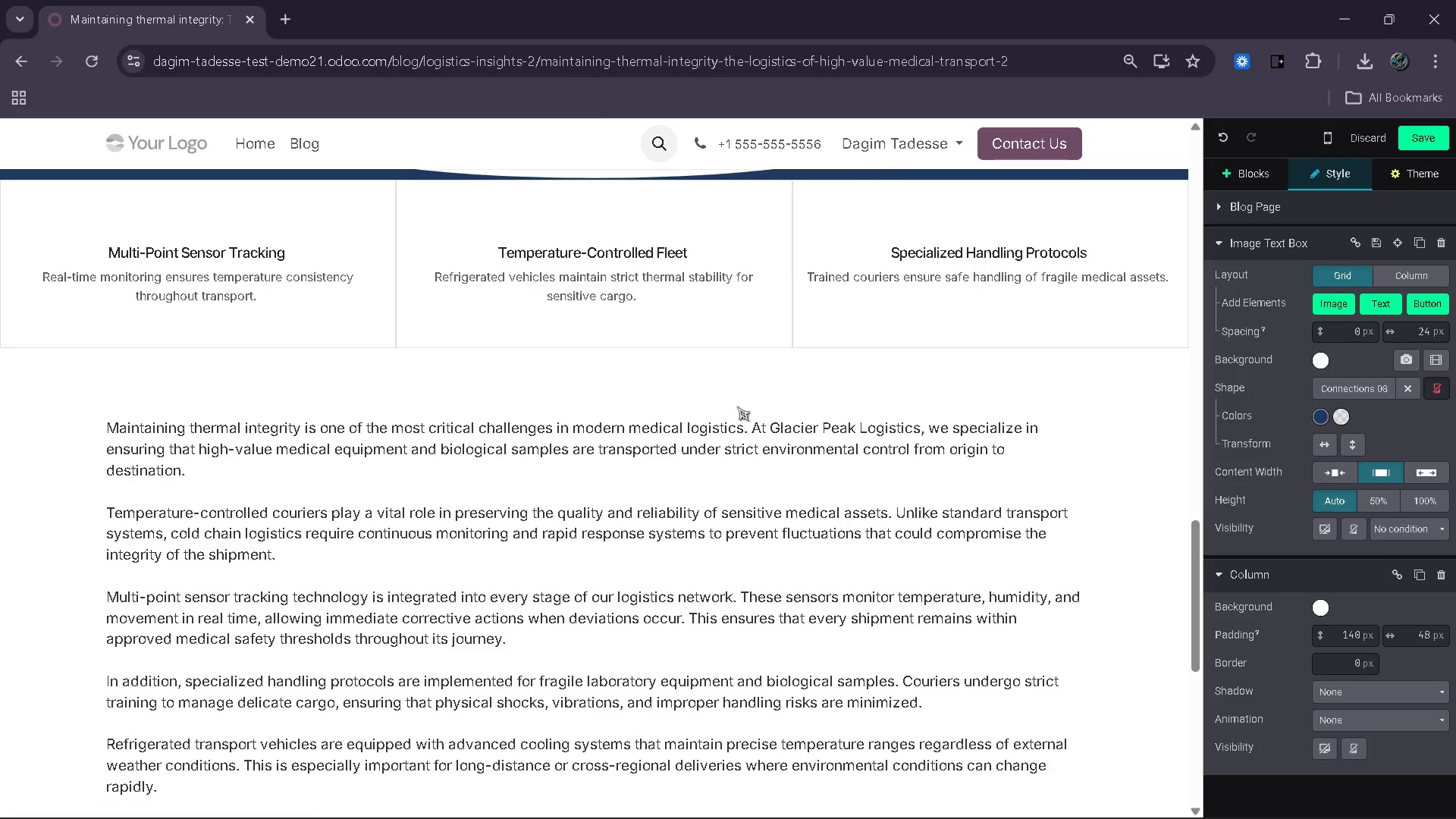 
left_click([502, 488])
 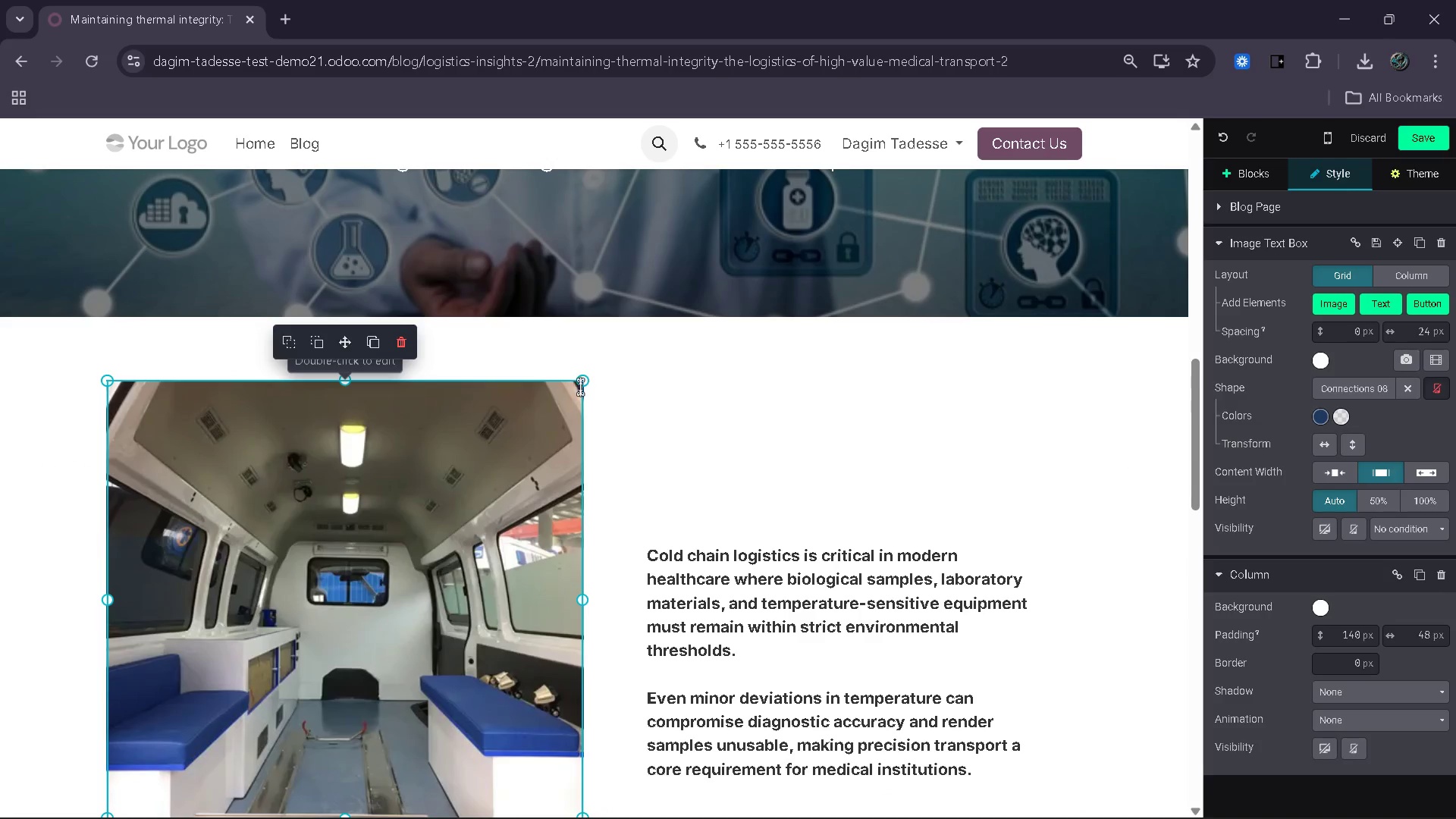 
left_click_drag(start_coordinate=[584, 382], to_coordinate=[558, 469])
 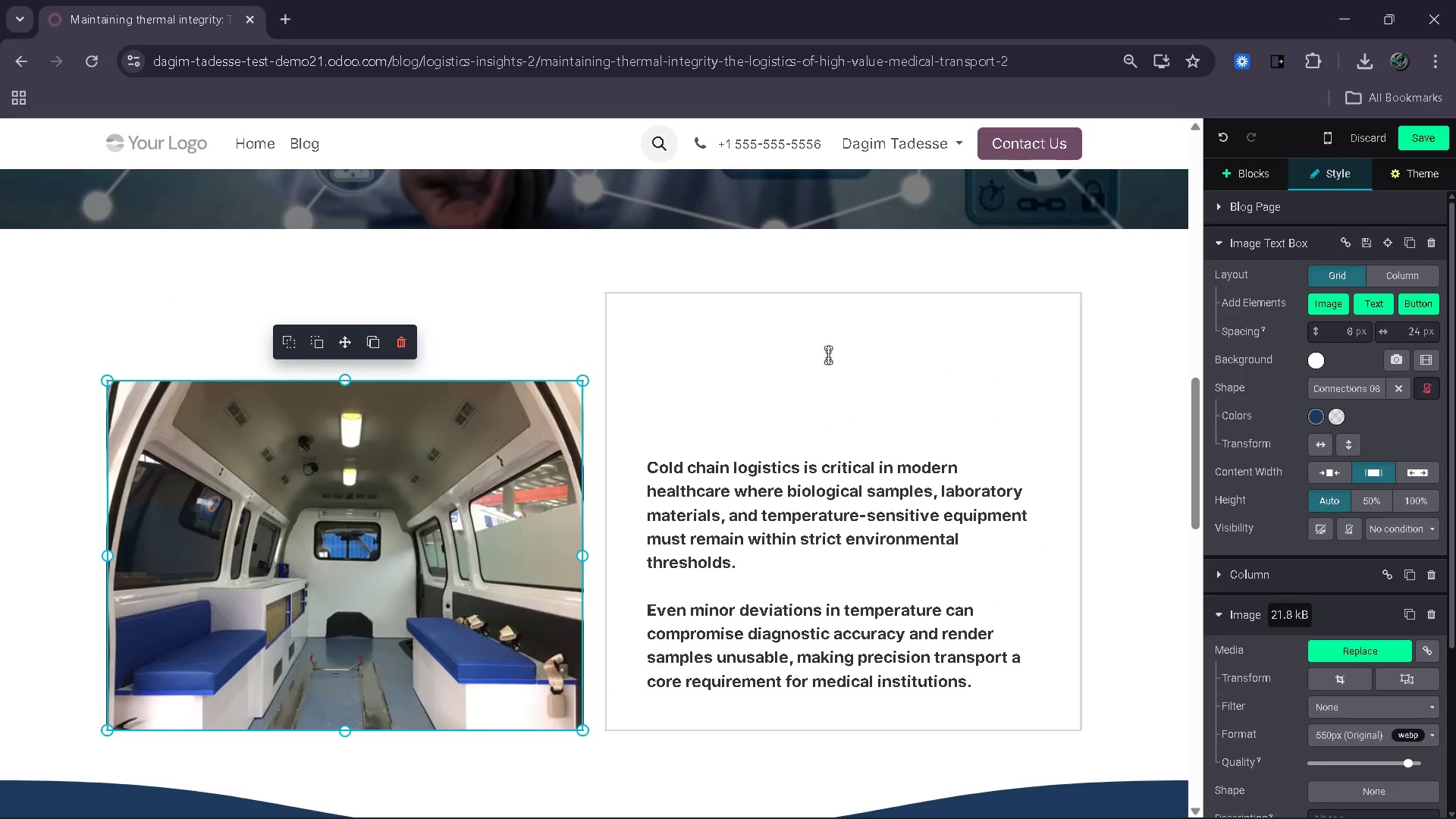 
left_click([847, 340])
 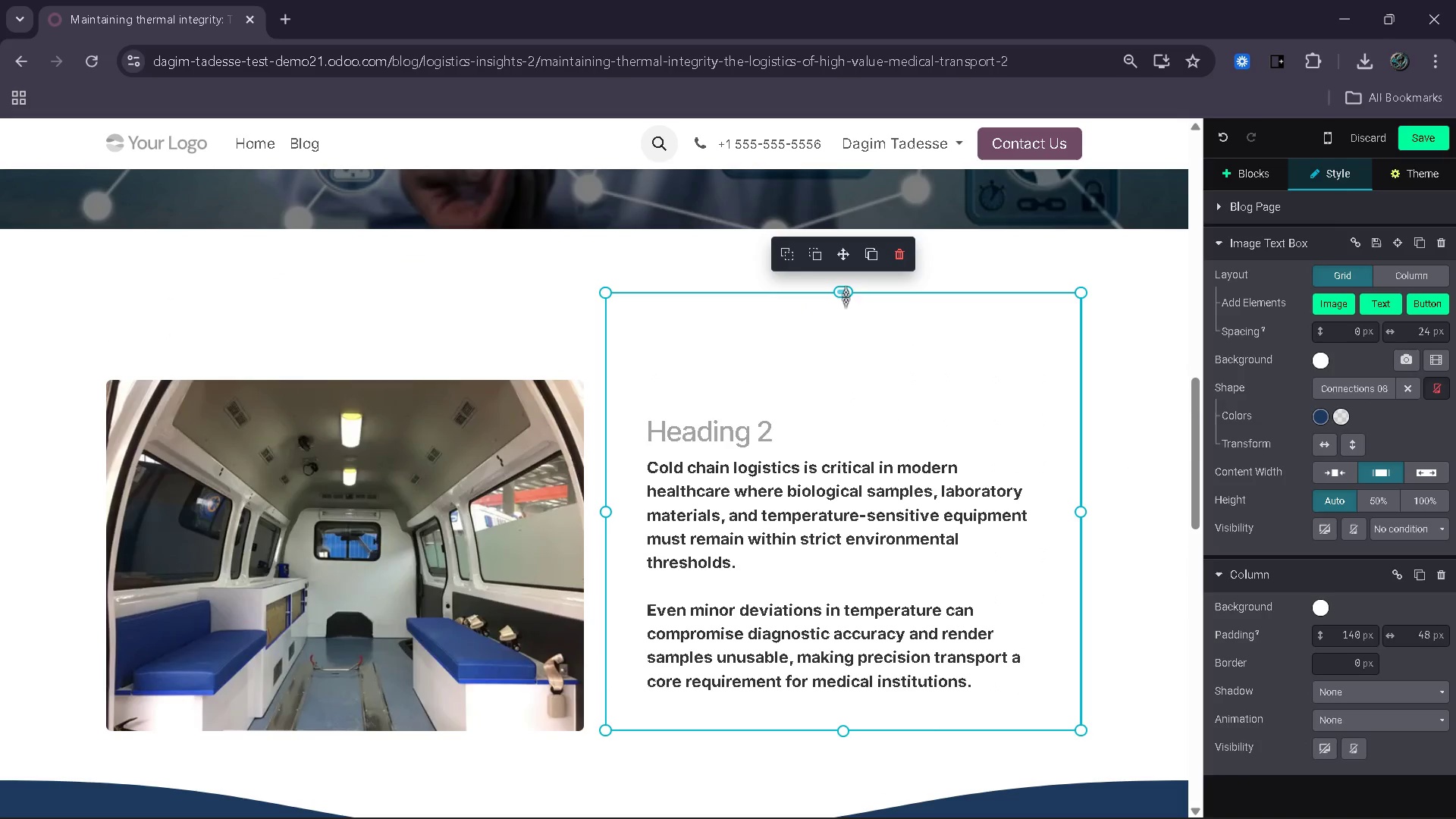 
left_click_drag(start_coordinate=[846, 297], to_coordinate=[852, 297])
 